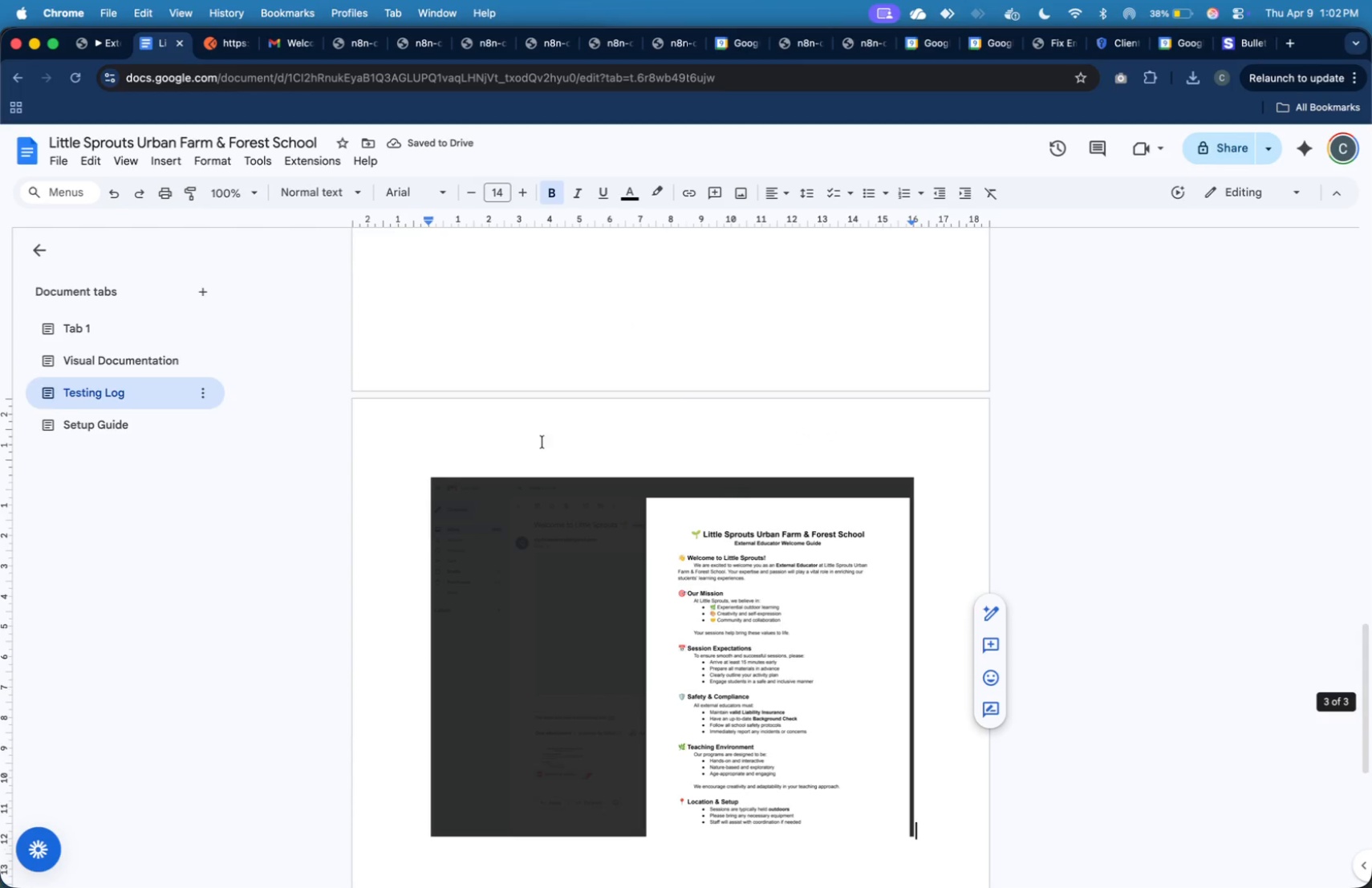 
left_click([551, 453])
 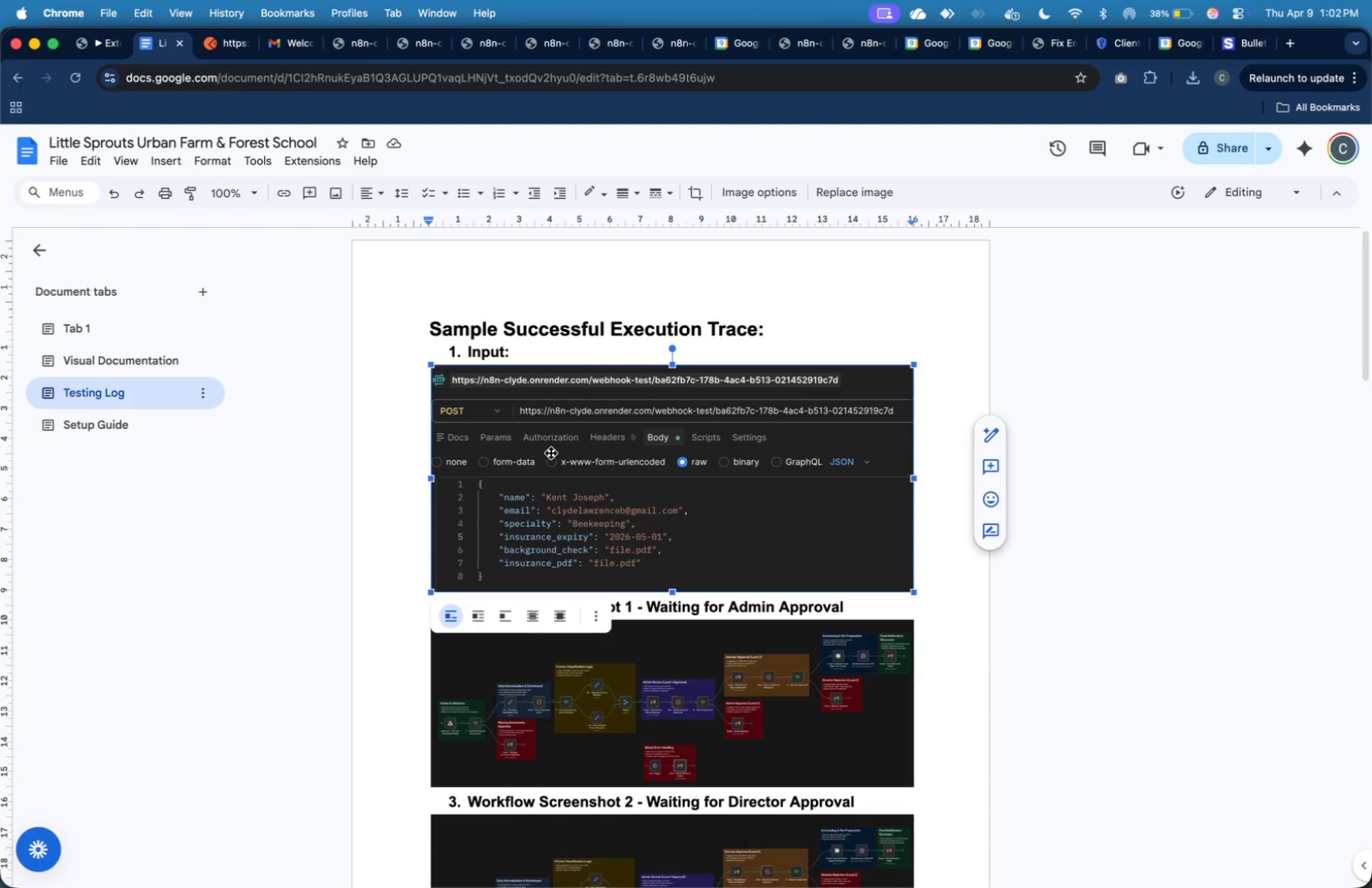 
scroll: coordinate [551, 453], scroll_direction: up, amount: 67.0
 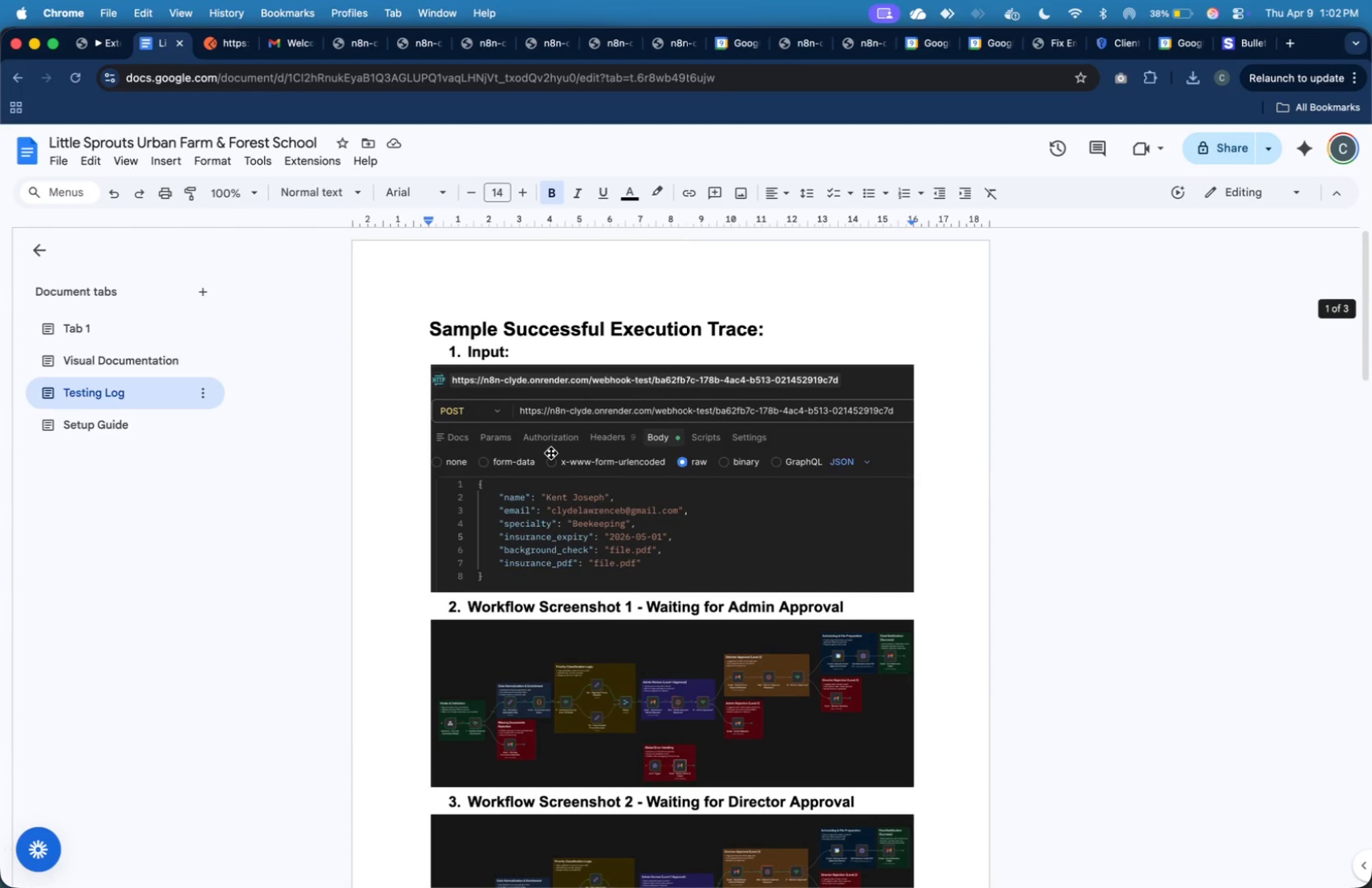 
key(Meta+C)
 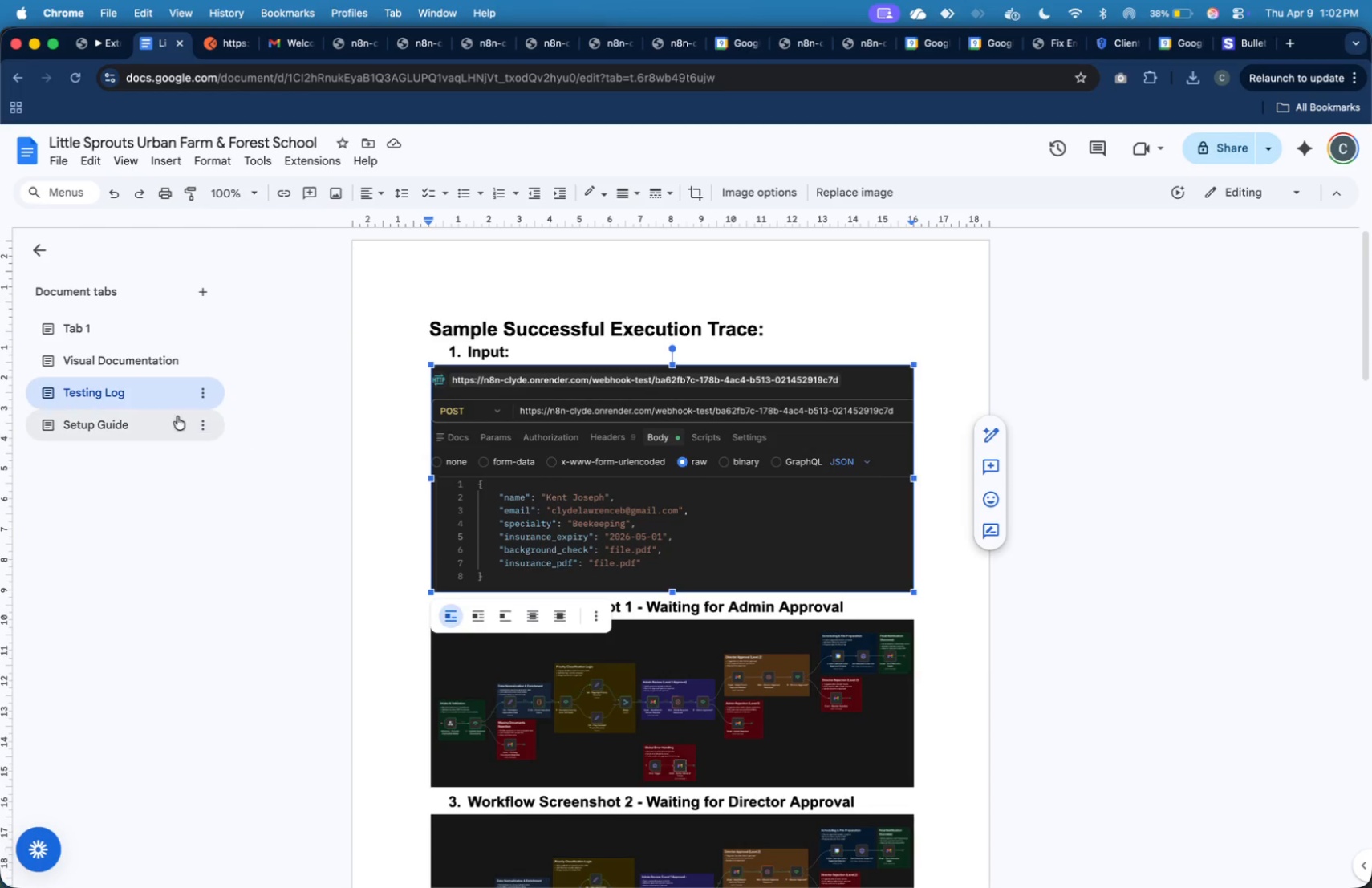 
left_click([168, 414])
 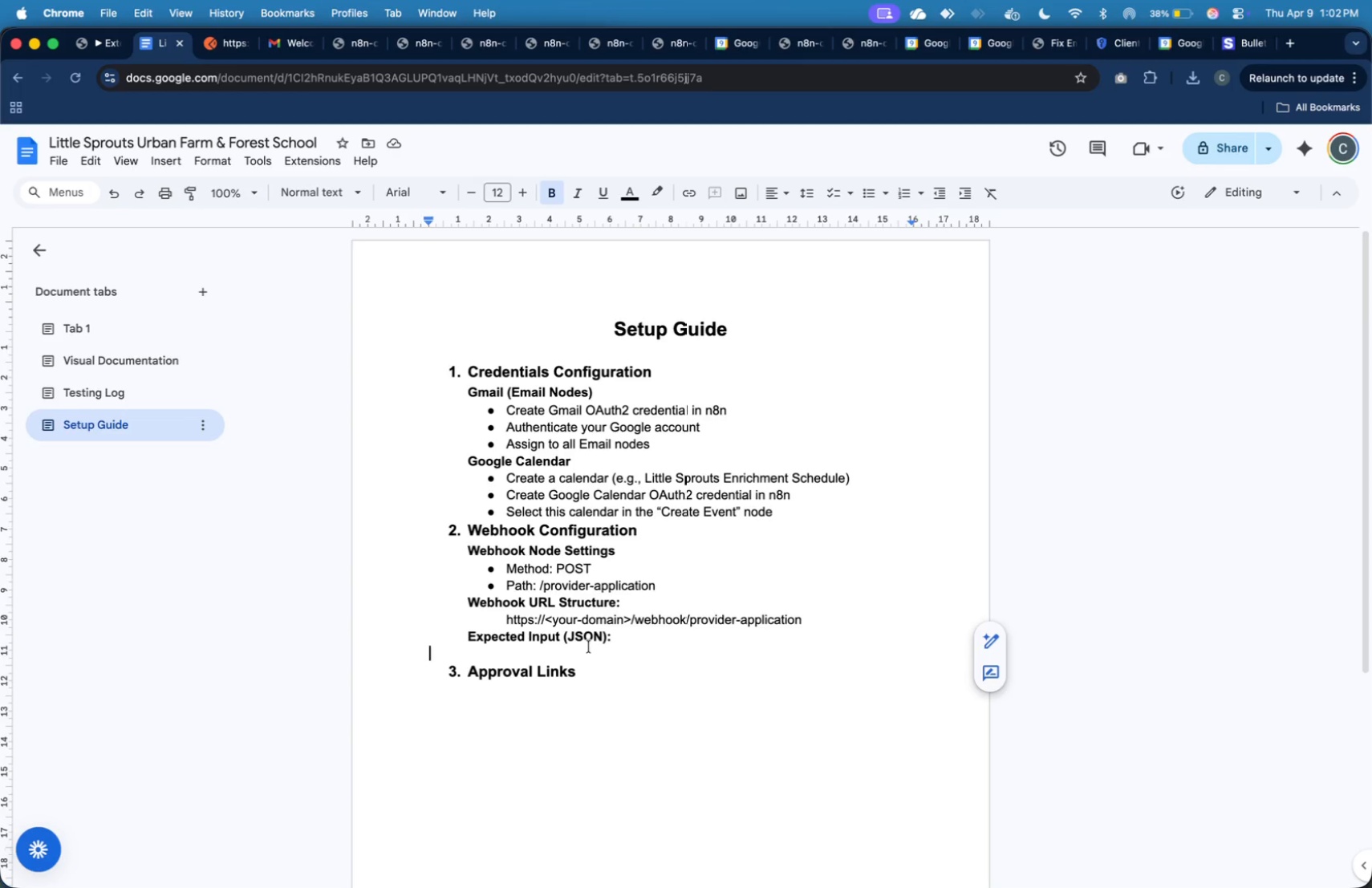 
left_click([628, 724])
 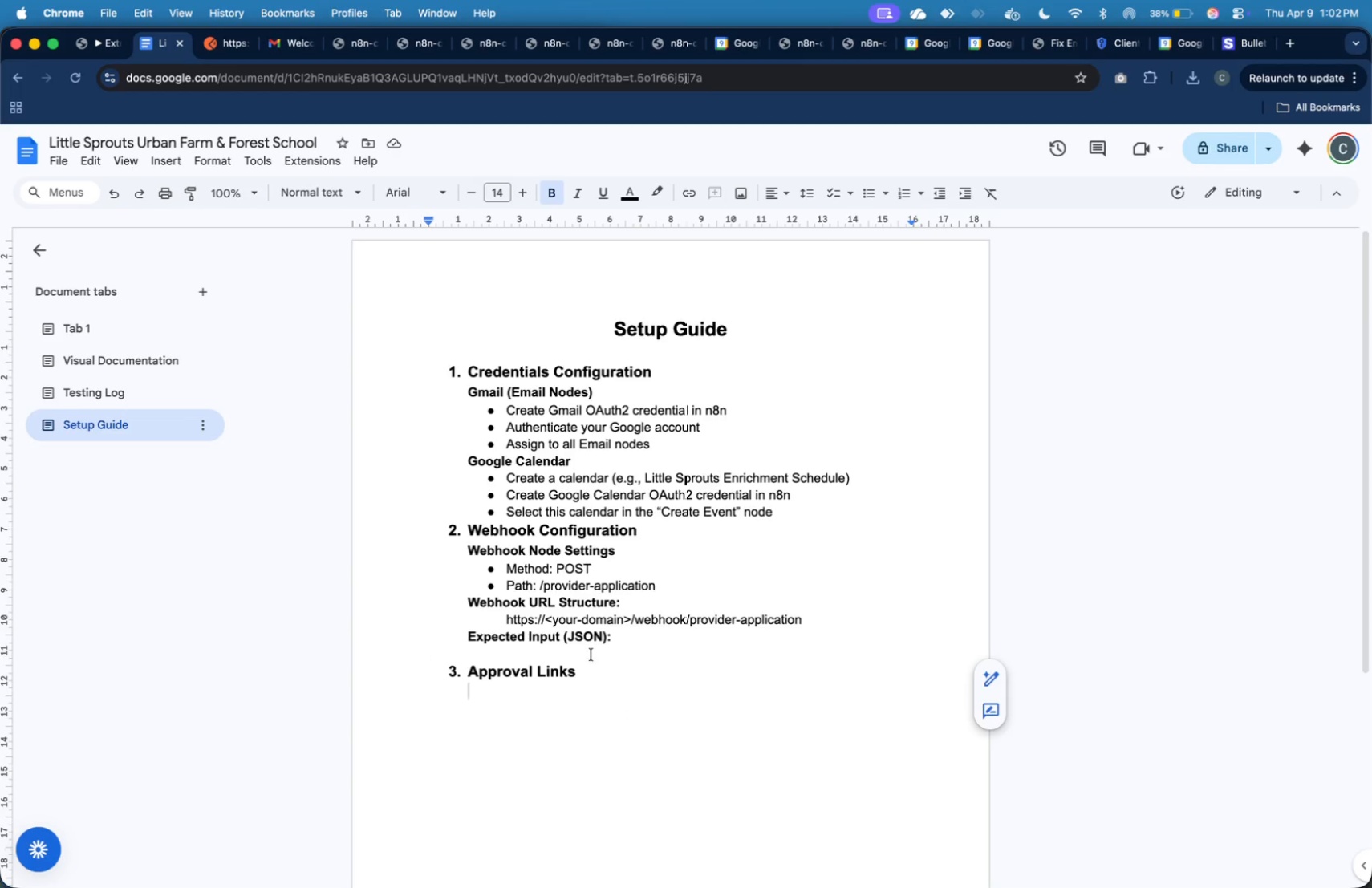 
left_click([591, 653])
 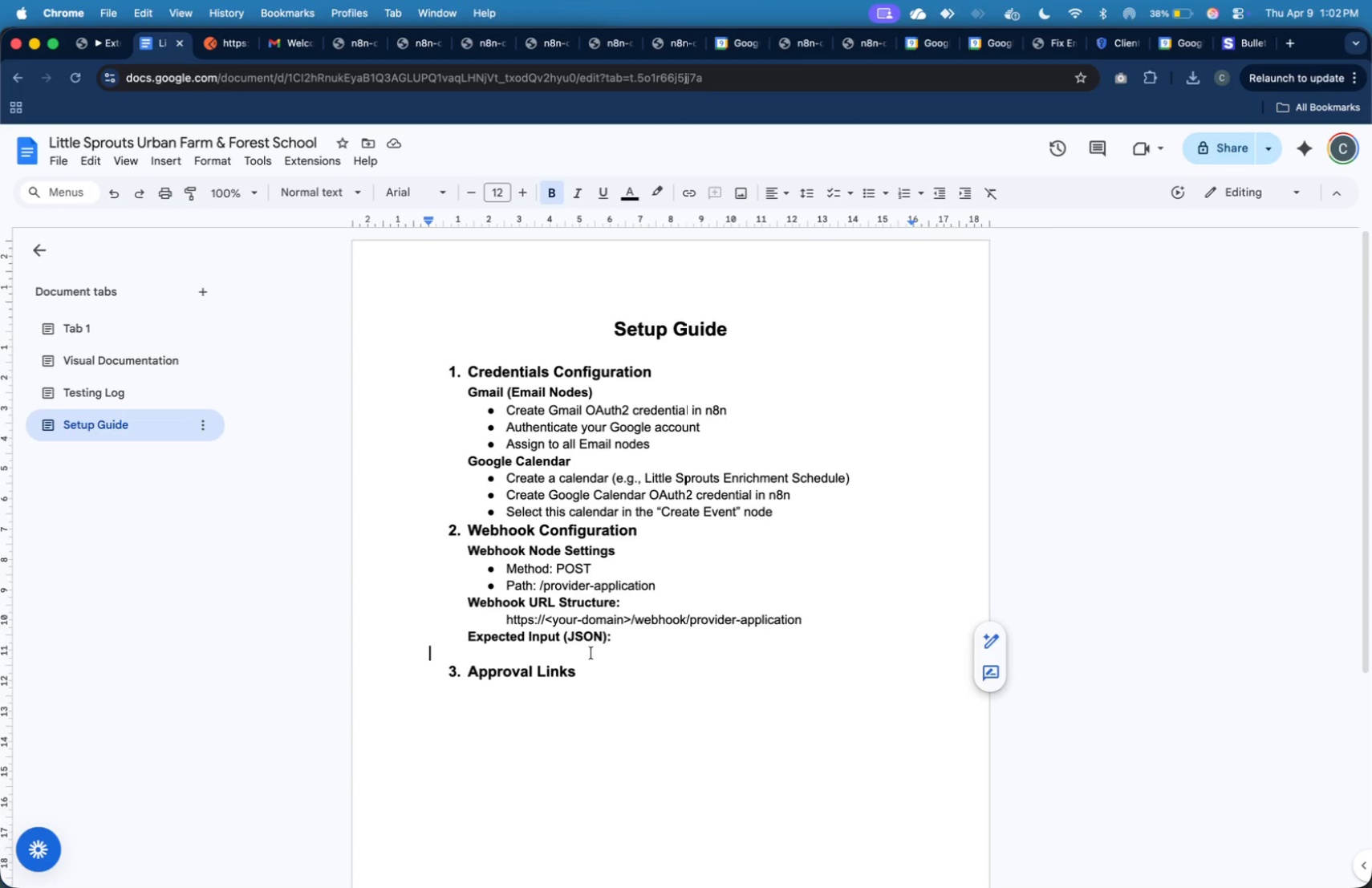 
key(Meta+V)
 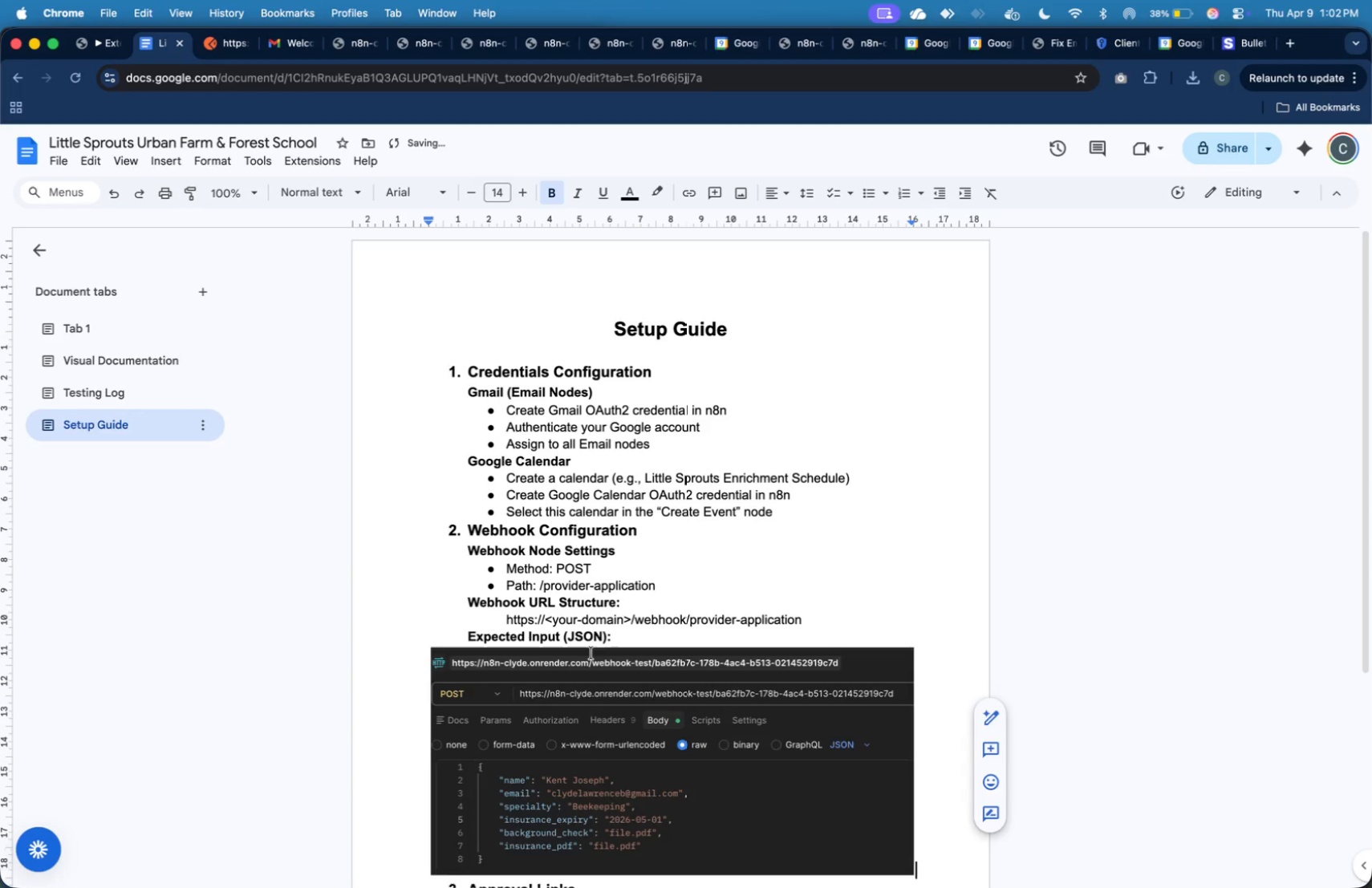 
scroll: coordinate [605, 645], scroll_direction: down, amount: 8.0
 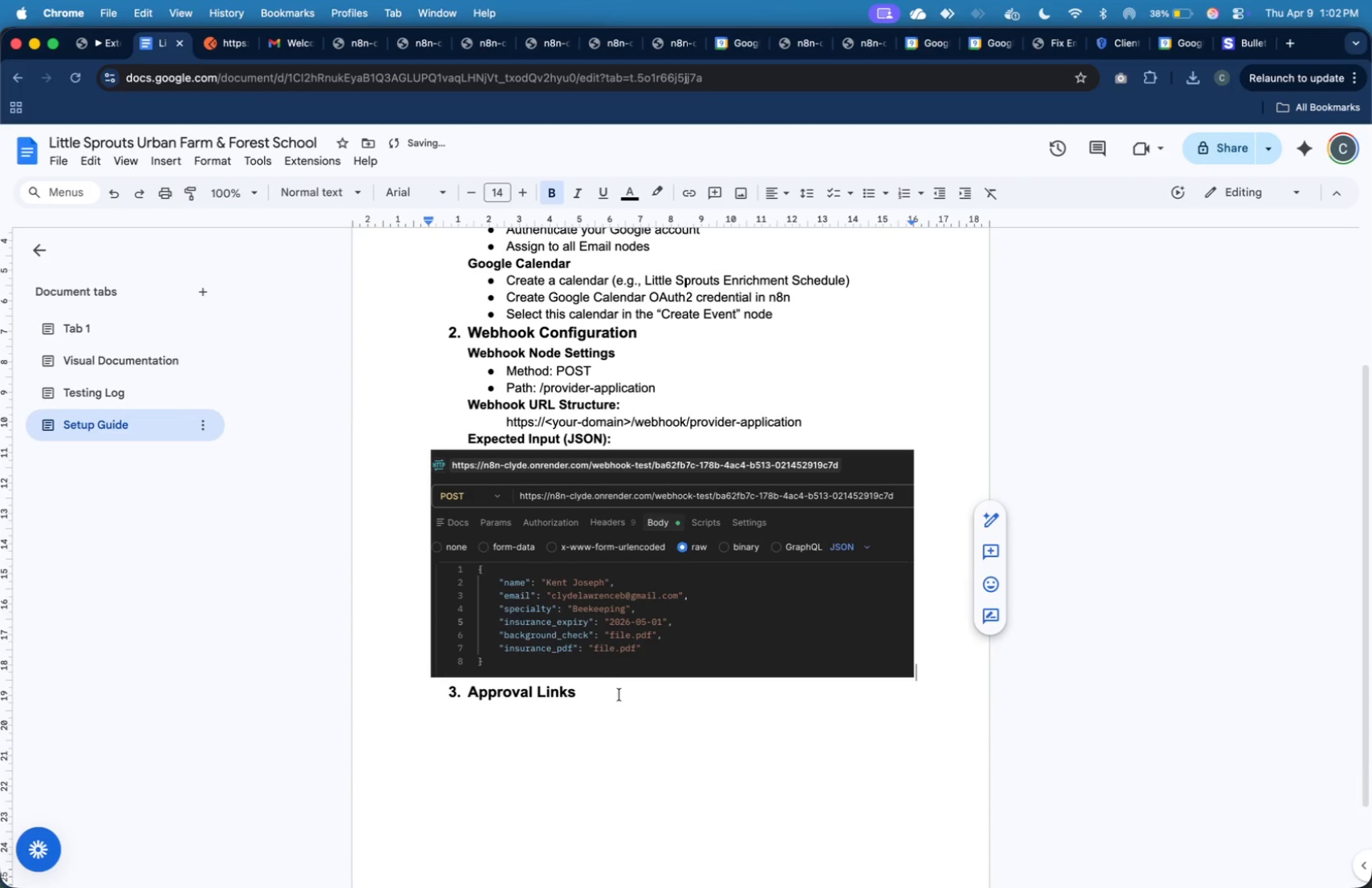 
left_click([623, 718])
 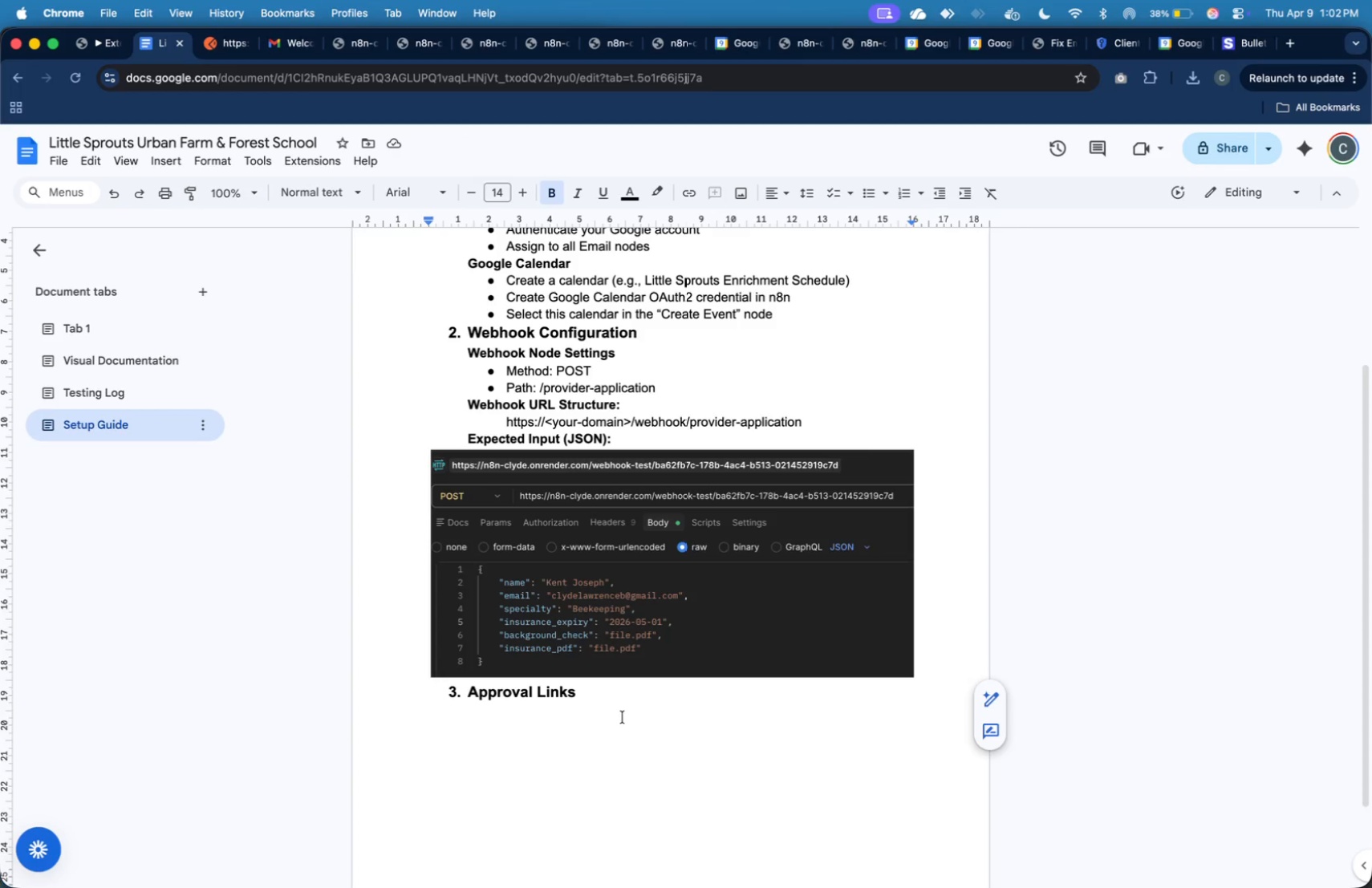 
wait(6.16)
 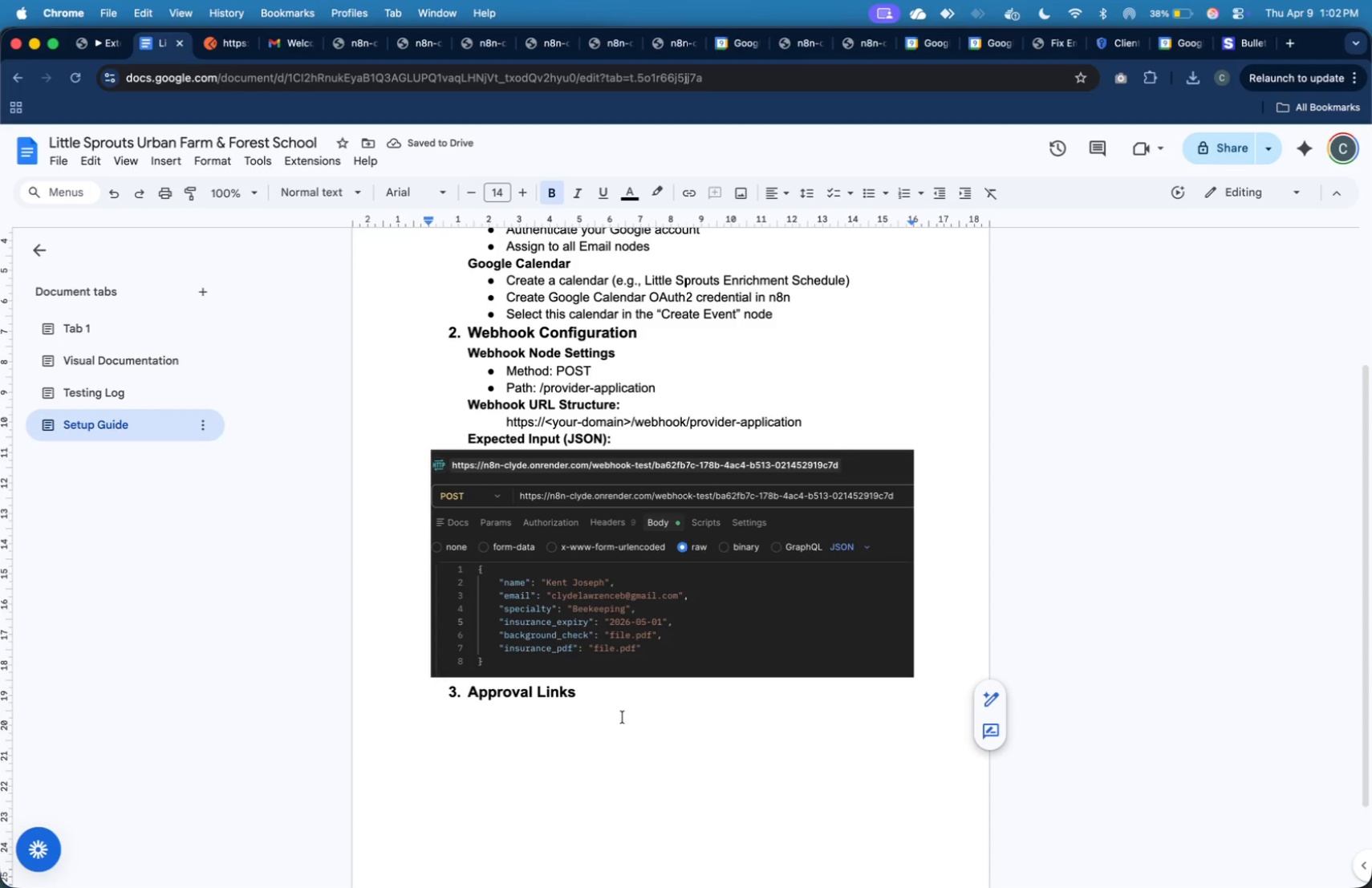 
key(ArrowLeft)
 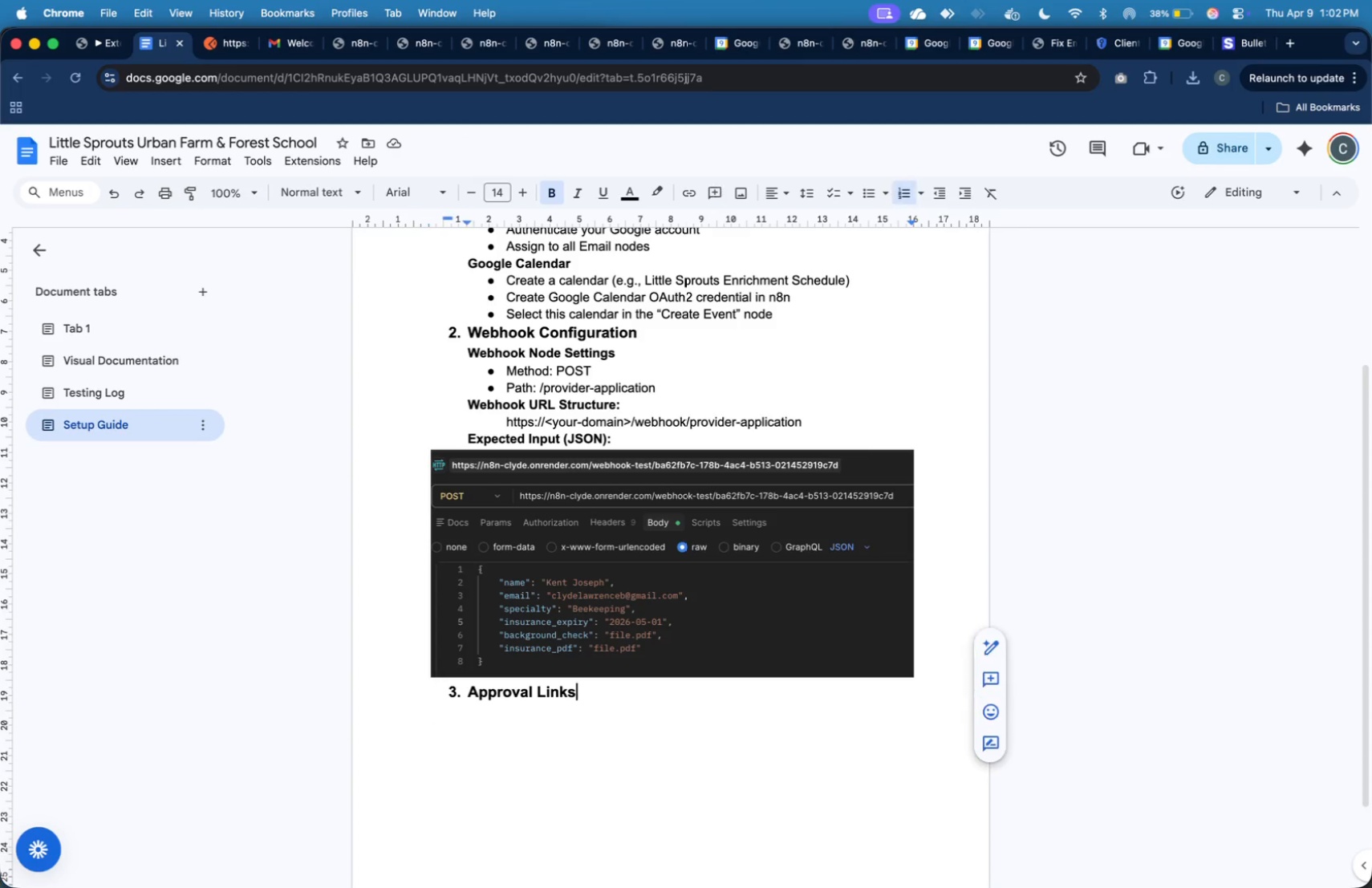 
key(ArrowLeft)
 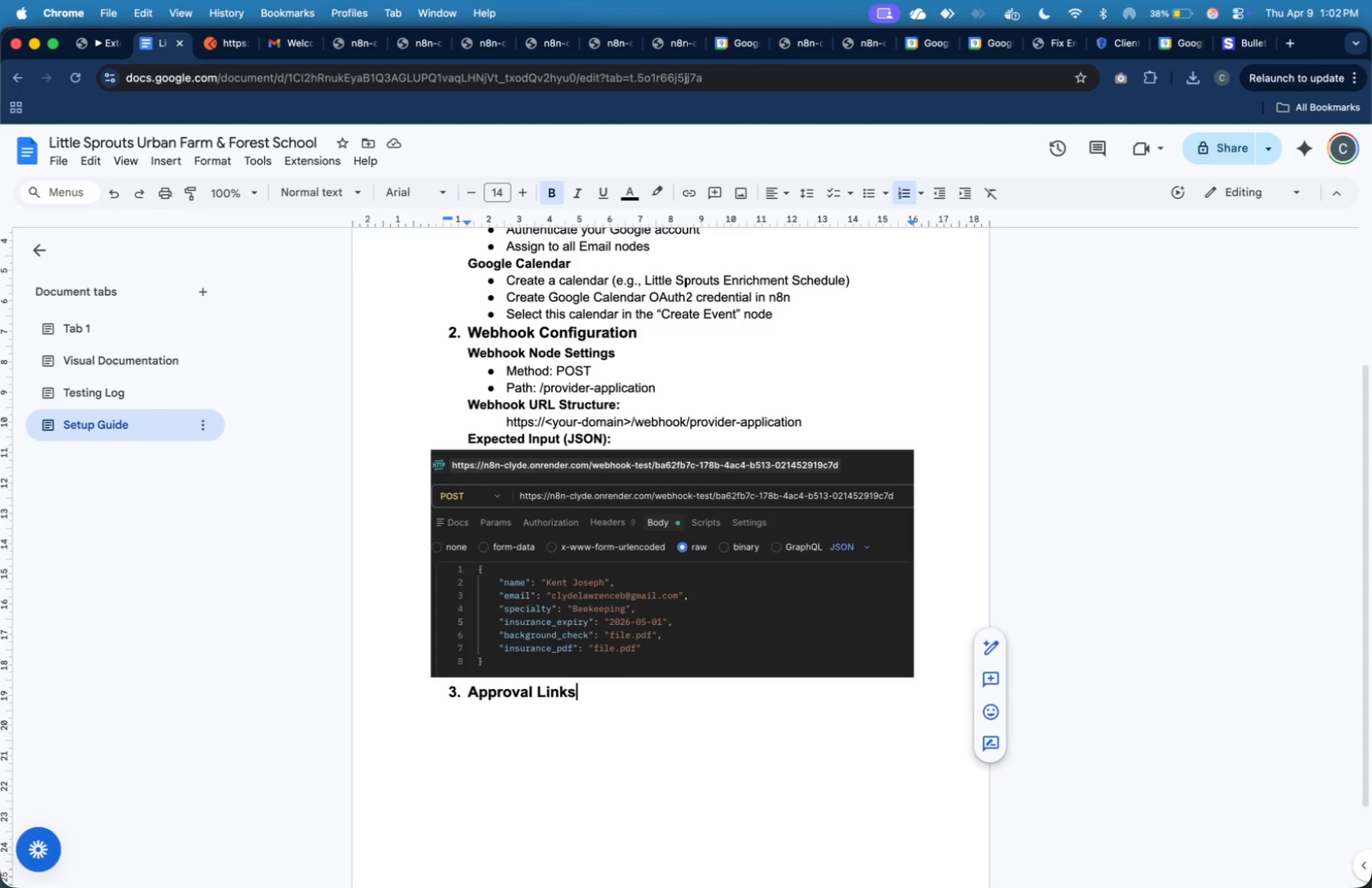 
type( ())
 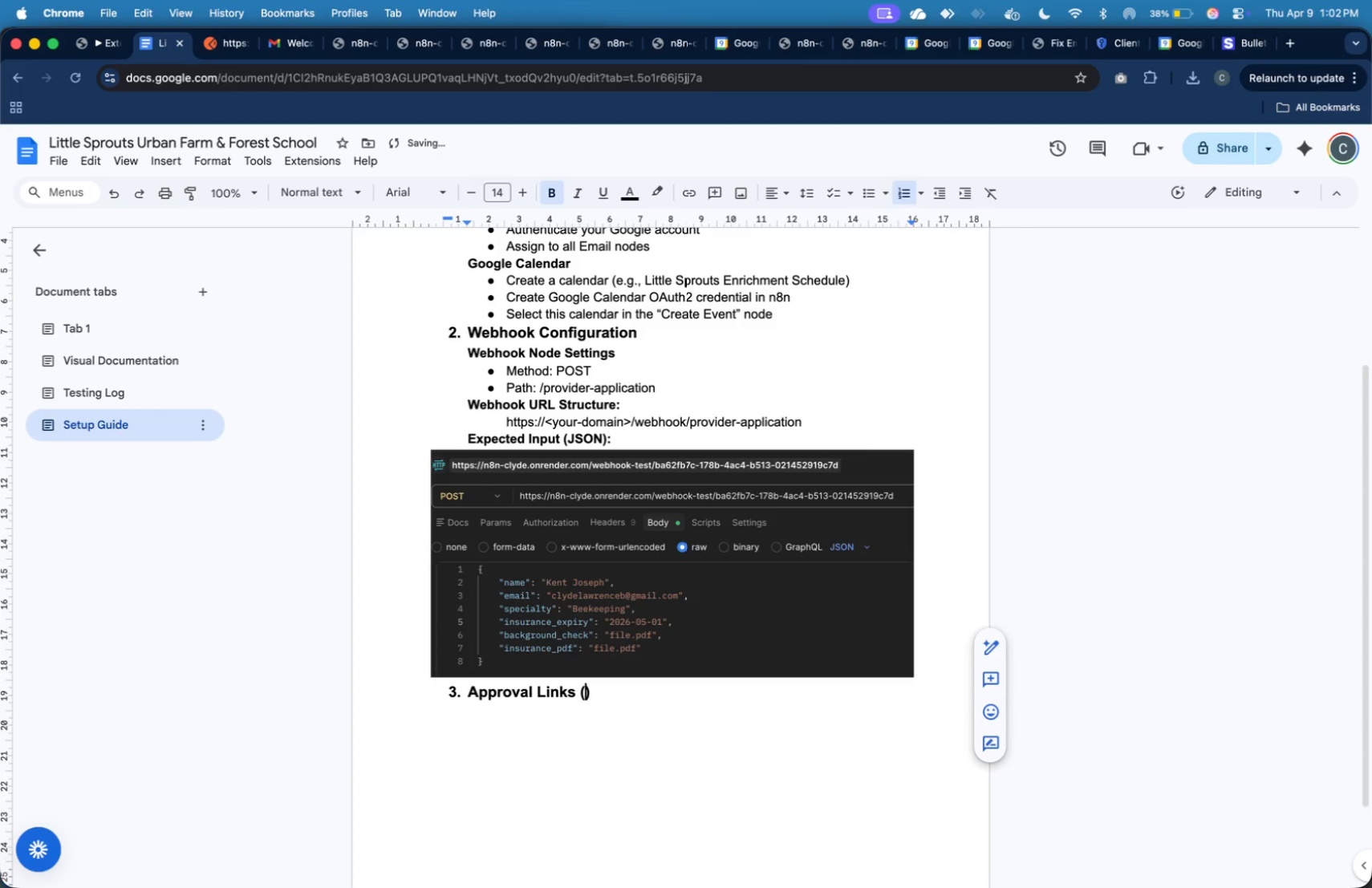 
 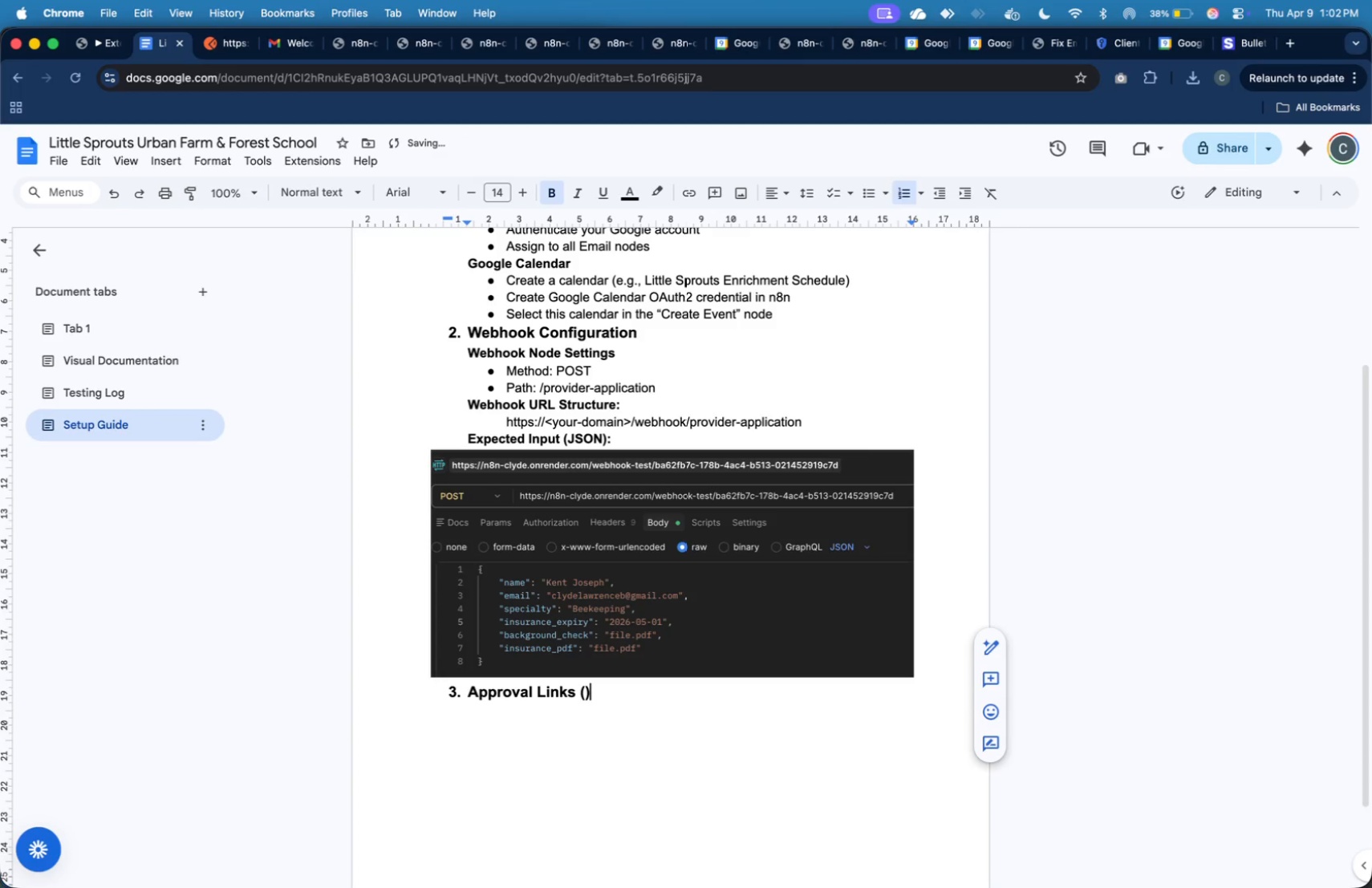 
key(ArrowLeft)
 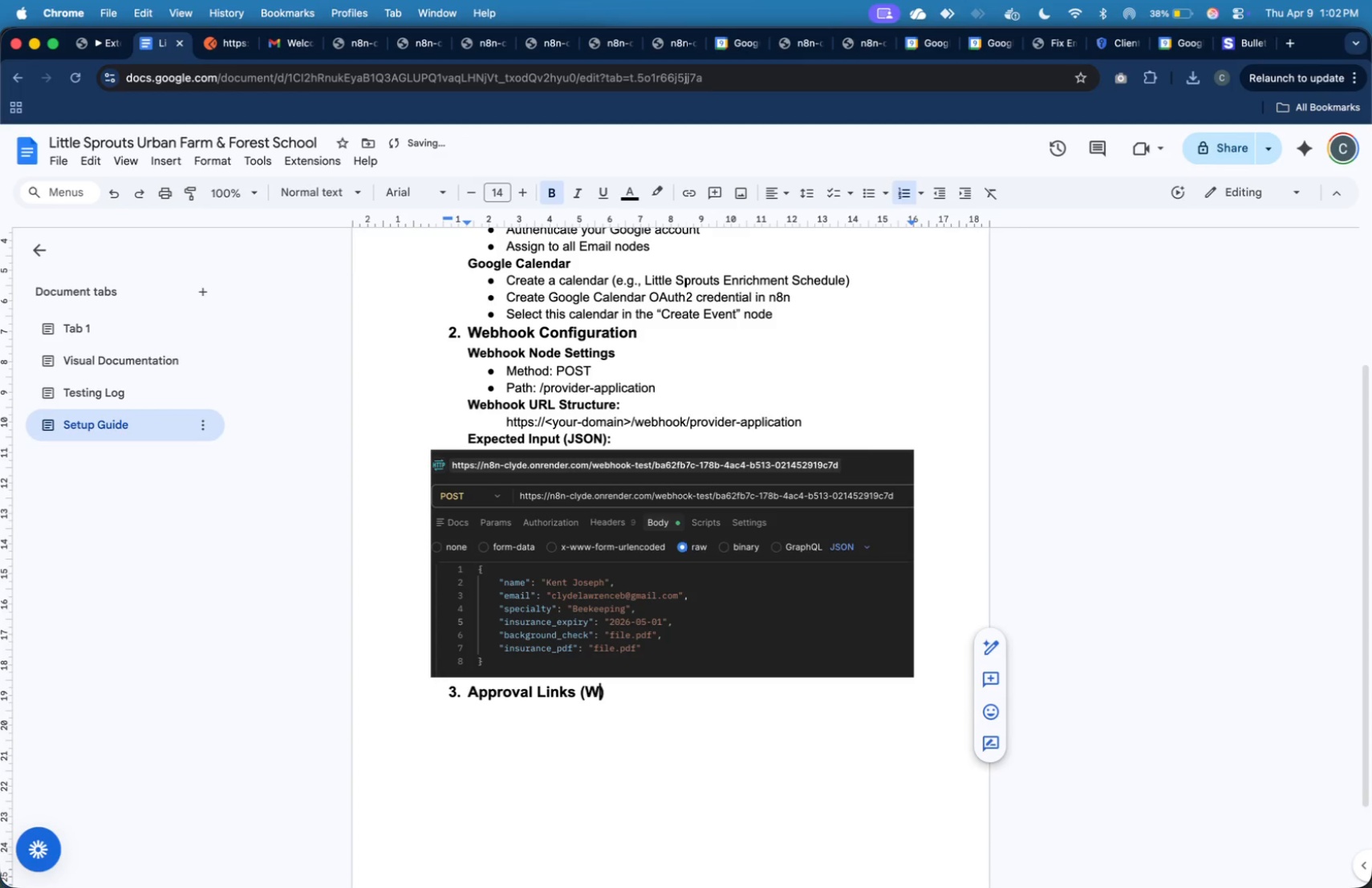 
type(Wait Nodes)
 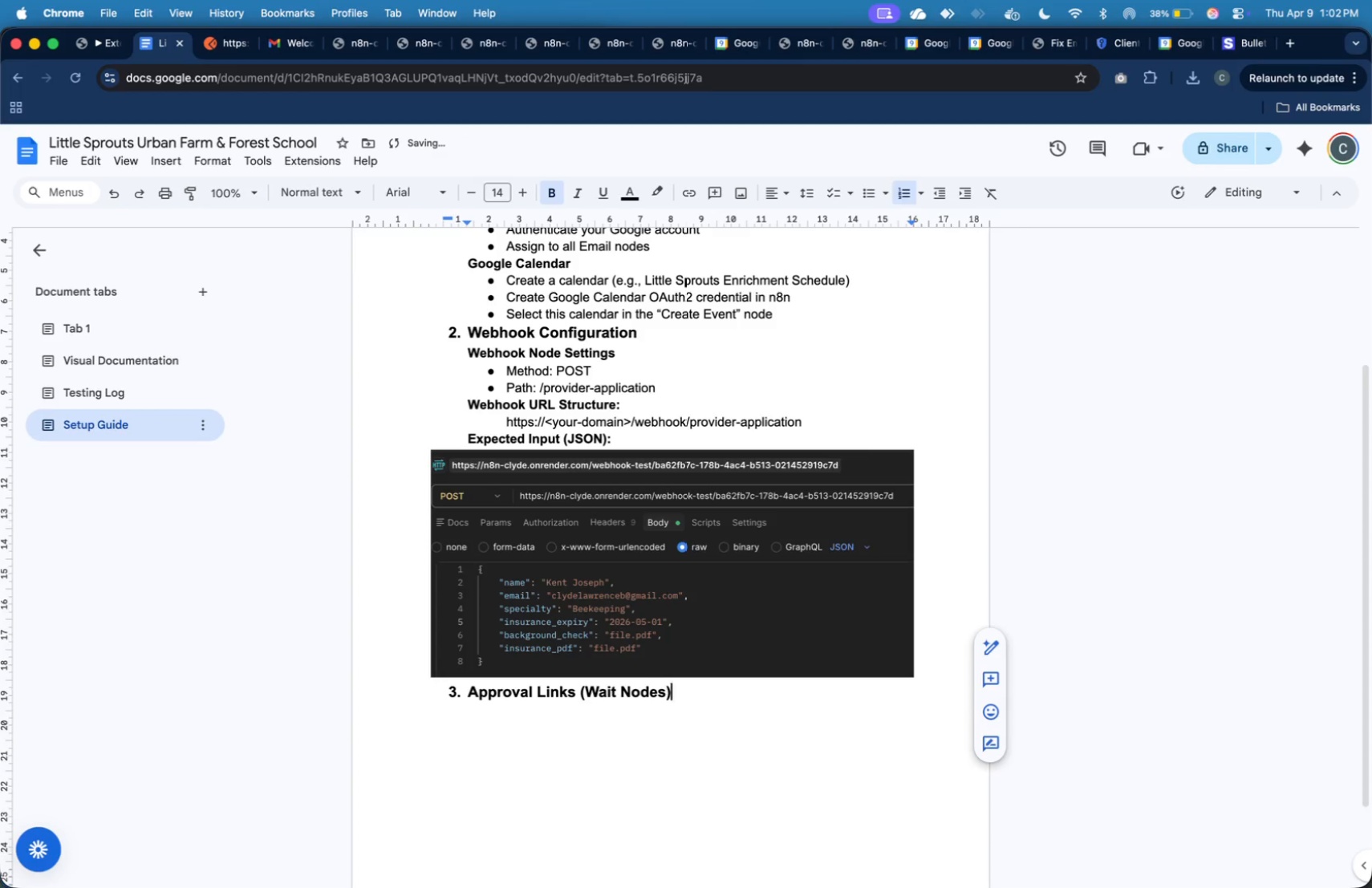 
key(ArrowRight)
 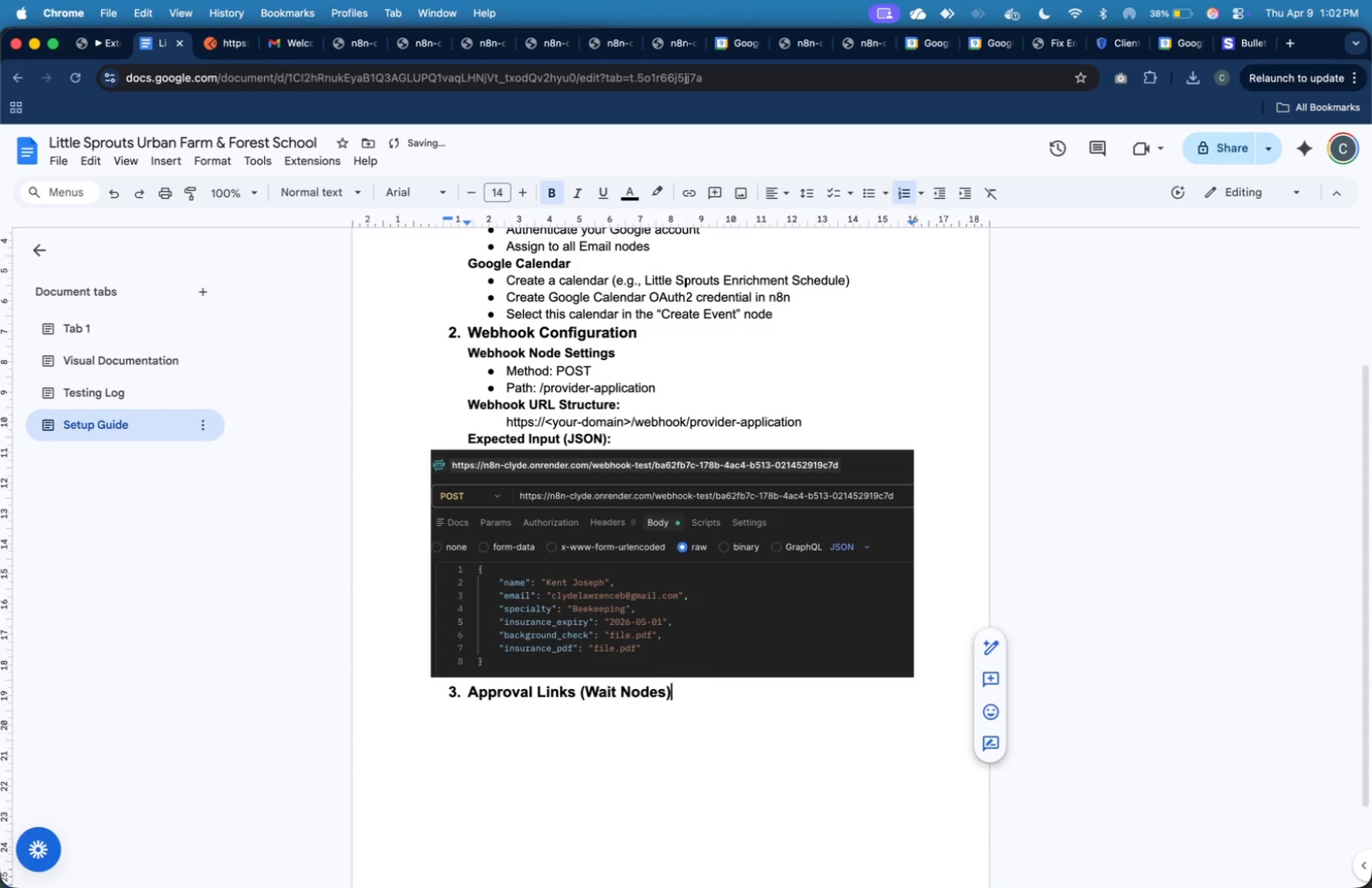 
key(Enter)
 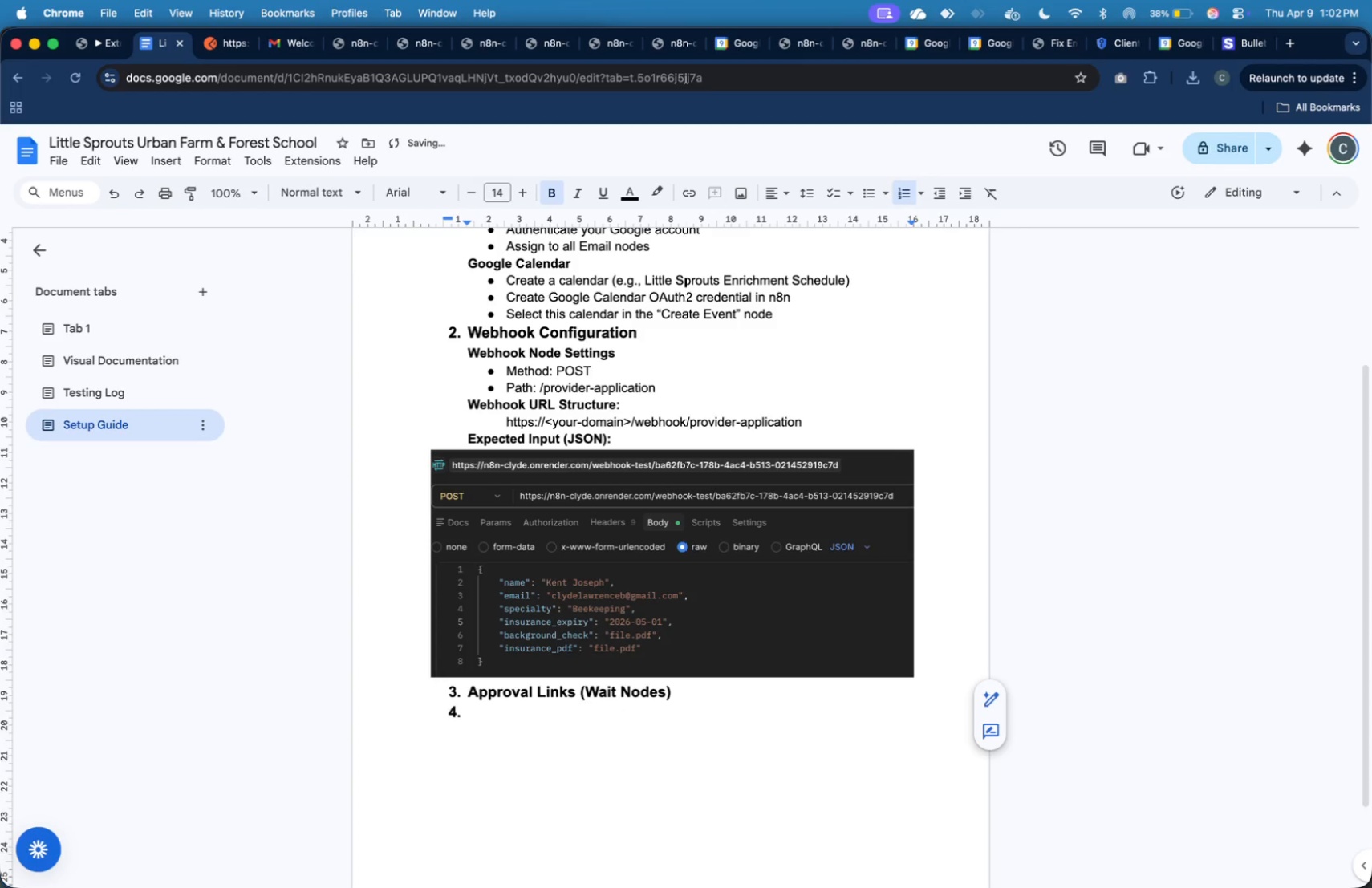 
key(Enter)
 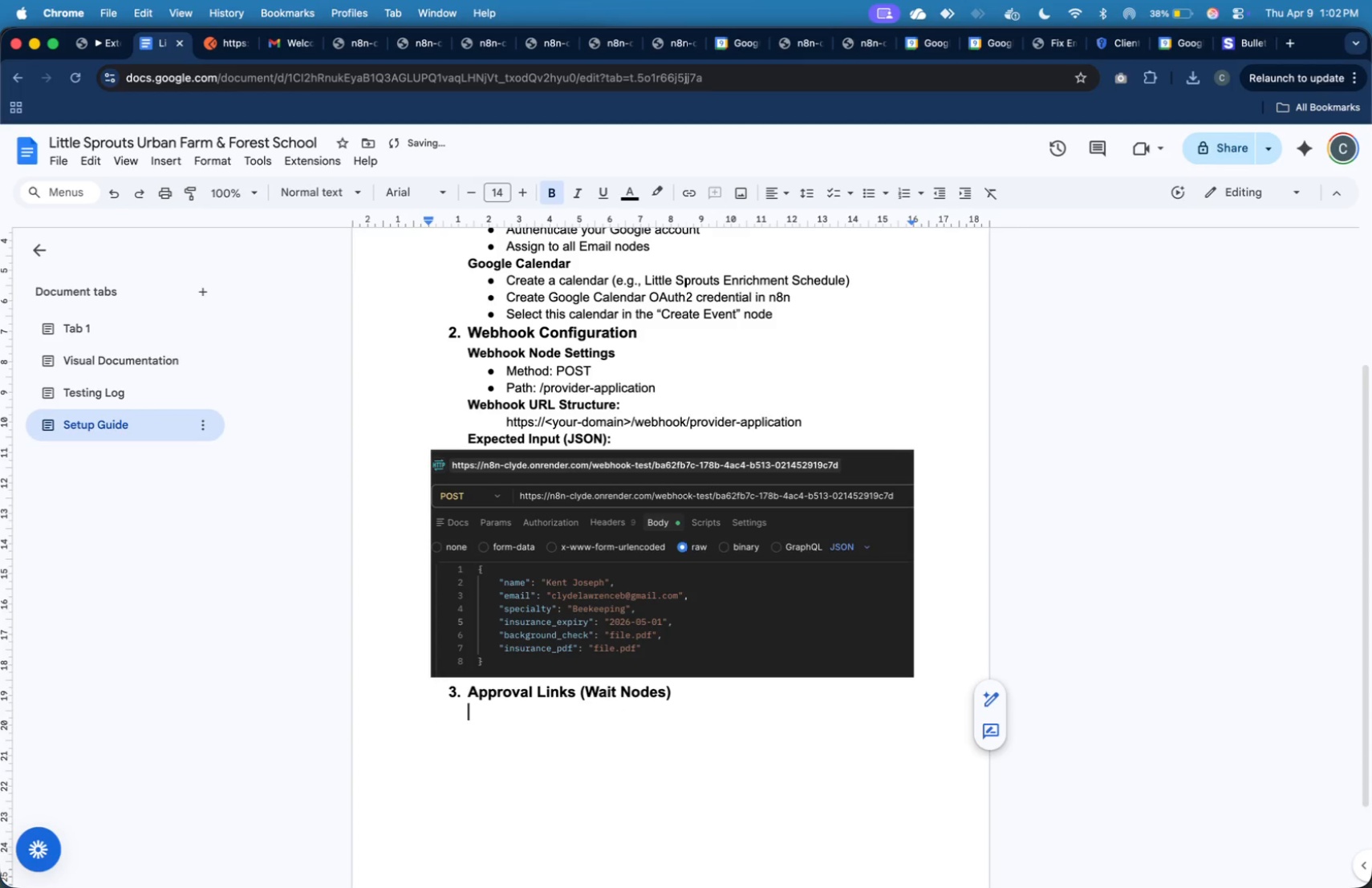 
key(Tab)
 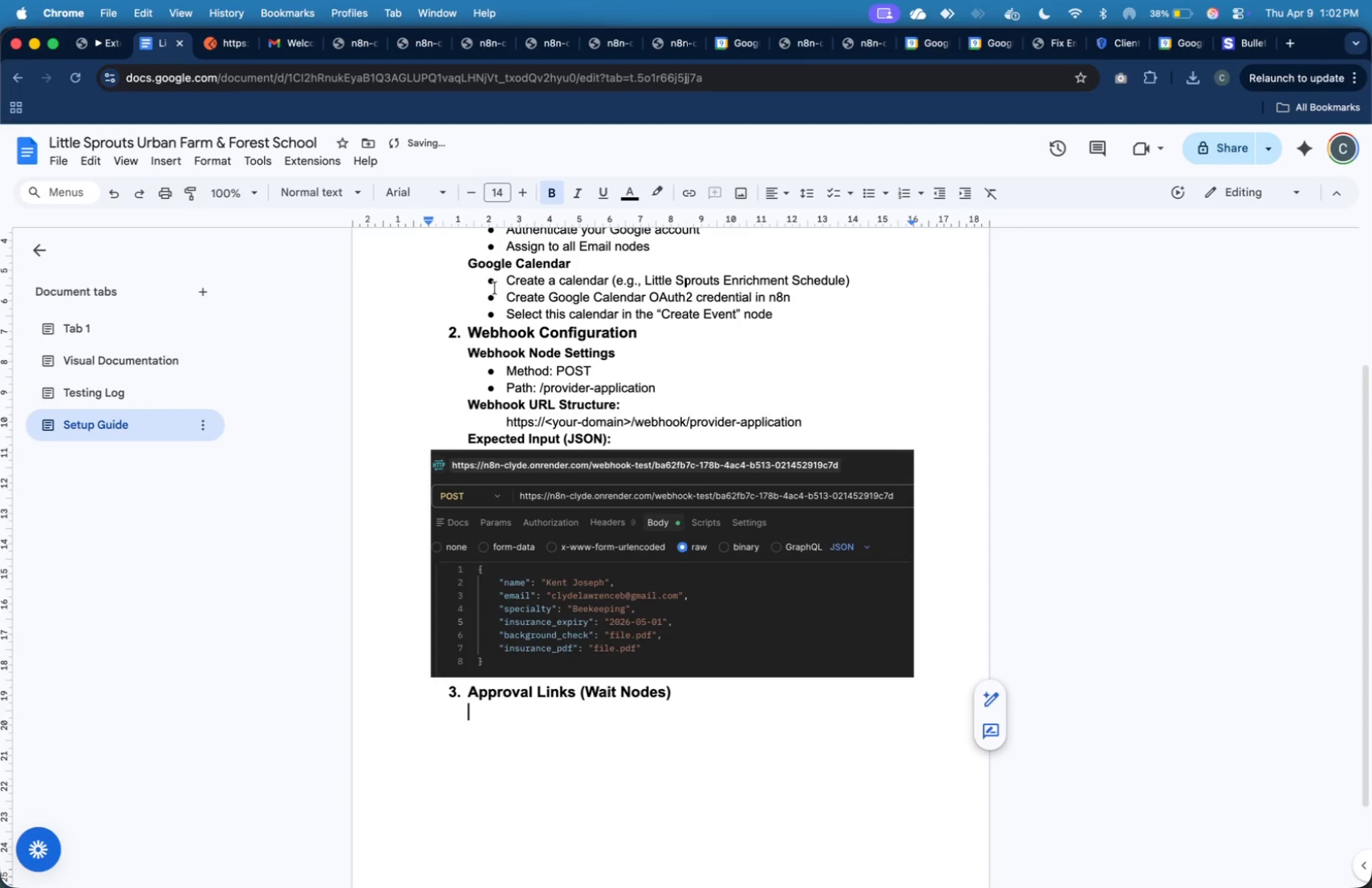 
left_click_drag(start_coordinate=[536, 368], to_coordinate=[550, 373])
 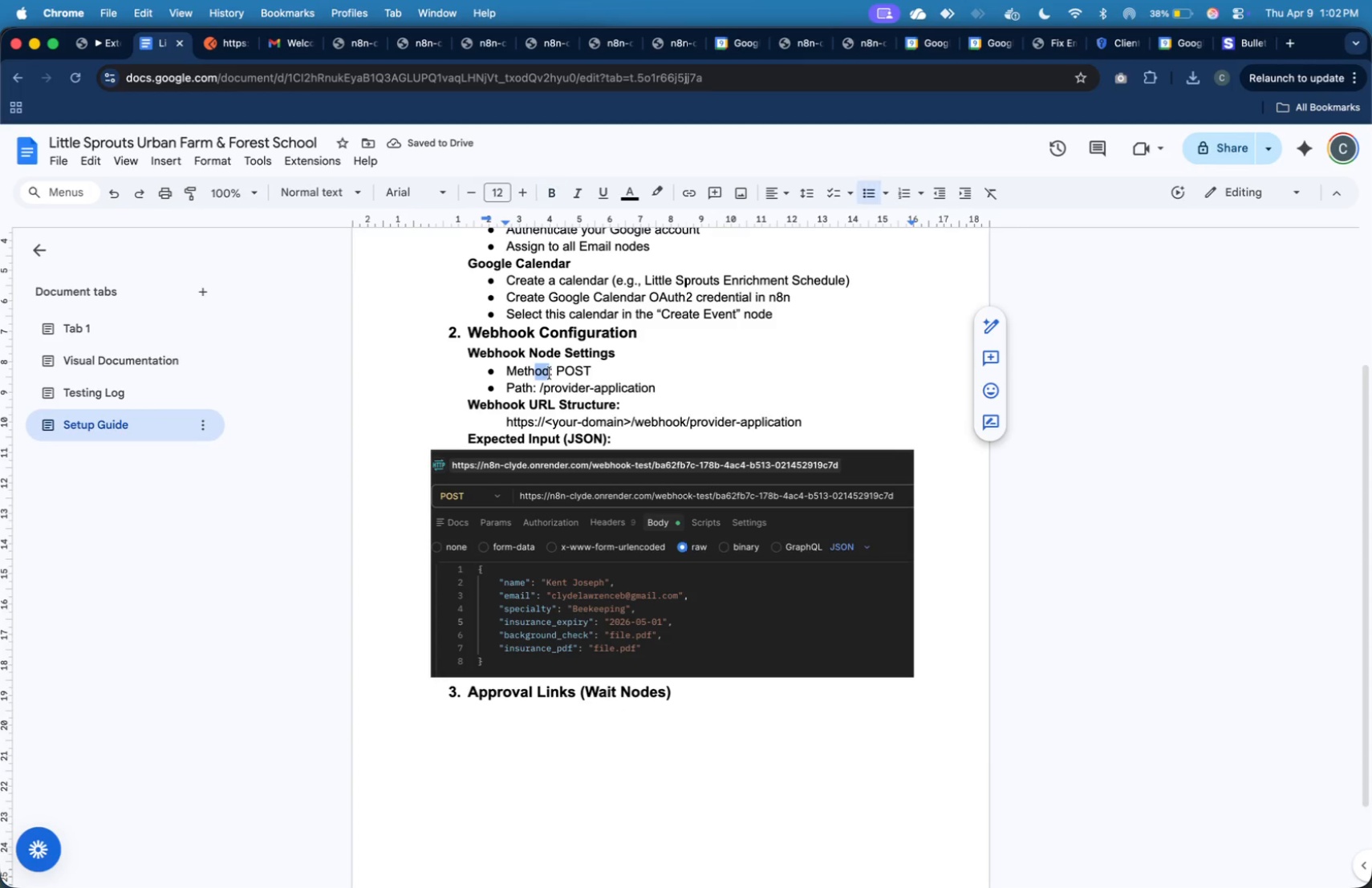 
key(Meta+C)
 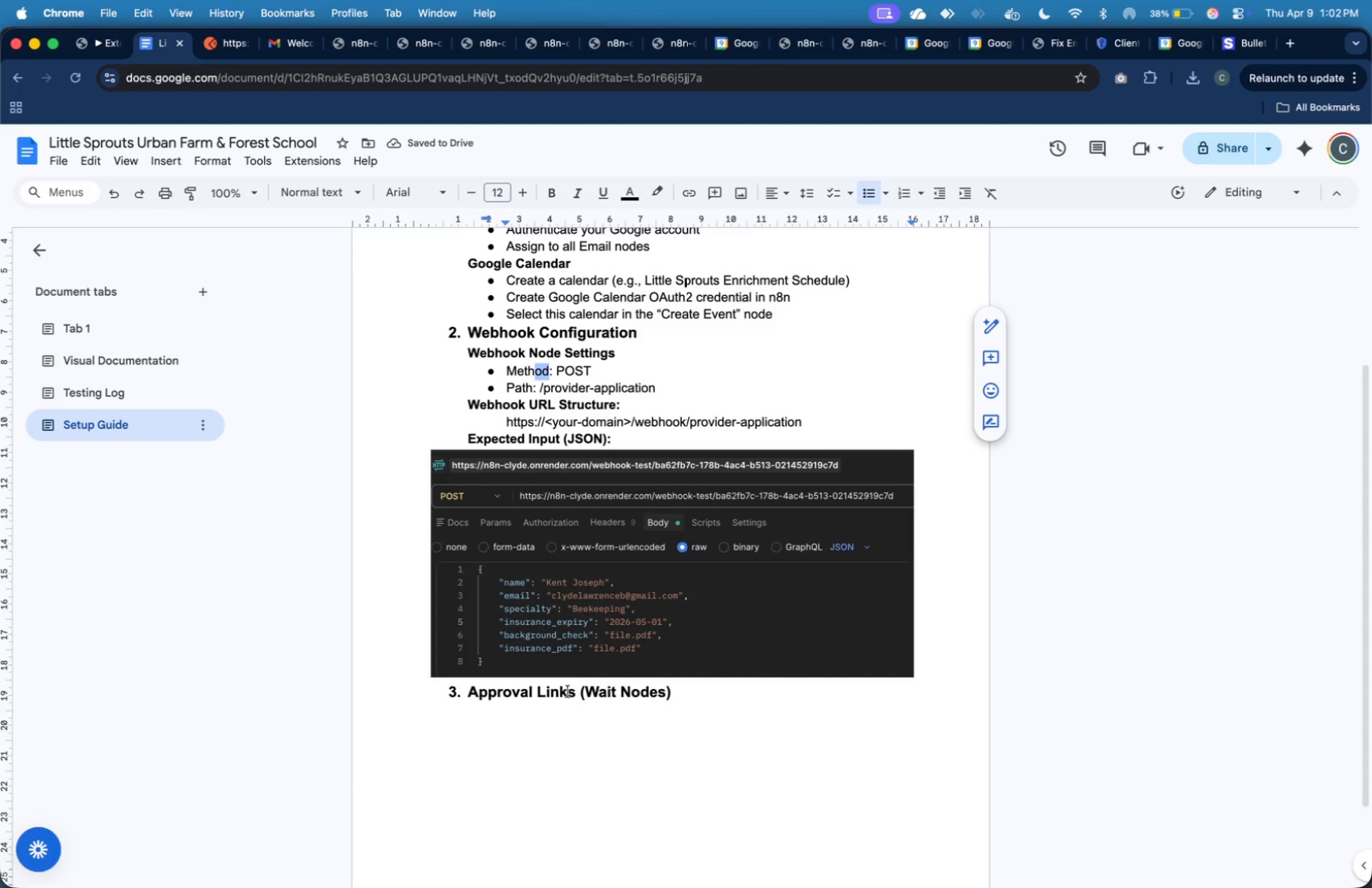 
left_click([565, 710])
 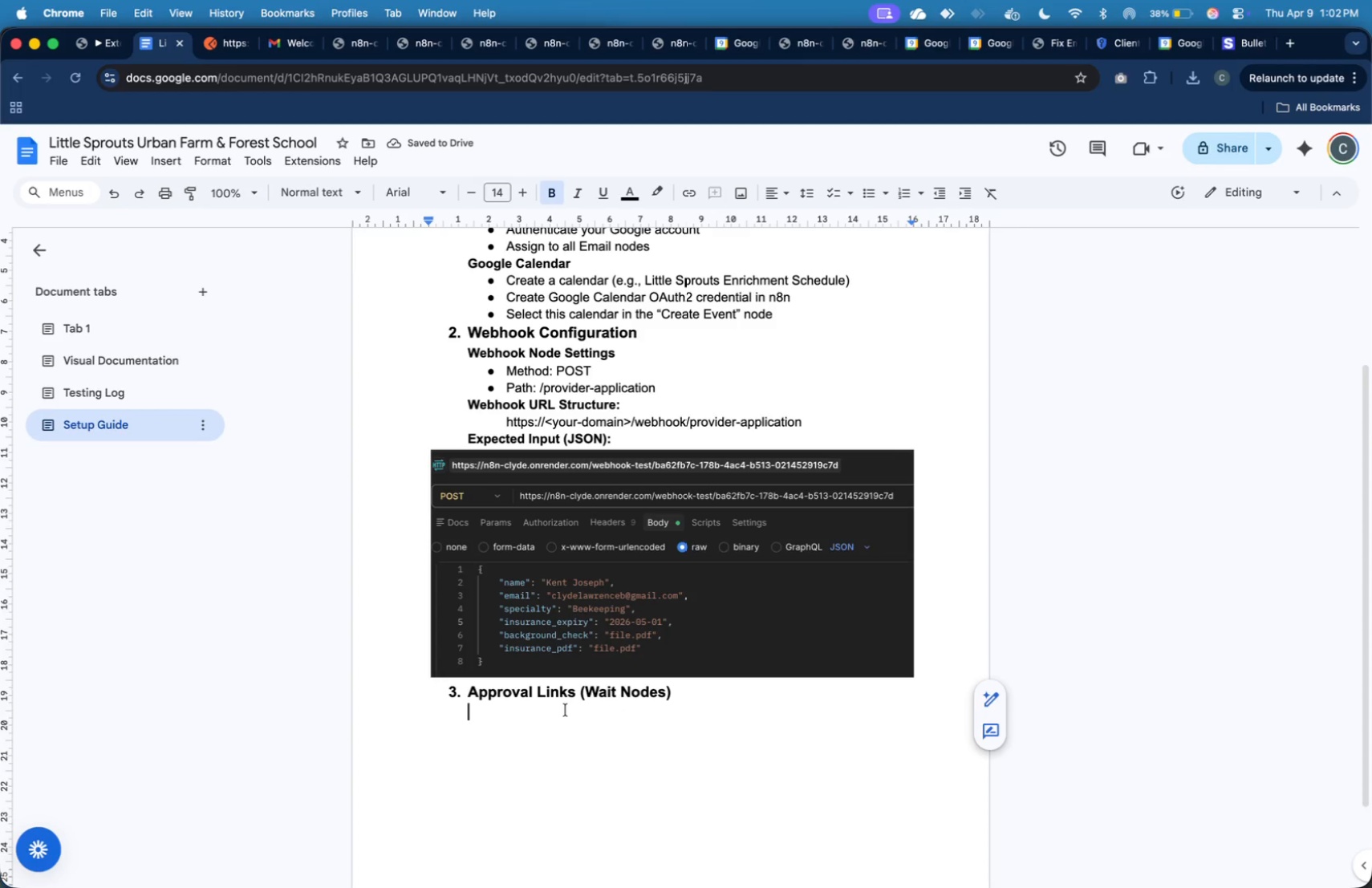 
key(Meta+V)
 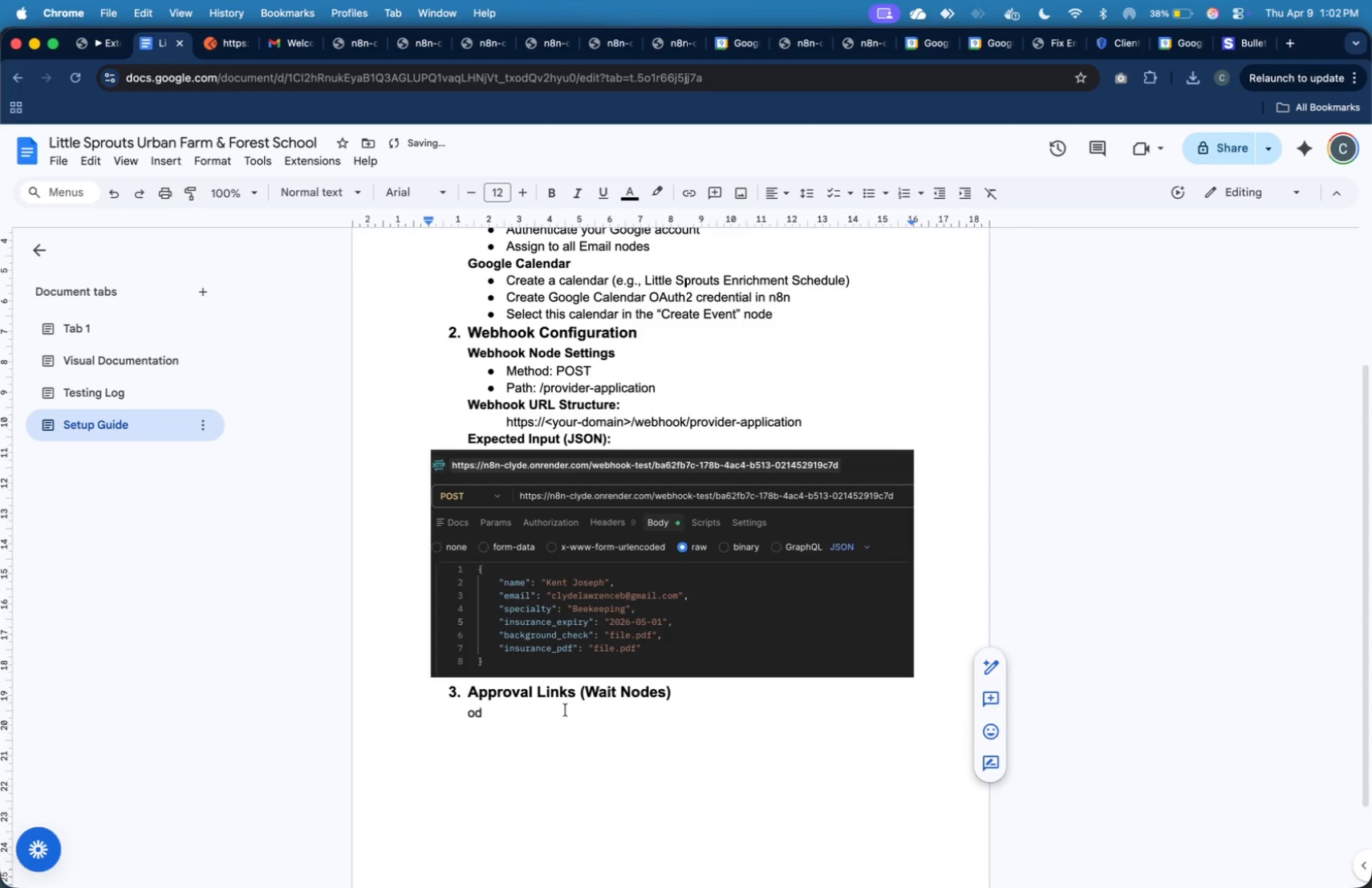 
key(Backspace)
key(Backspace)
type(Approval is handled via resume URLS)
key(Backspace)
type(s:)
 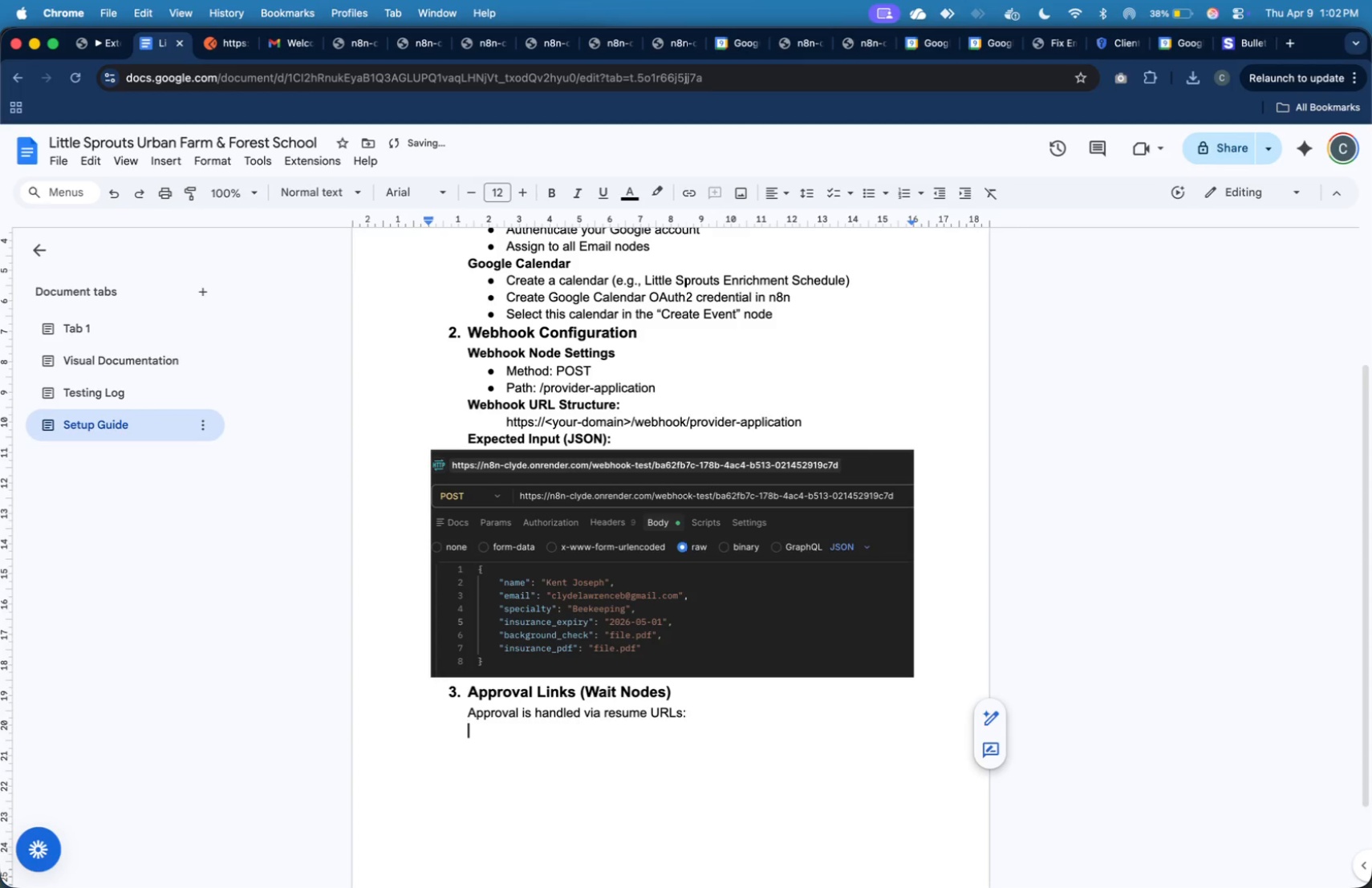 
 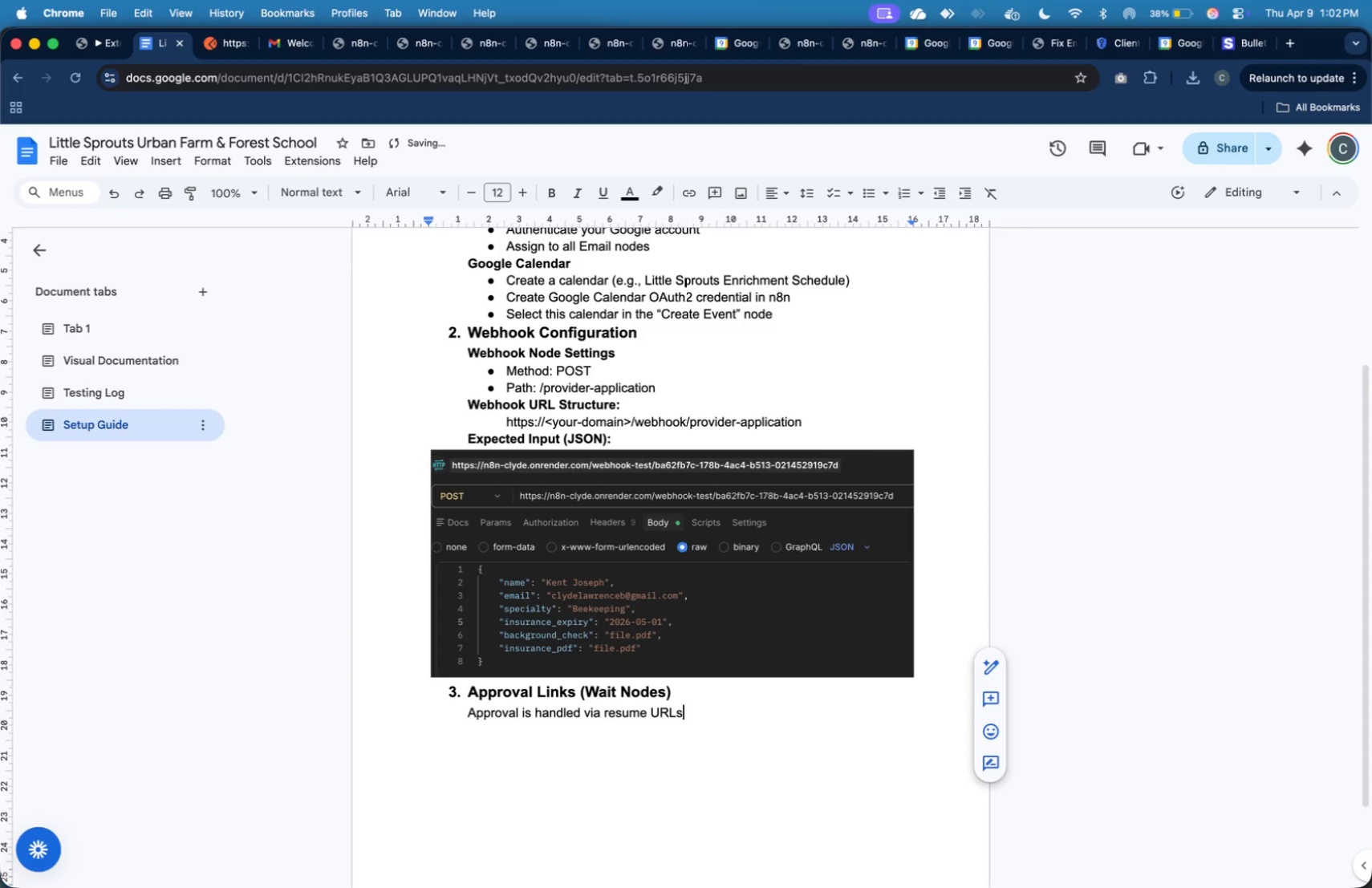 
key(Enter)
 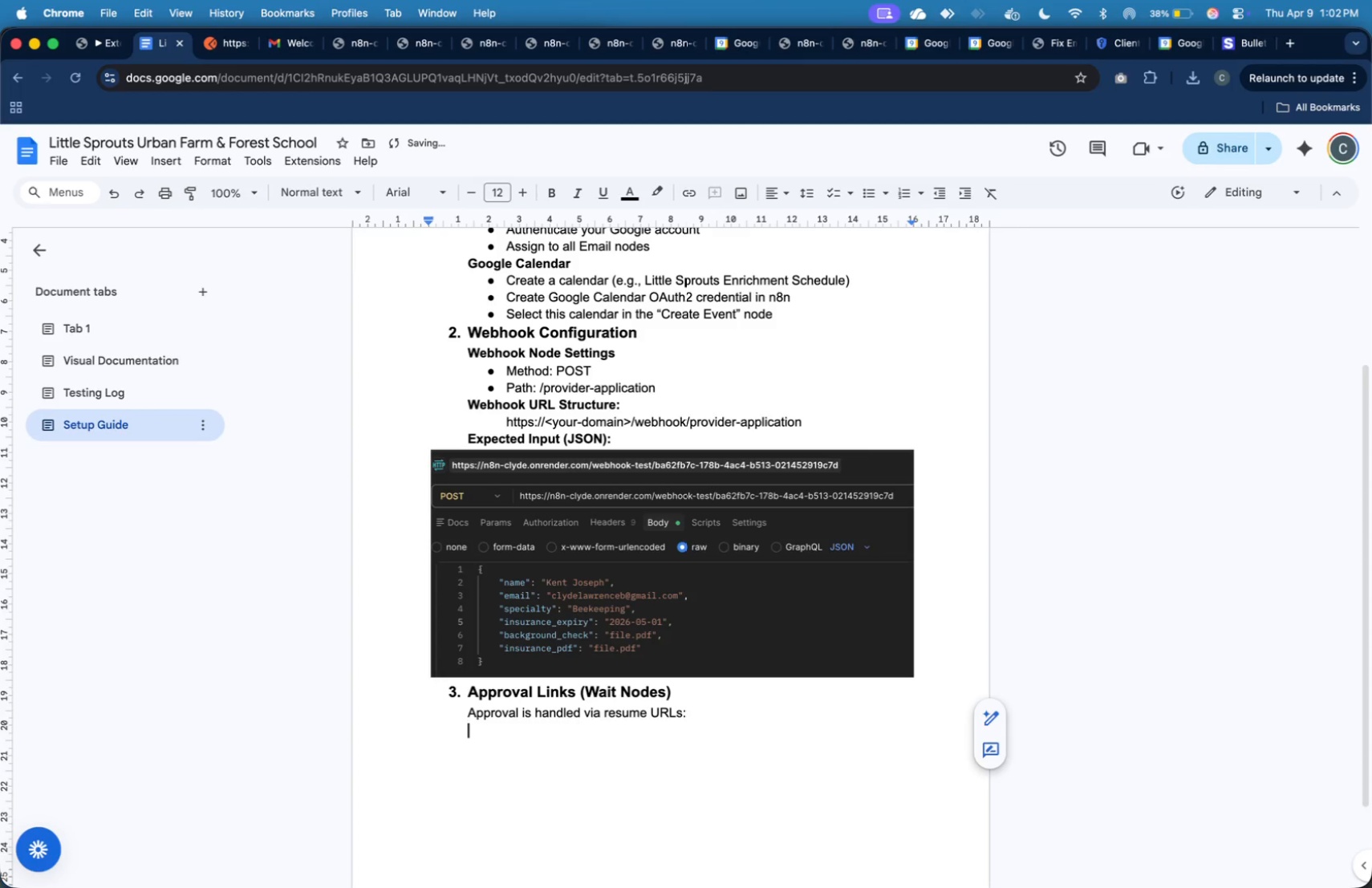 
key(Tab)
 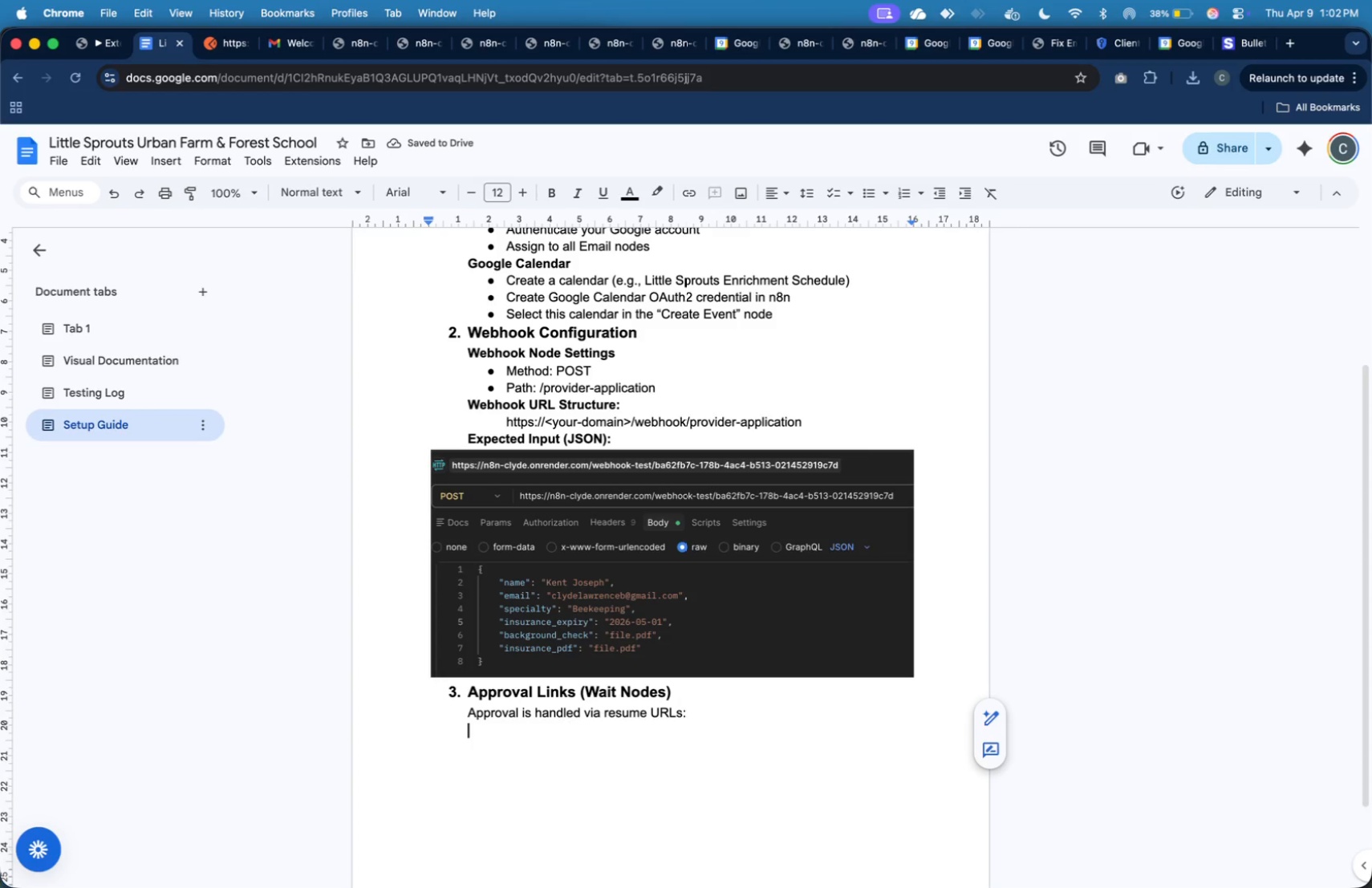 
wait(5.54)
 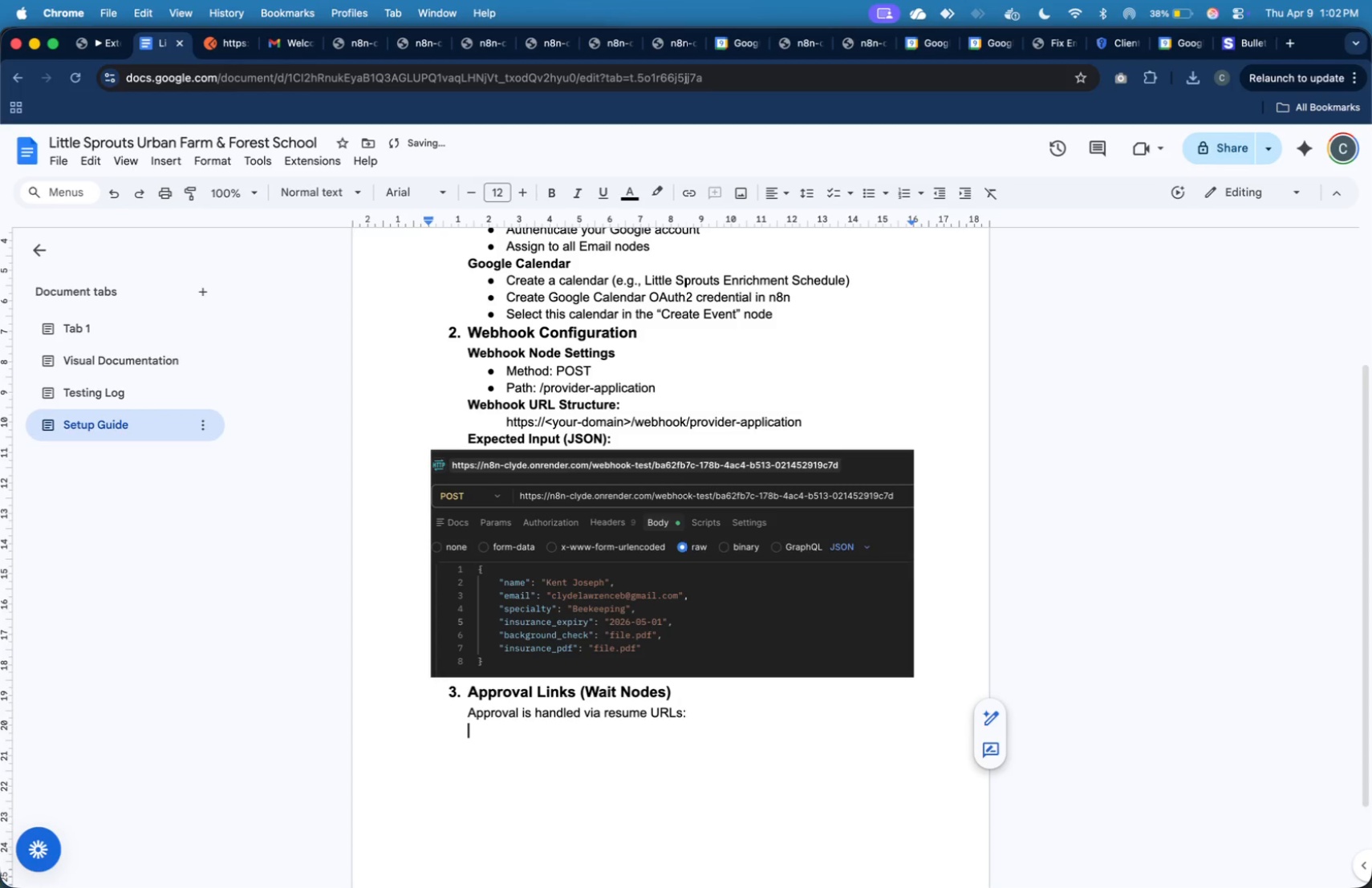 
left_click([97, 50])
 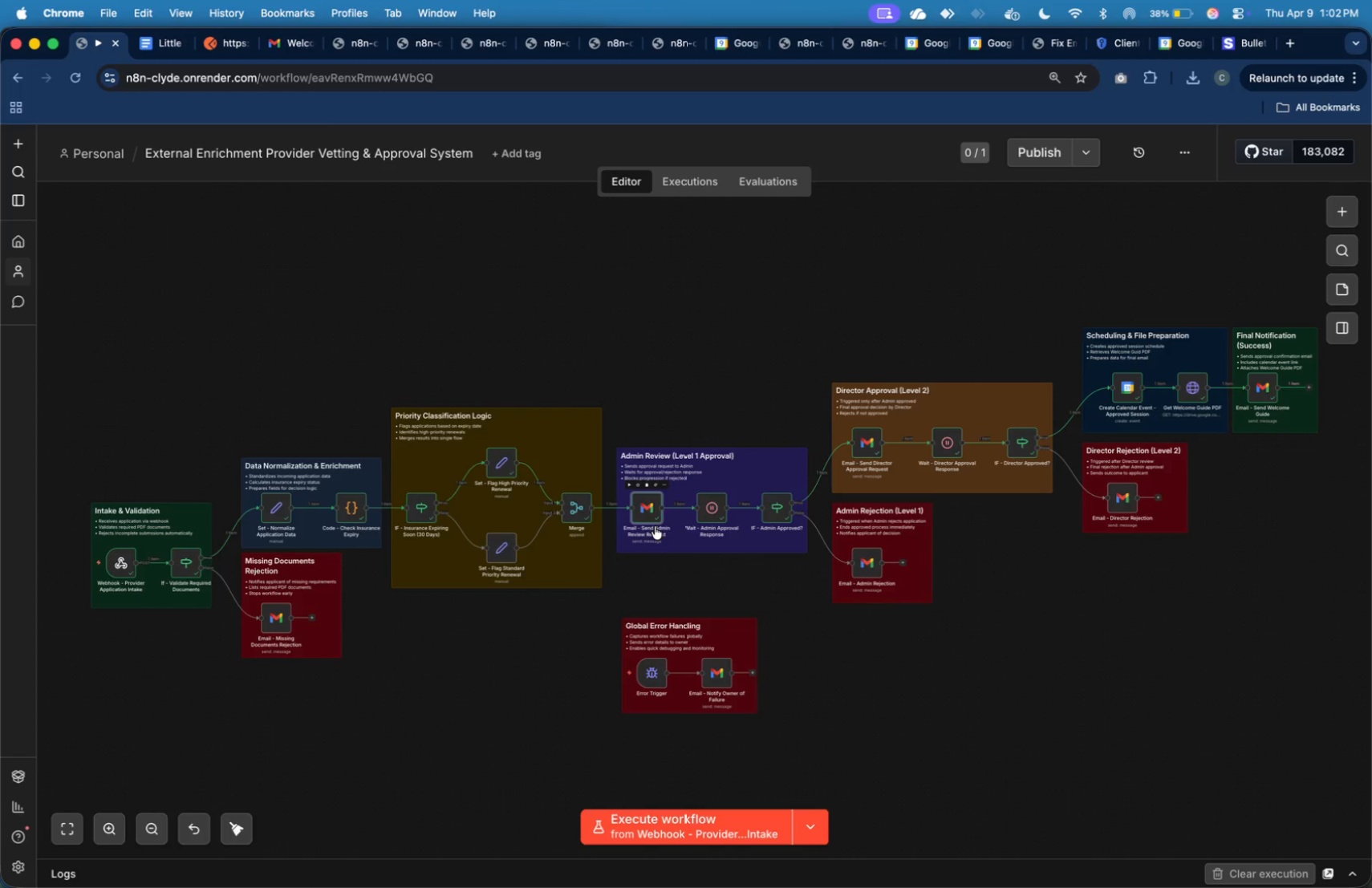 
wait(10.1)
 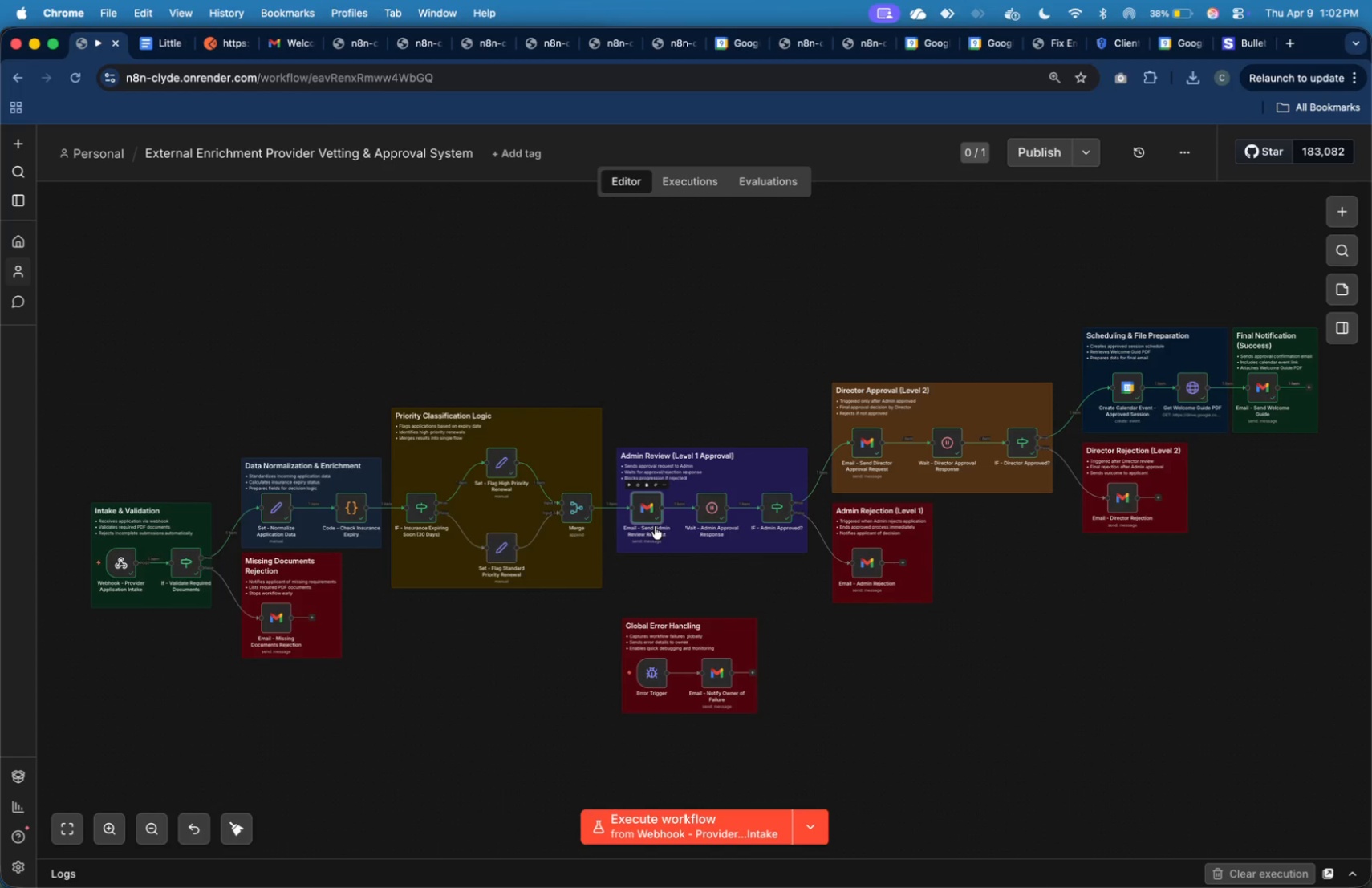 
scroll: coordinate [551, 545], scroll_direction: down, amount: 16.0
 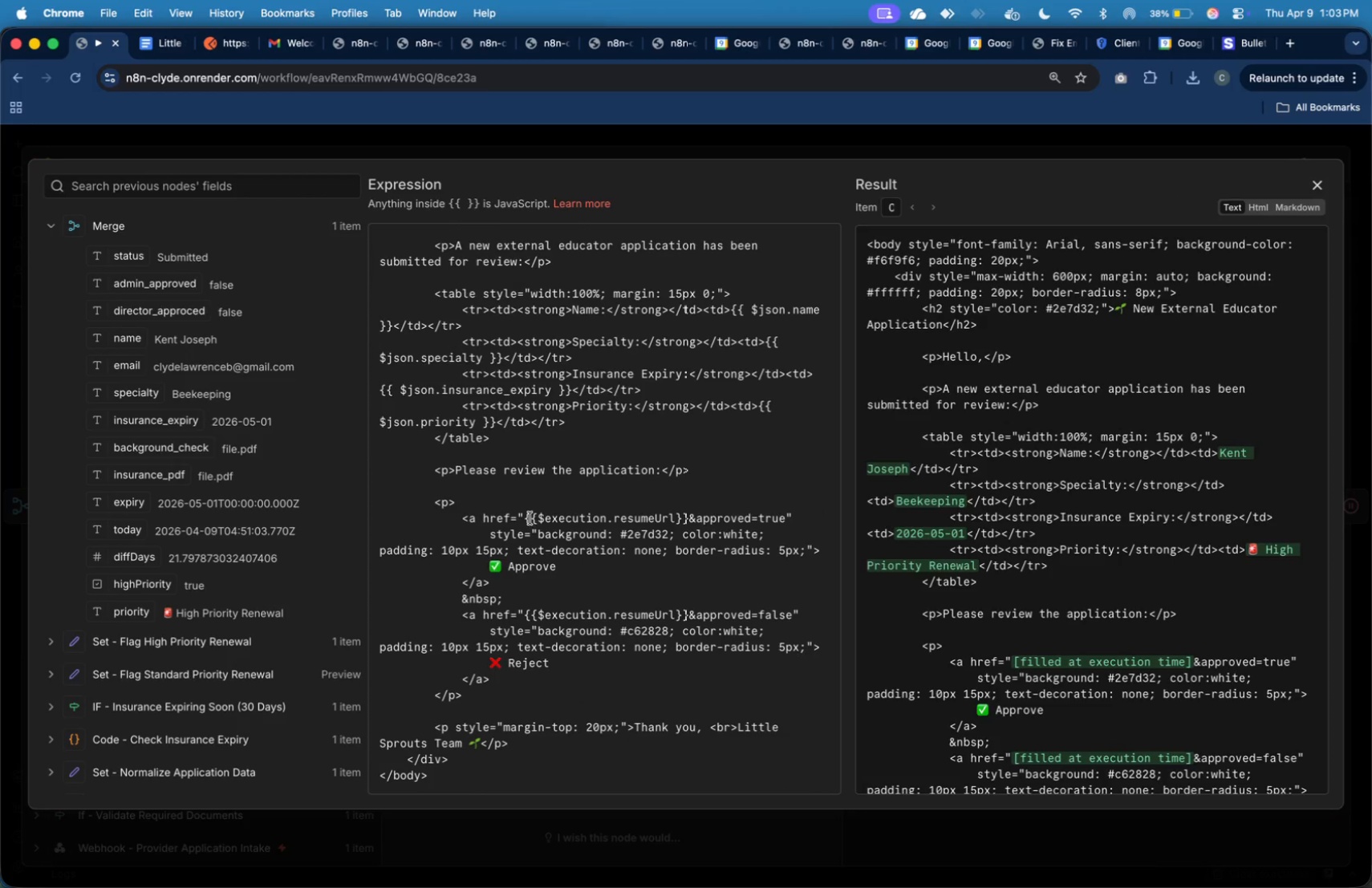 
left_click_drag(start_coordinate=[527, 517], to_coordinate=[784, 523])
 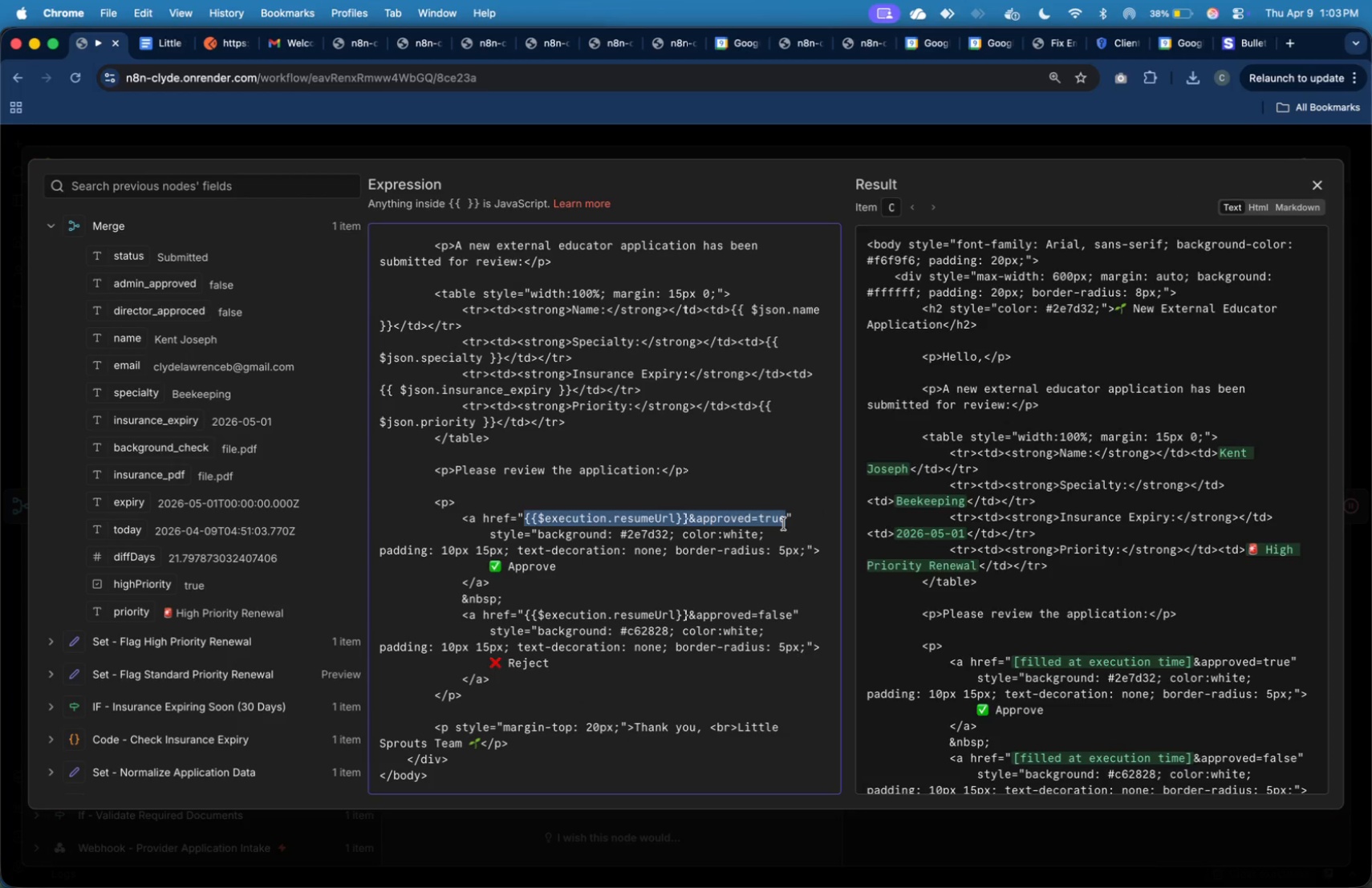 
key(Meta+C)
 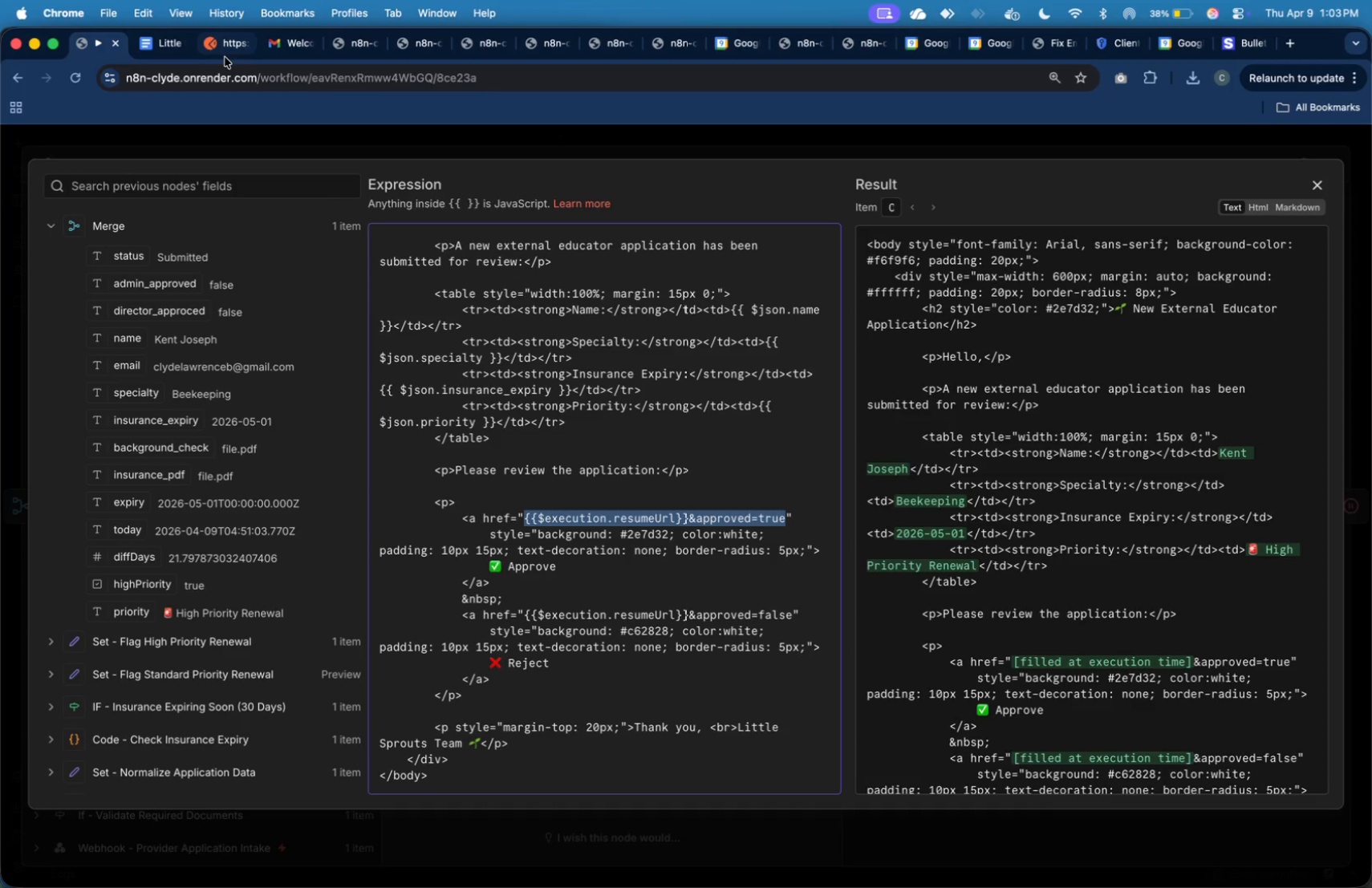 
left_click([155, 46])
 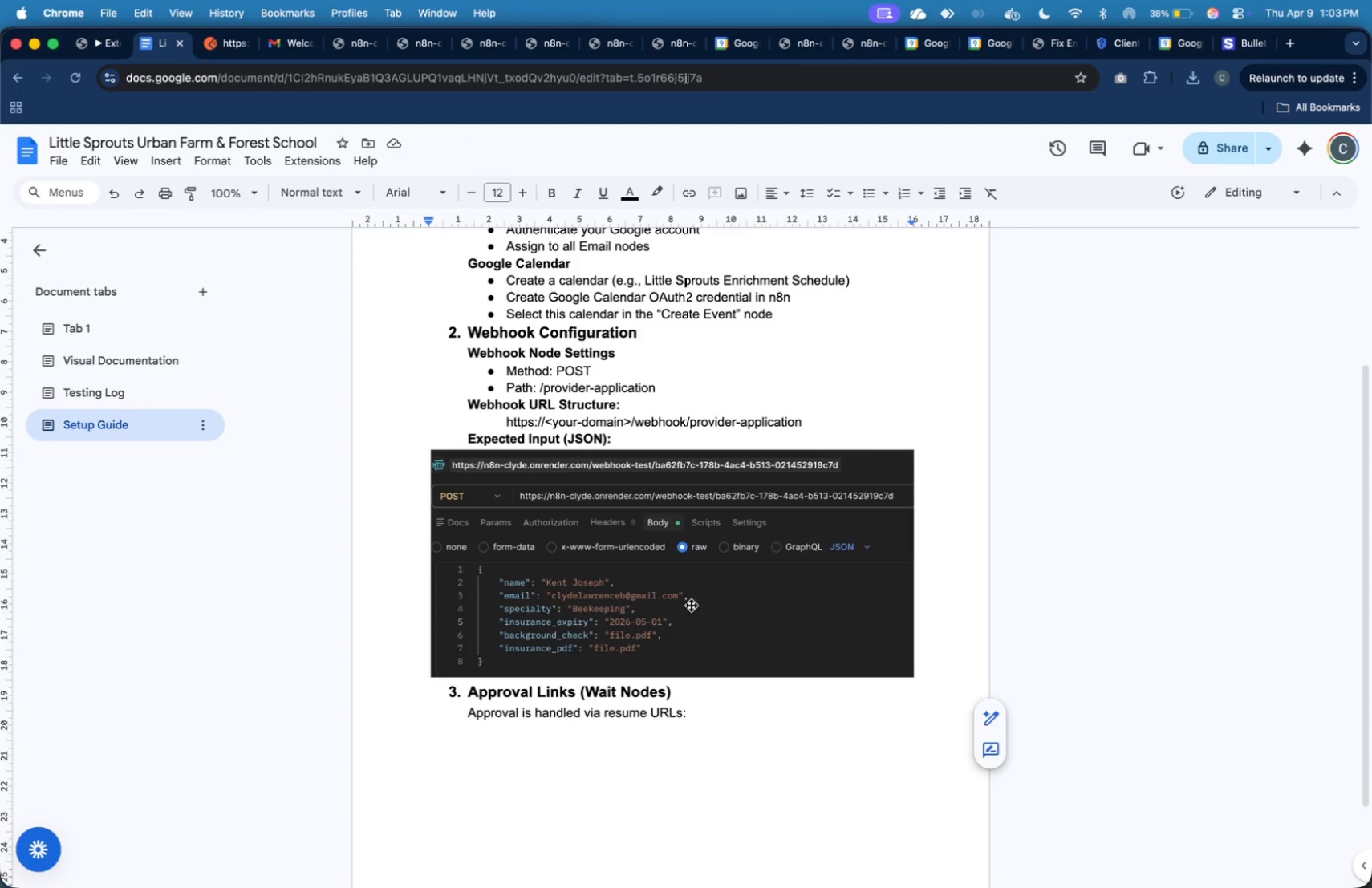 
key(Meta+V)
 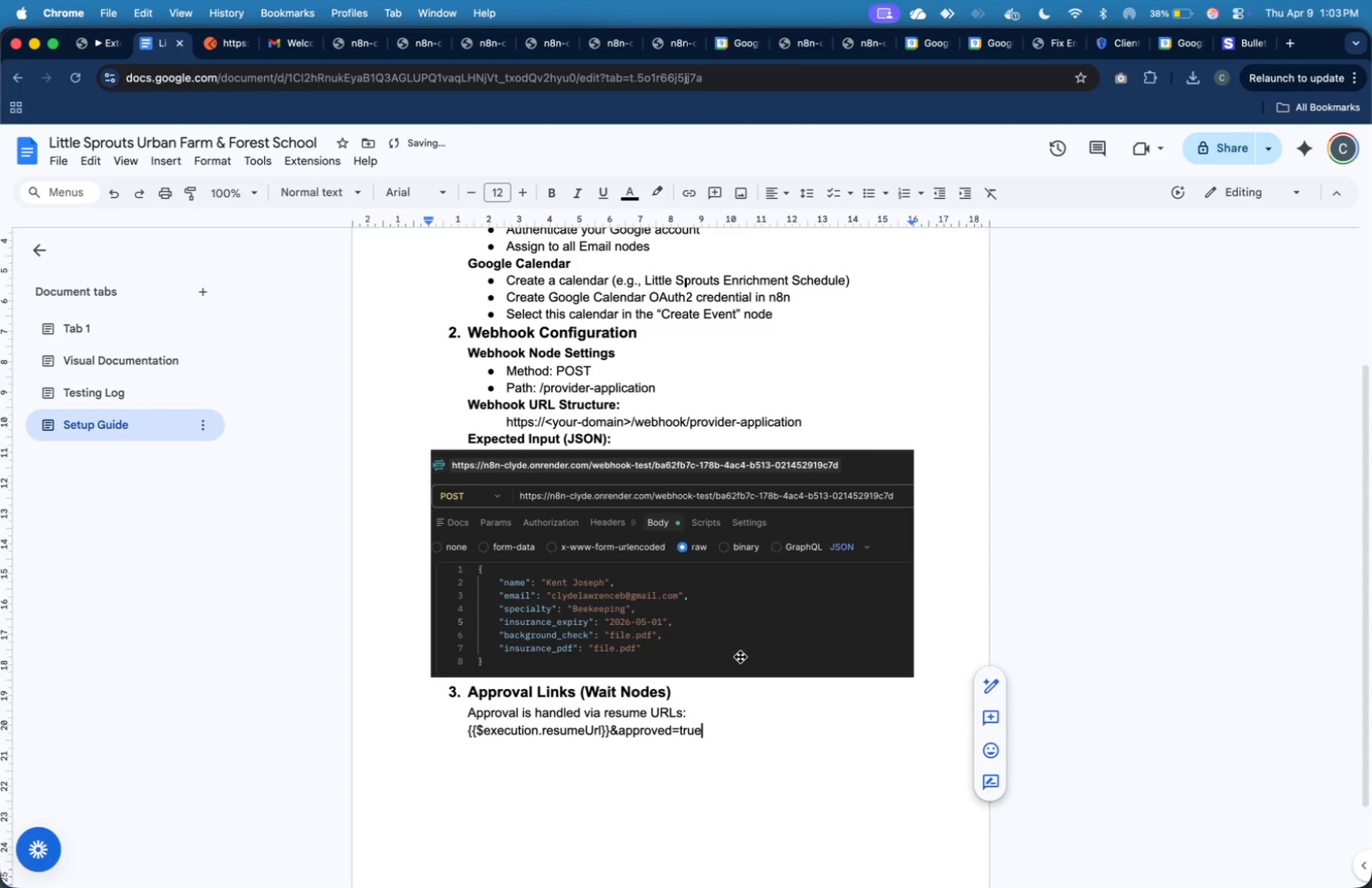 
key(Enter)
 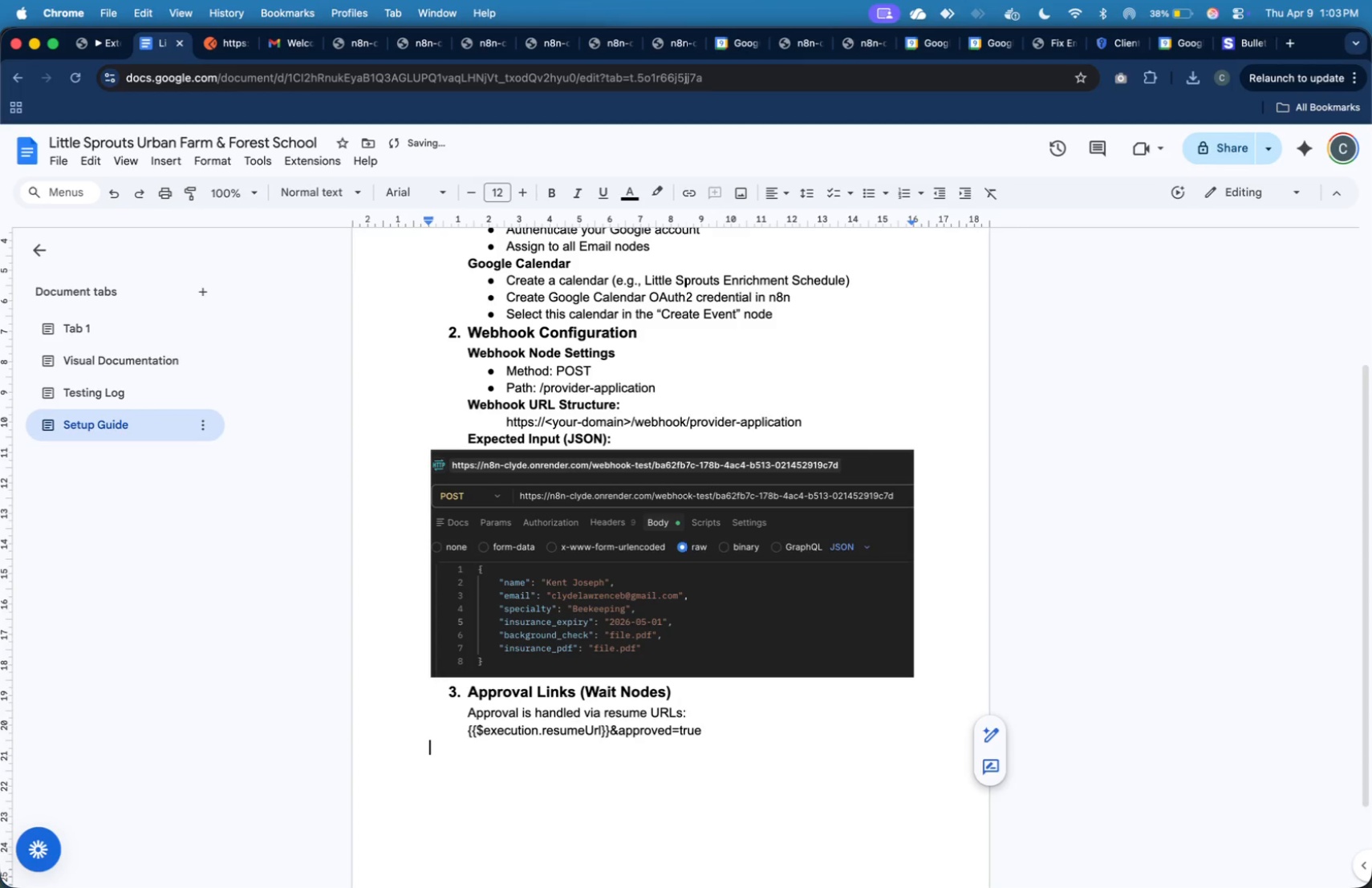 
key(Meta+V)
 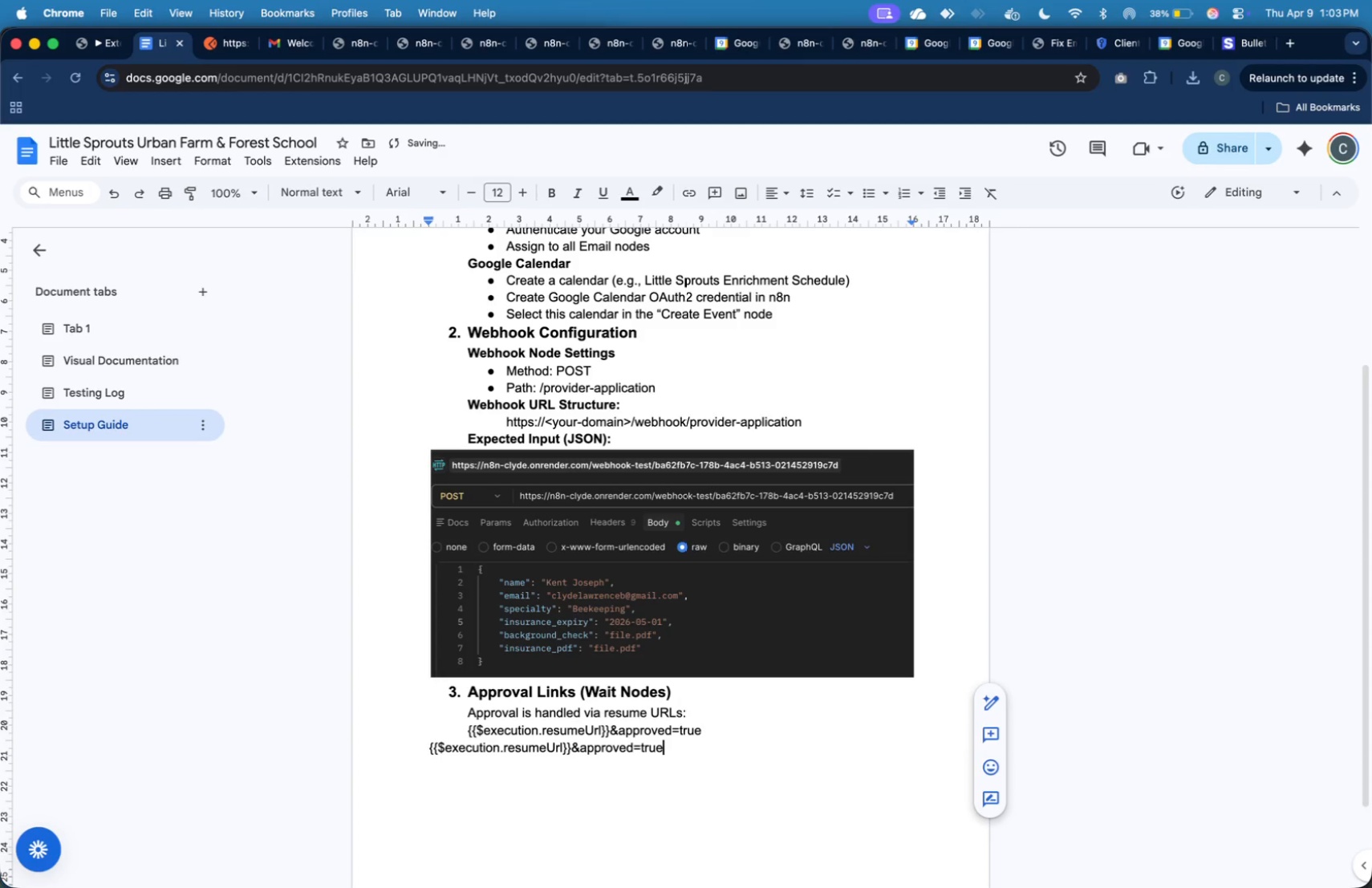 
key(Meta+Z)
 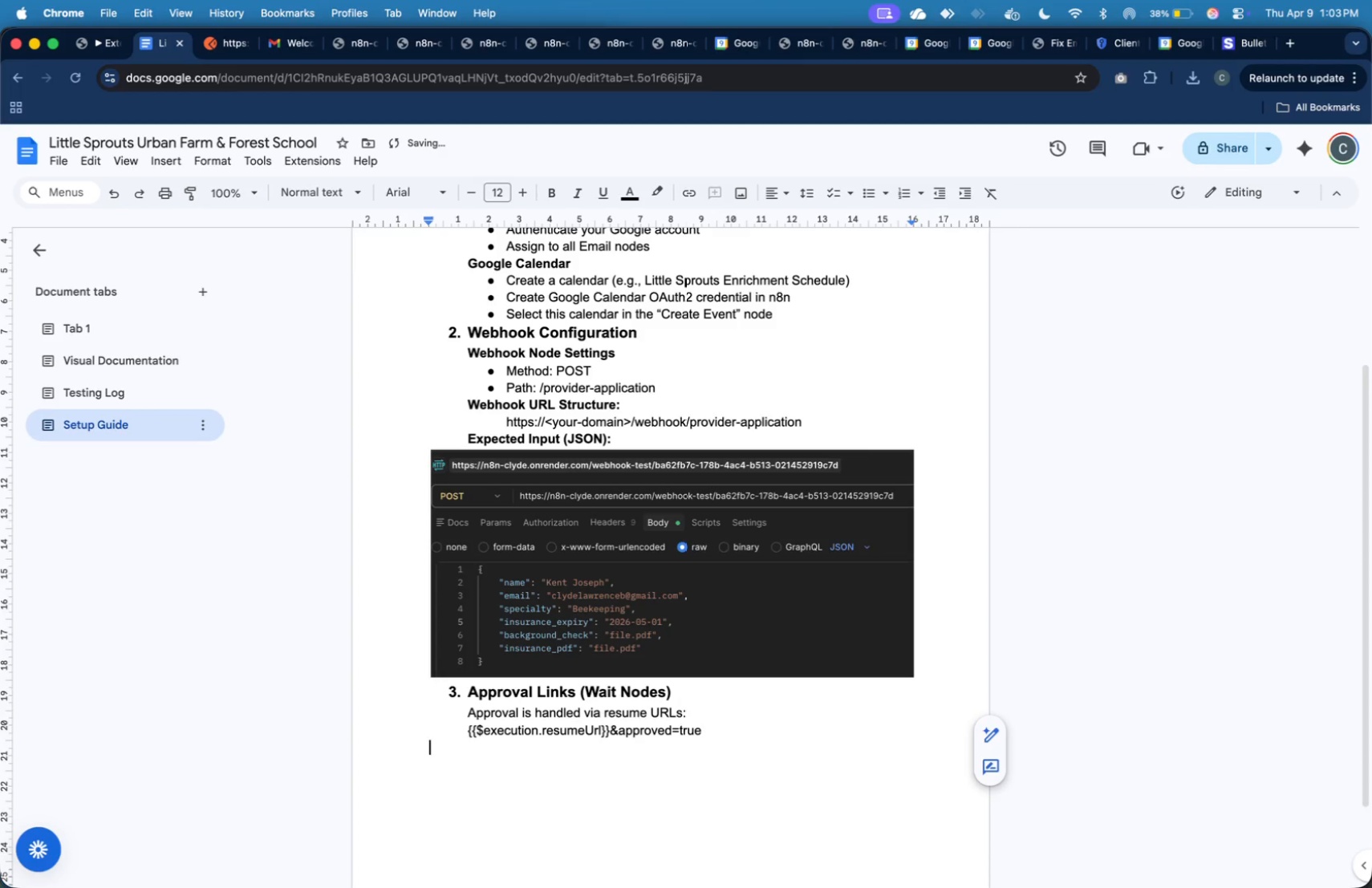 
key(Tab)
 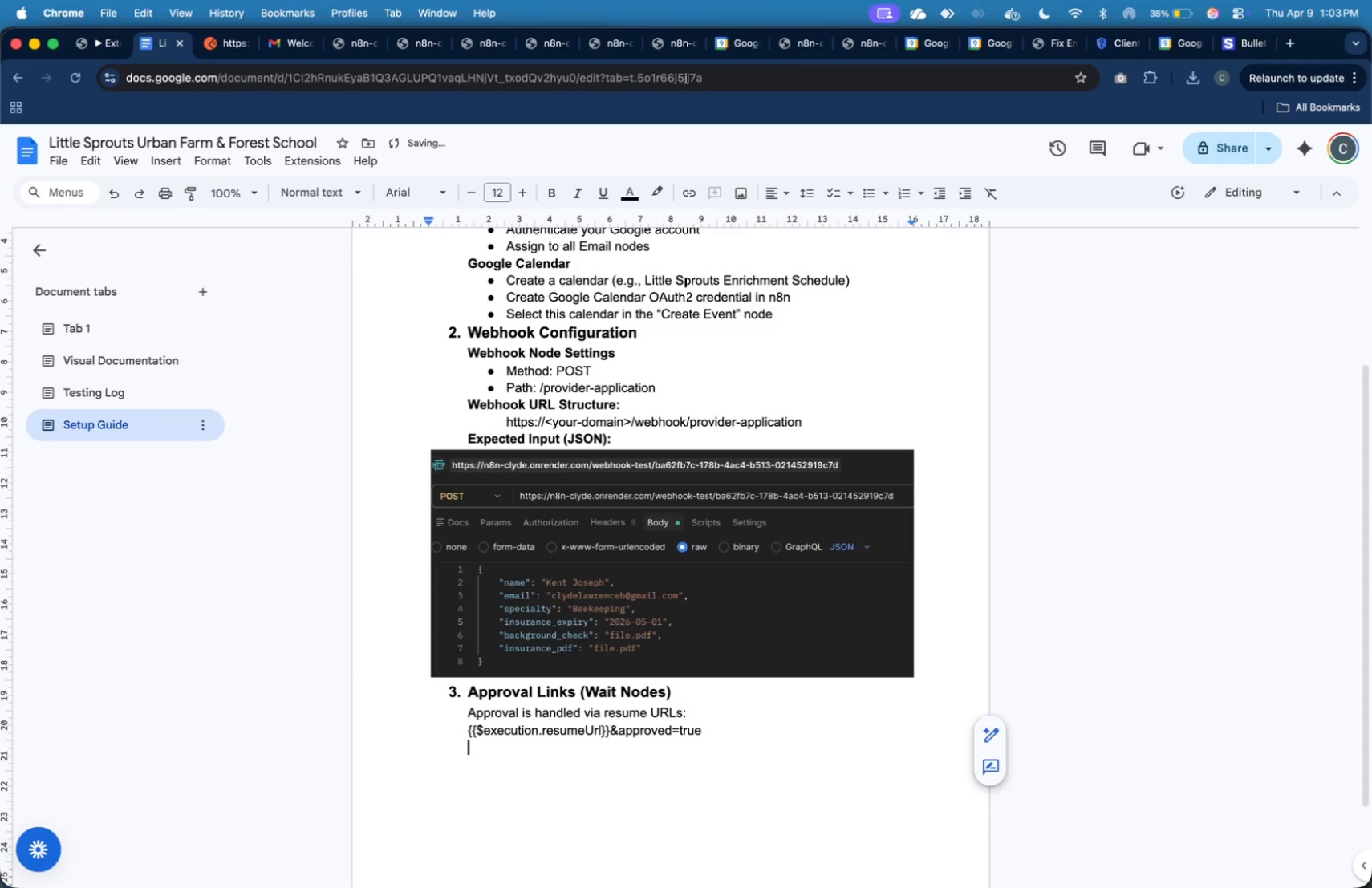 
hold_key(key=CommandLeft, duration=0.54)
 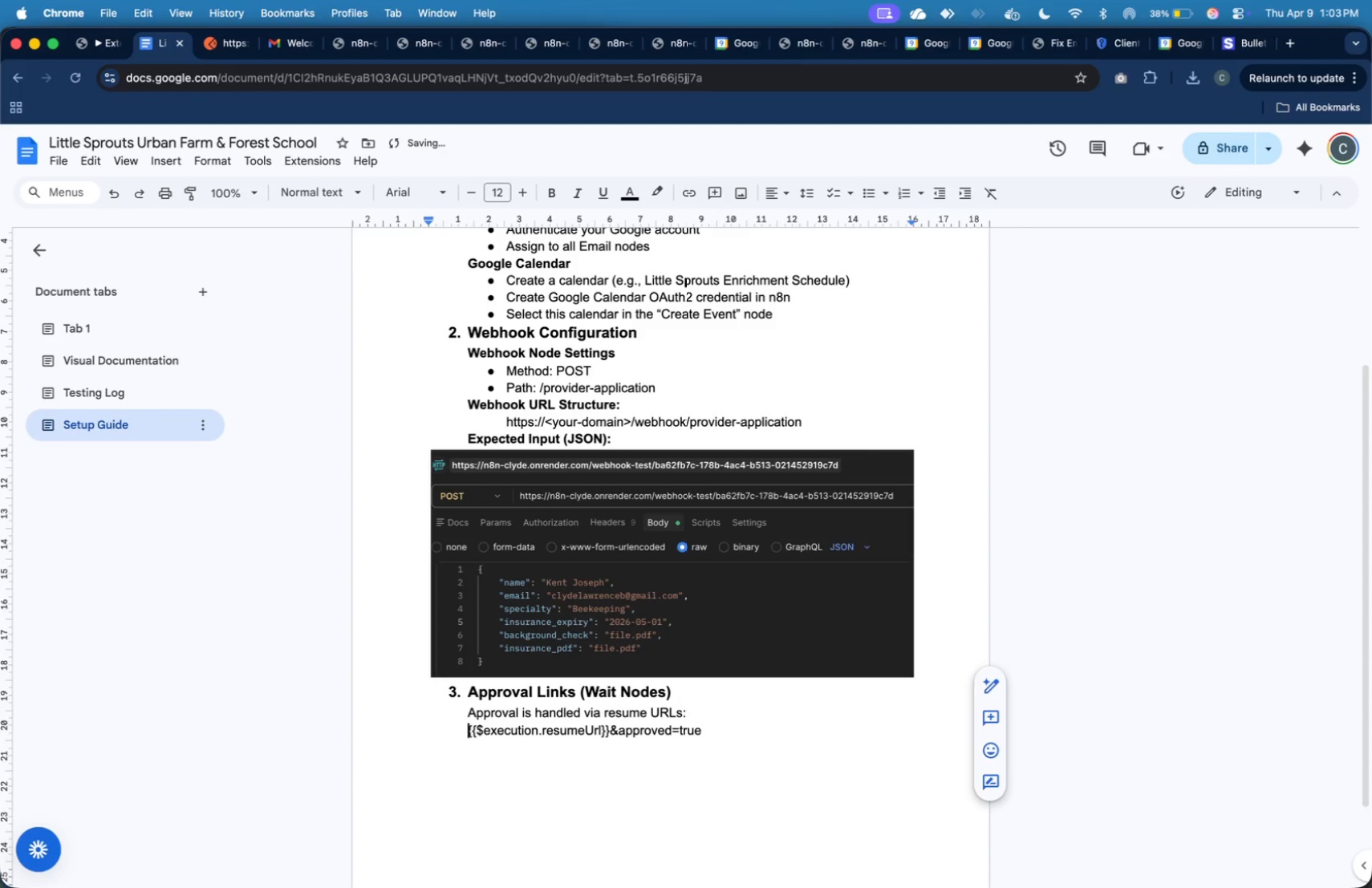 
key(ArrowUp)
 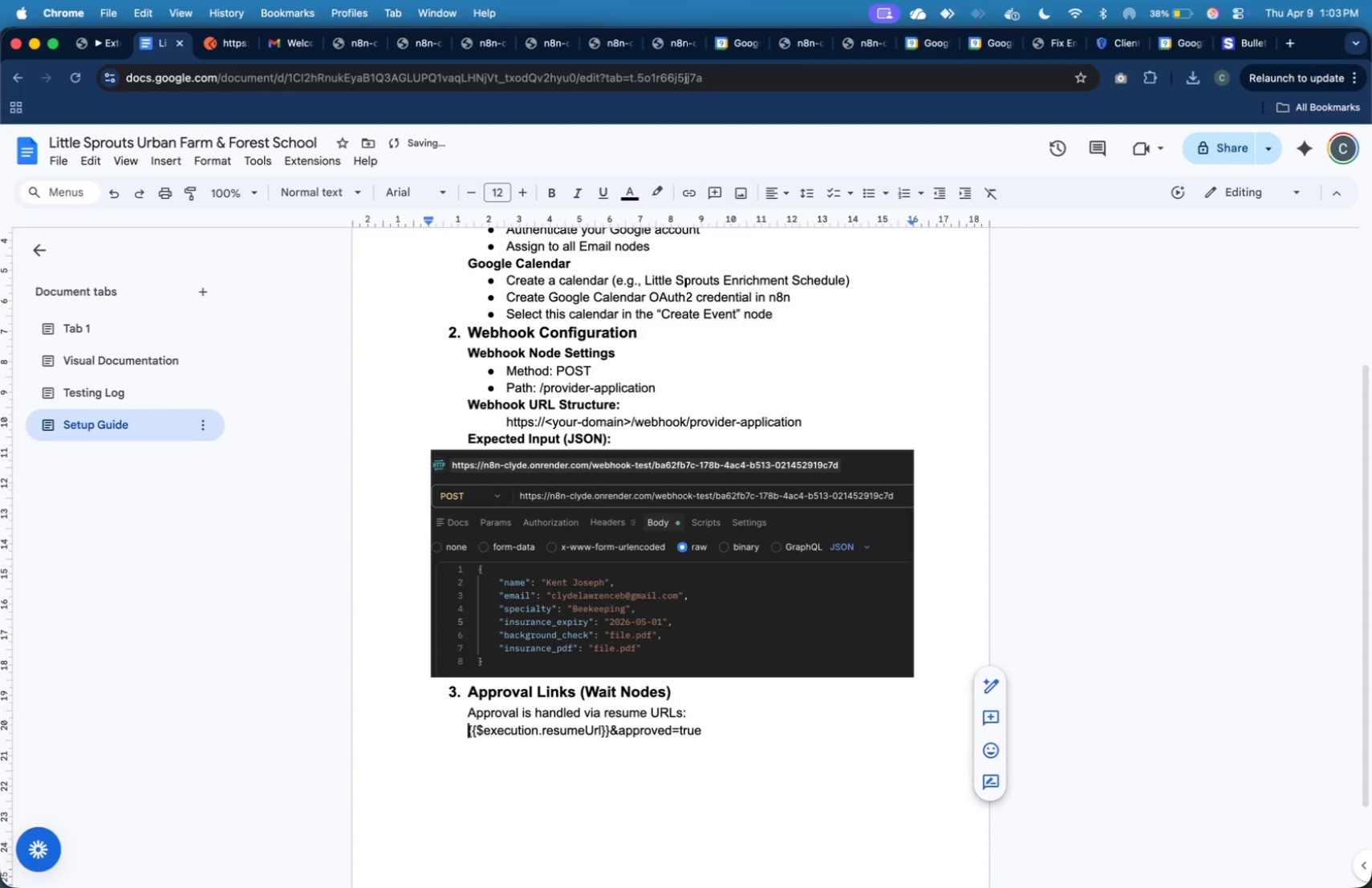 
key(Tab)
 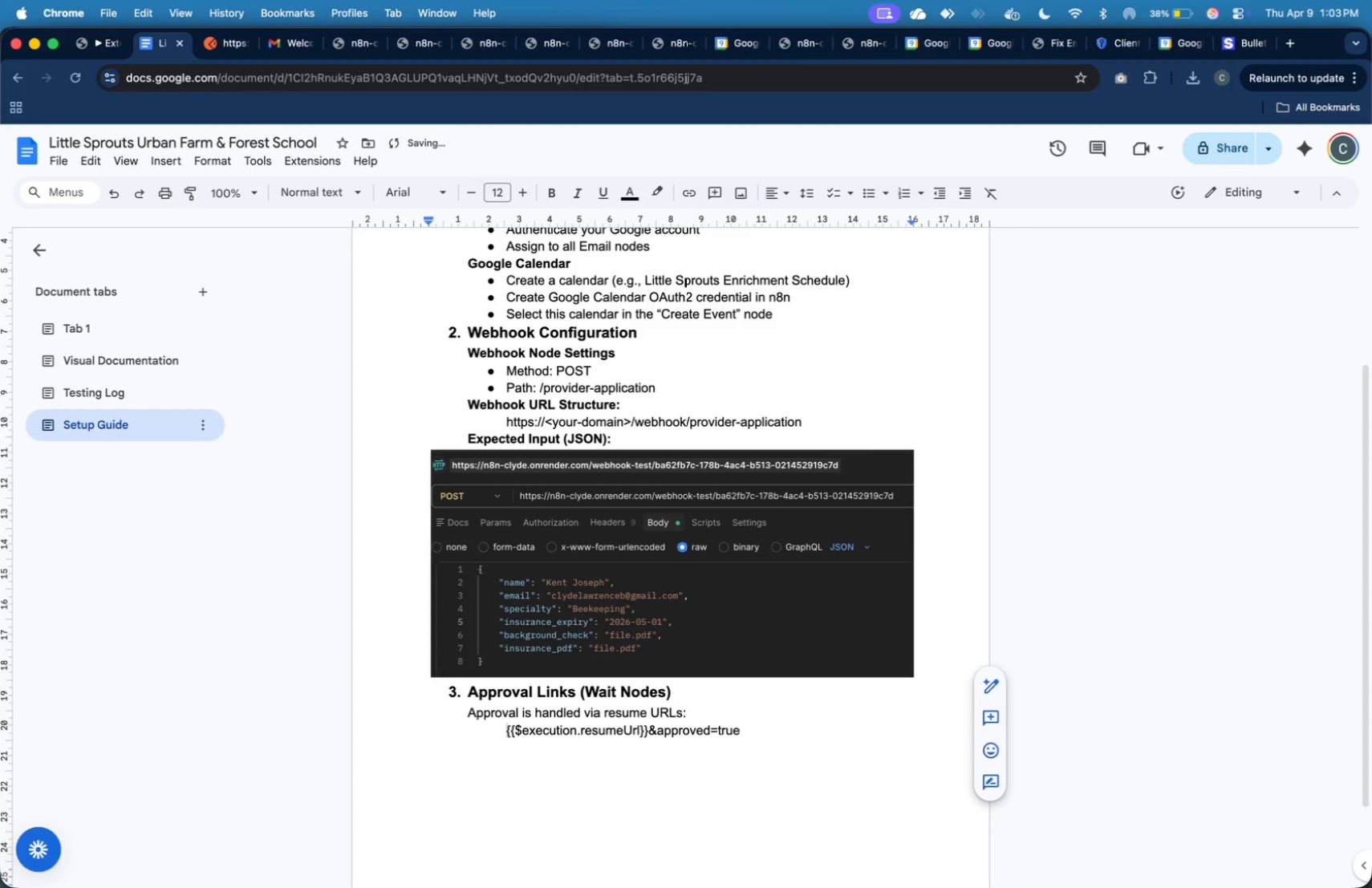 
key(ArrowDown)
 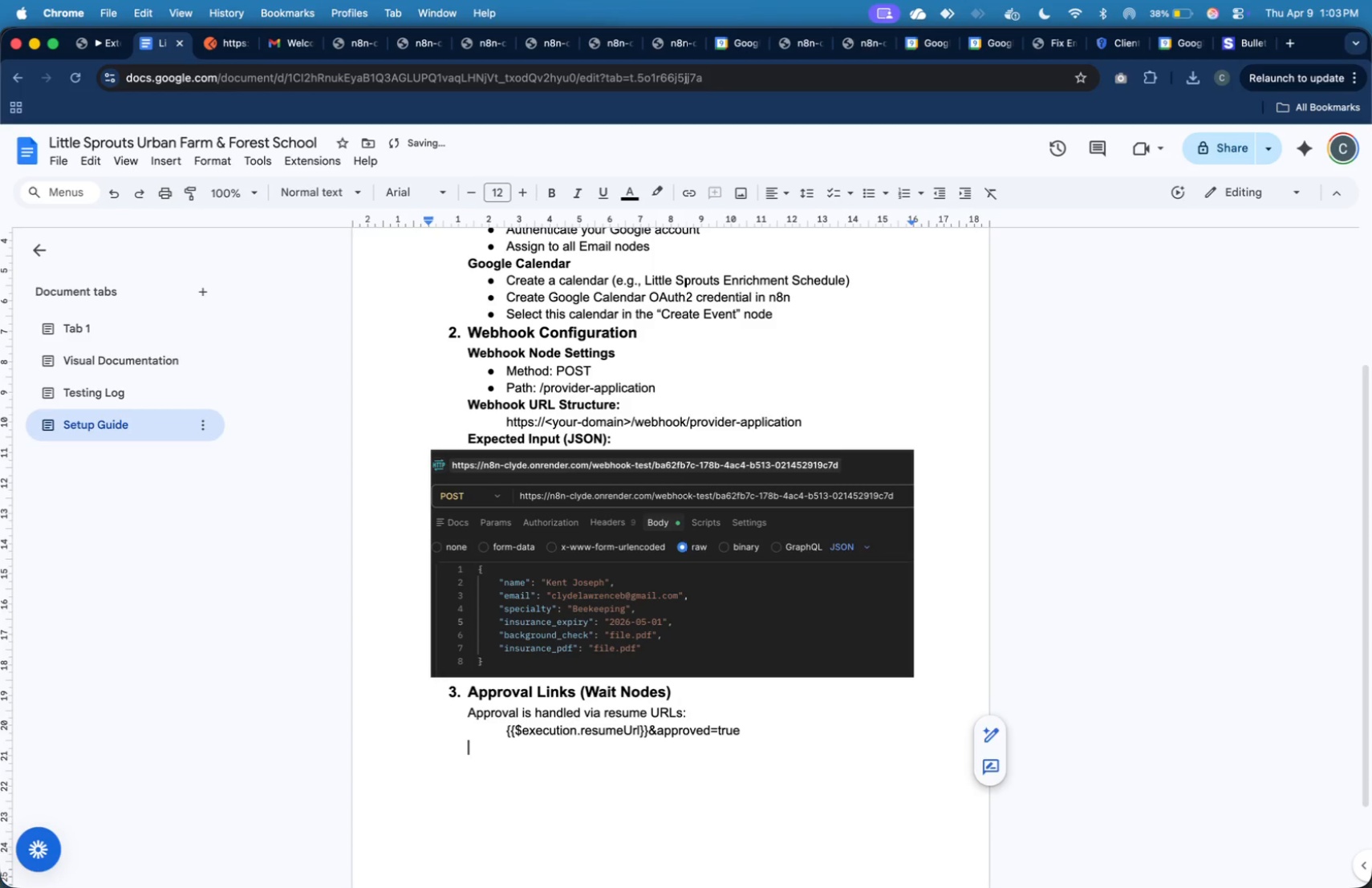 
key(ArrowUp)
 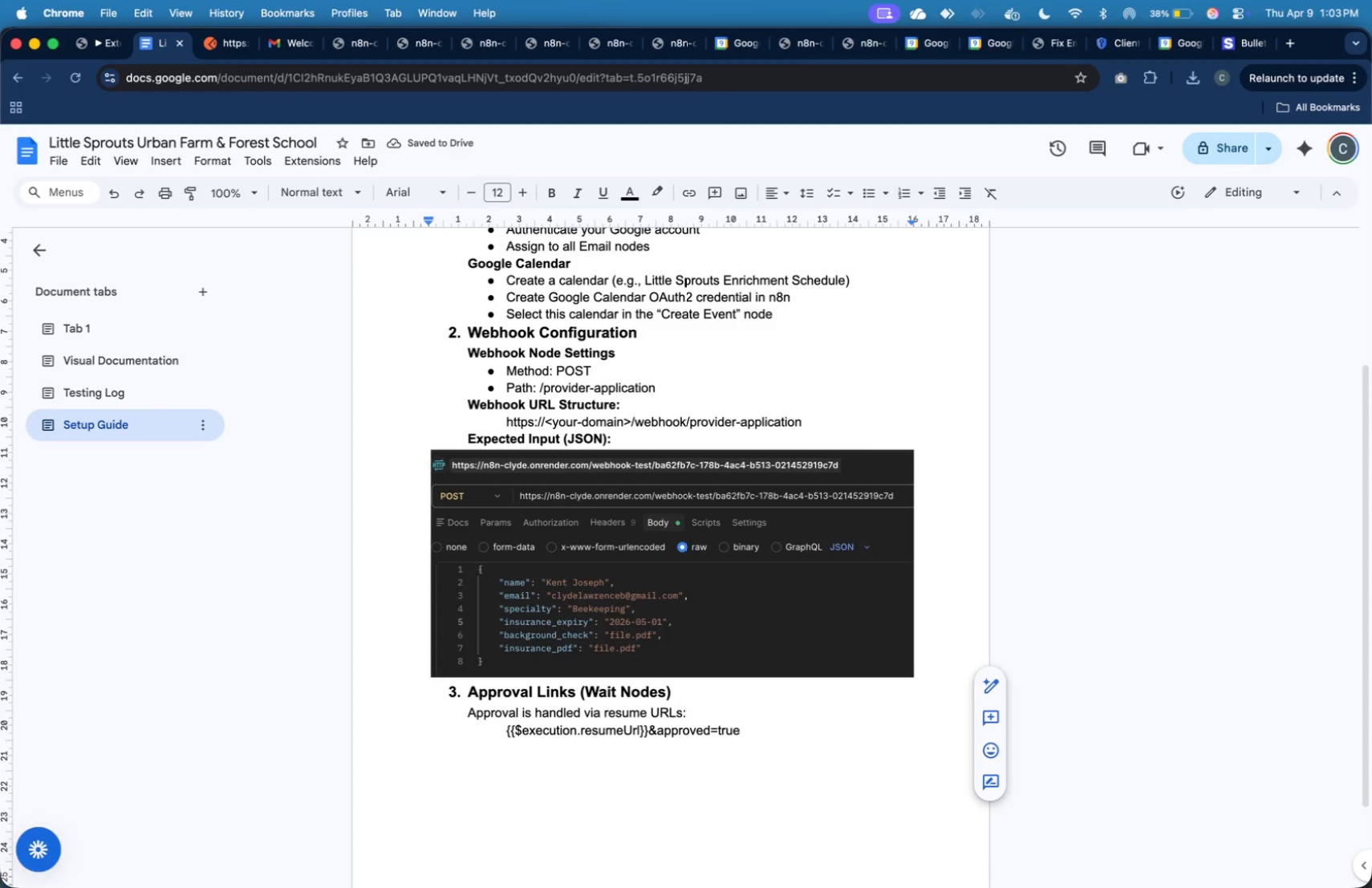 
key(Backspace)
 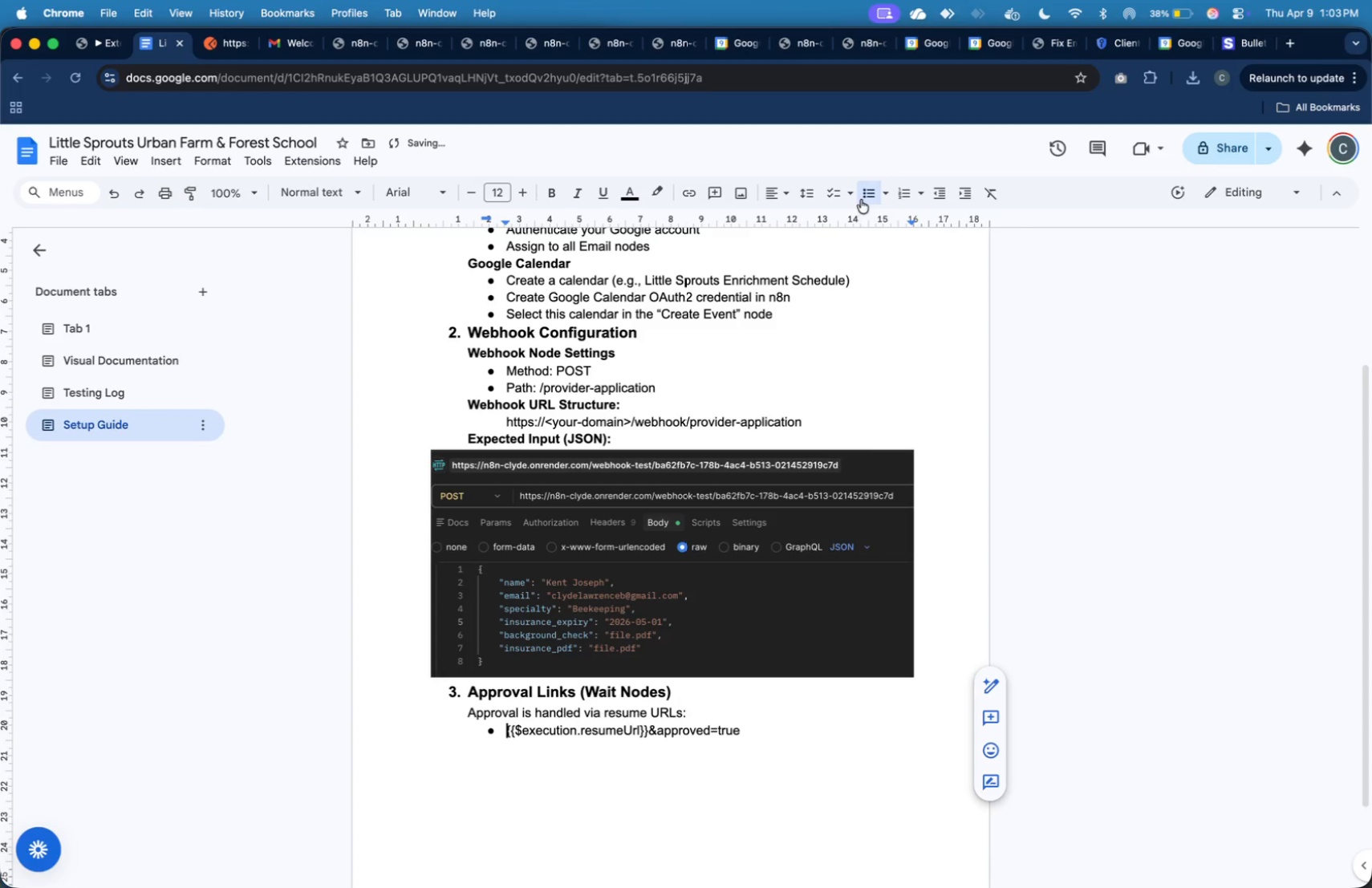 
left_click([800, 738])
 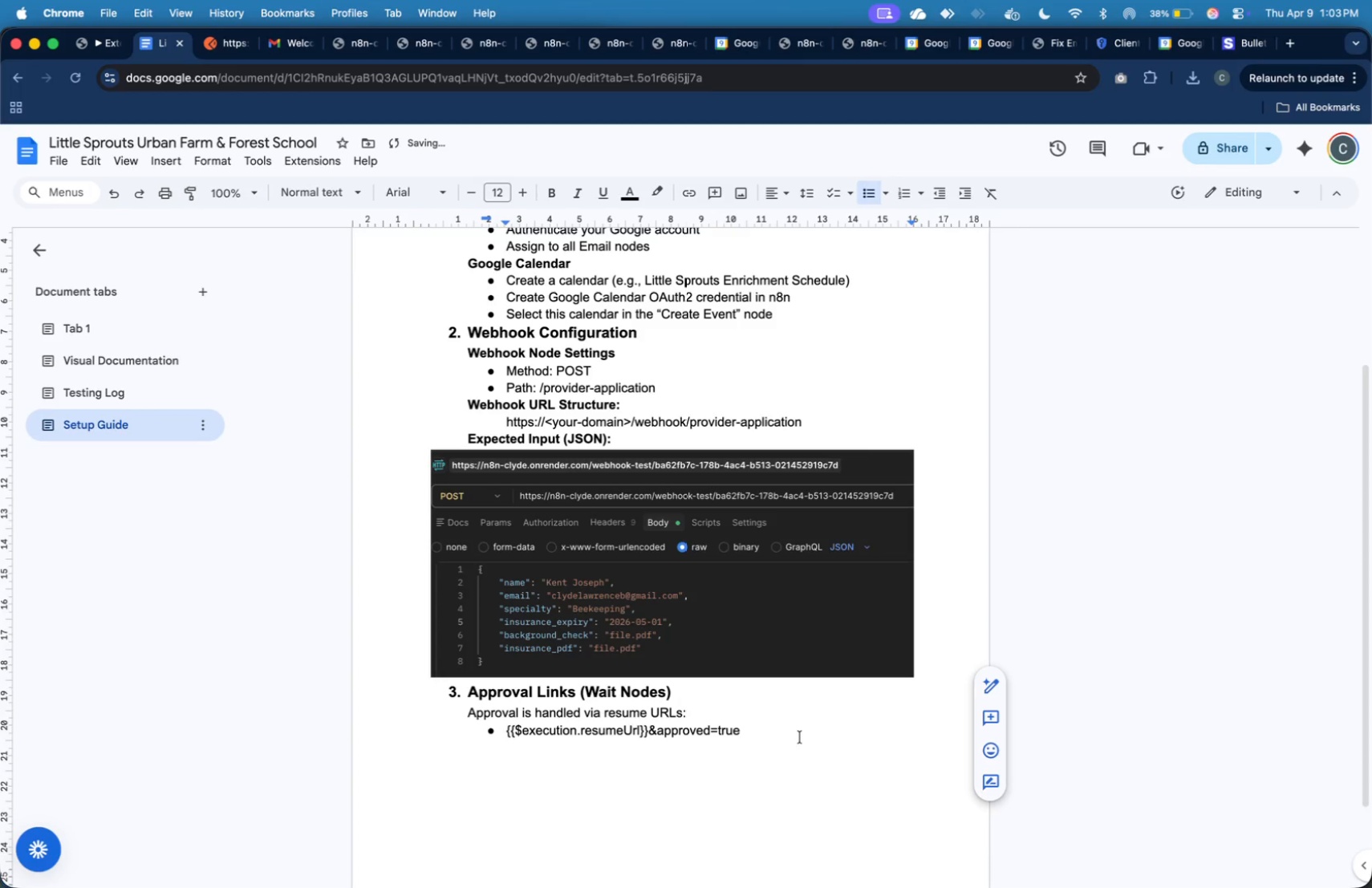 
key(Enter)
 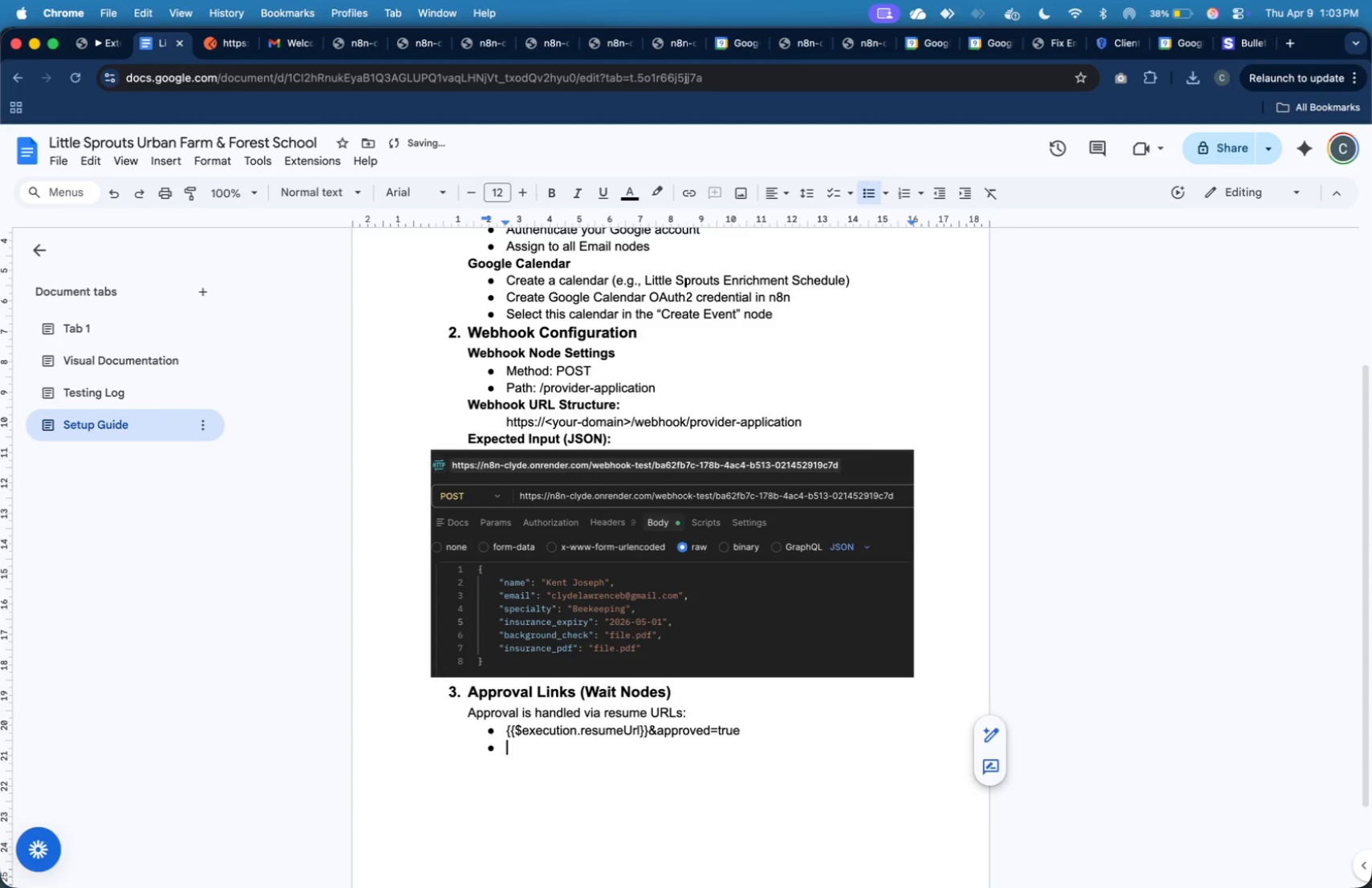 
key(Meta+V)
 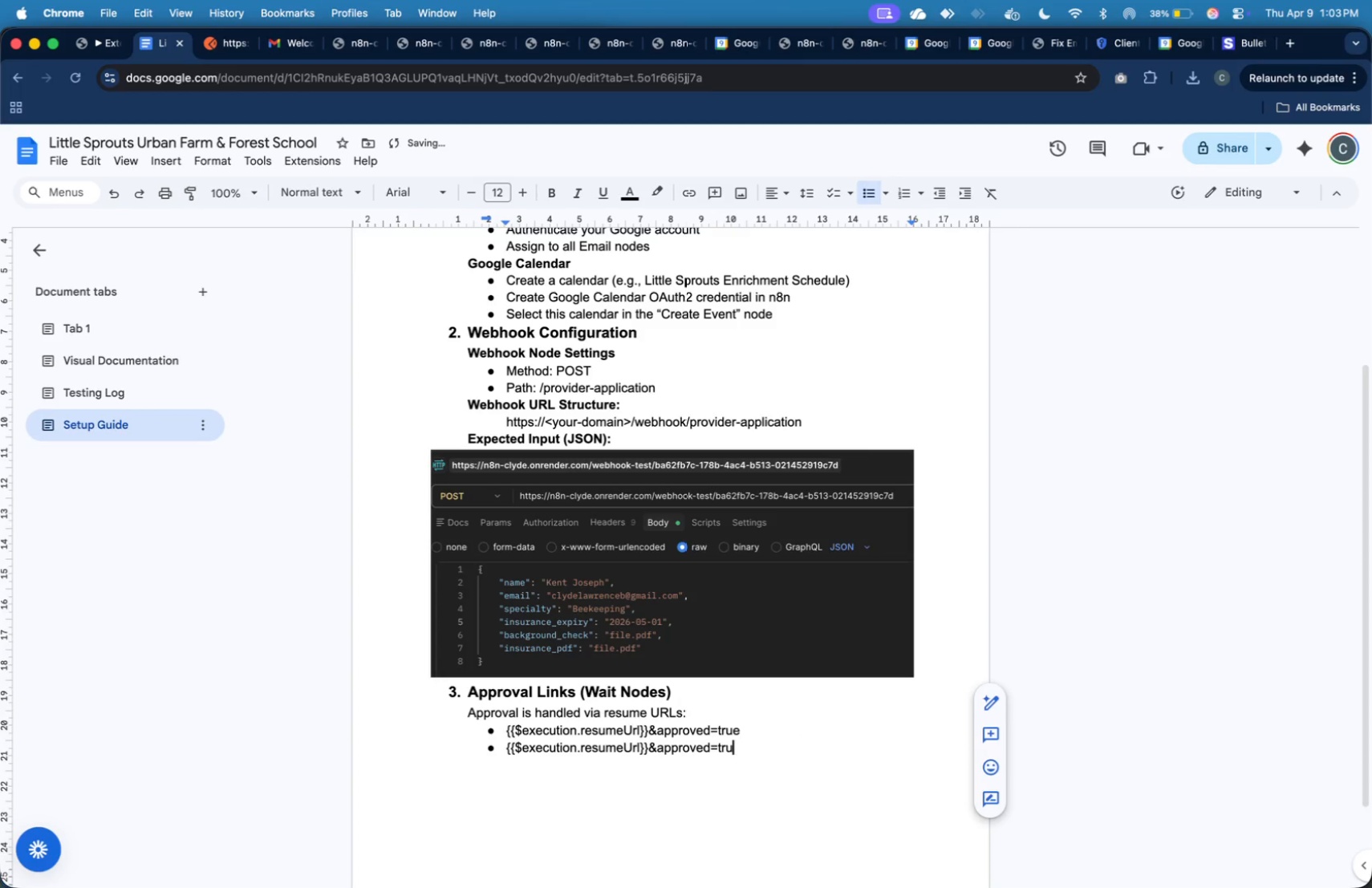 
key(Backspace)
key(Backspace)
key(Backspace)
key(Backspace)
type(false)
 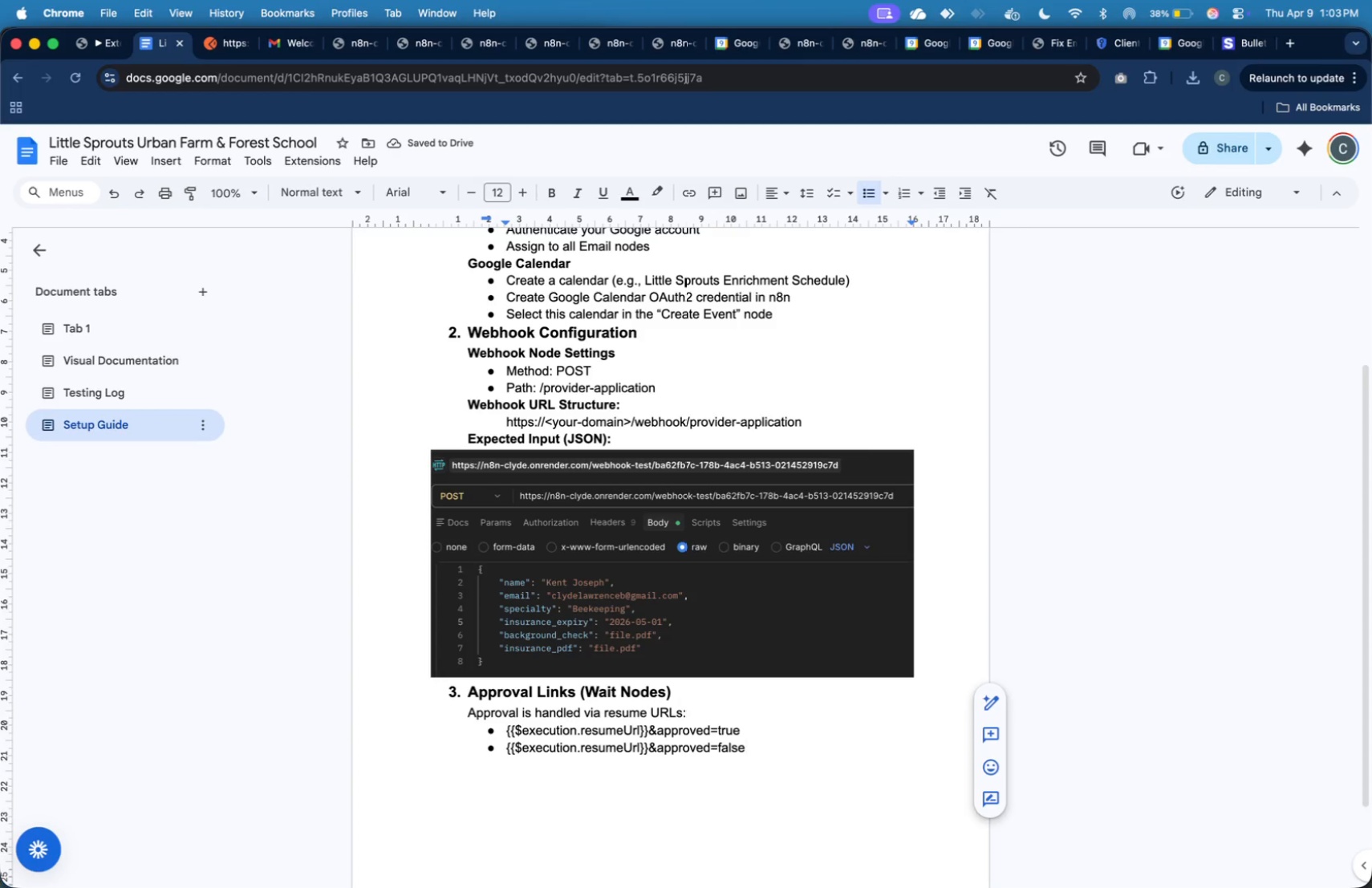 
wait(5.88)
 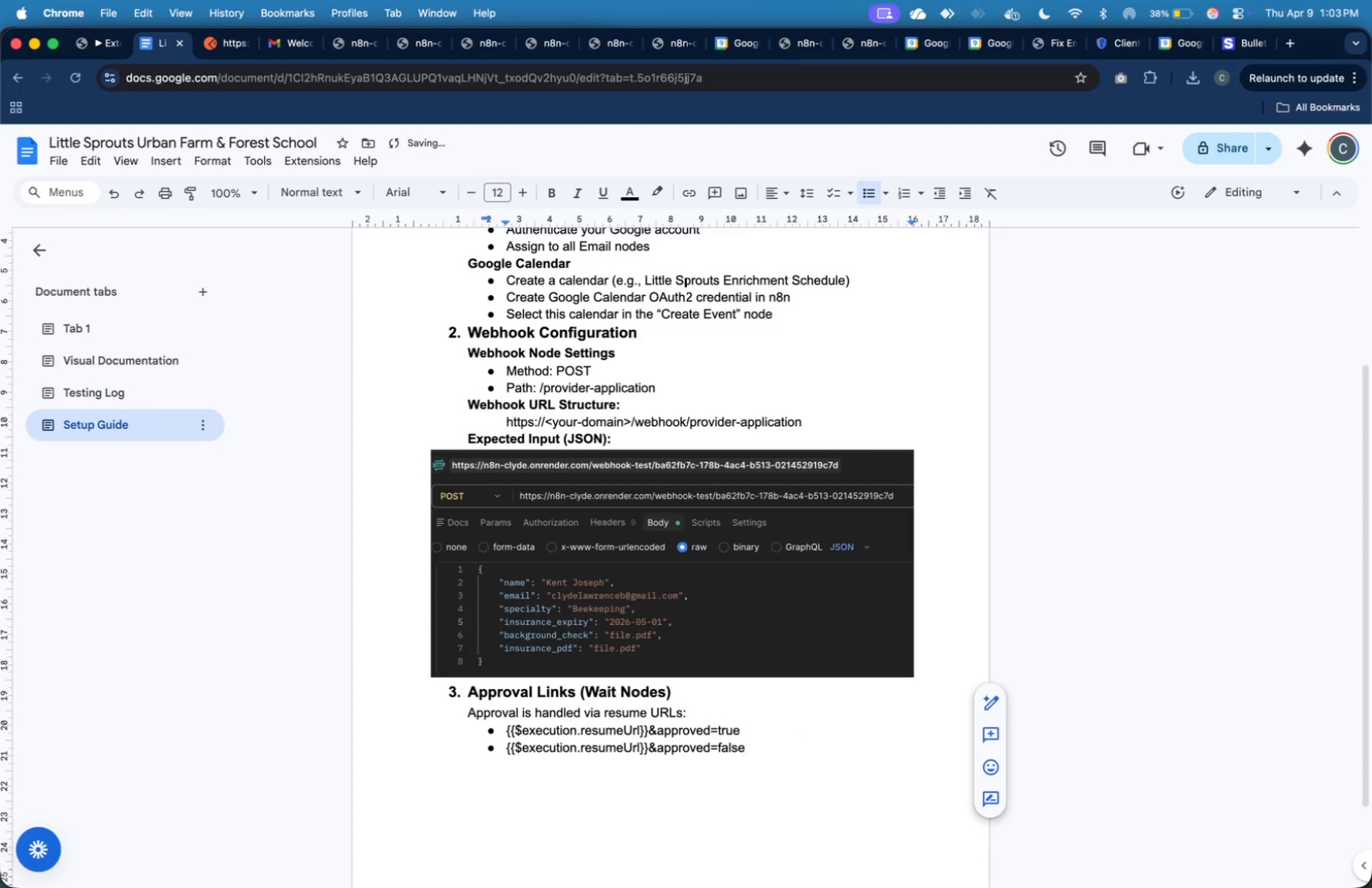 
key(Enter)
 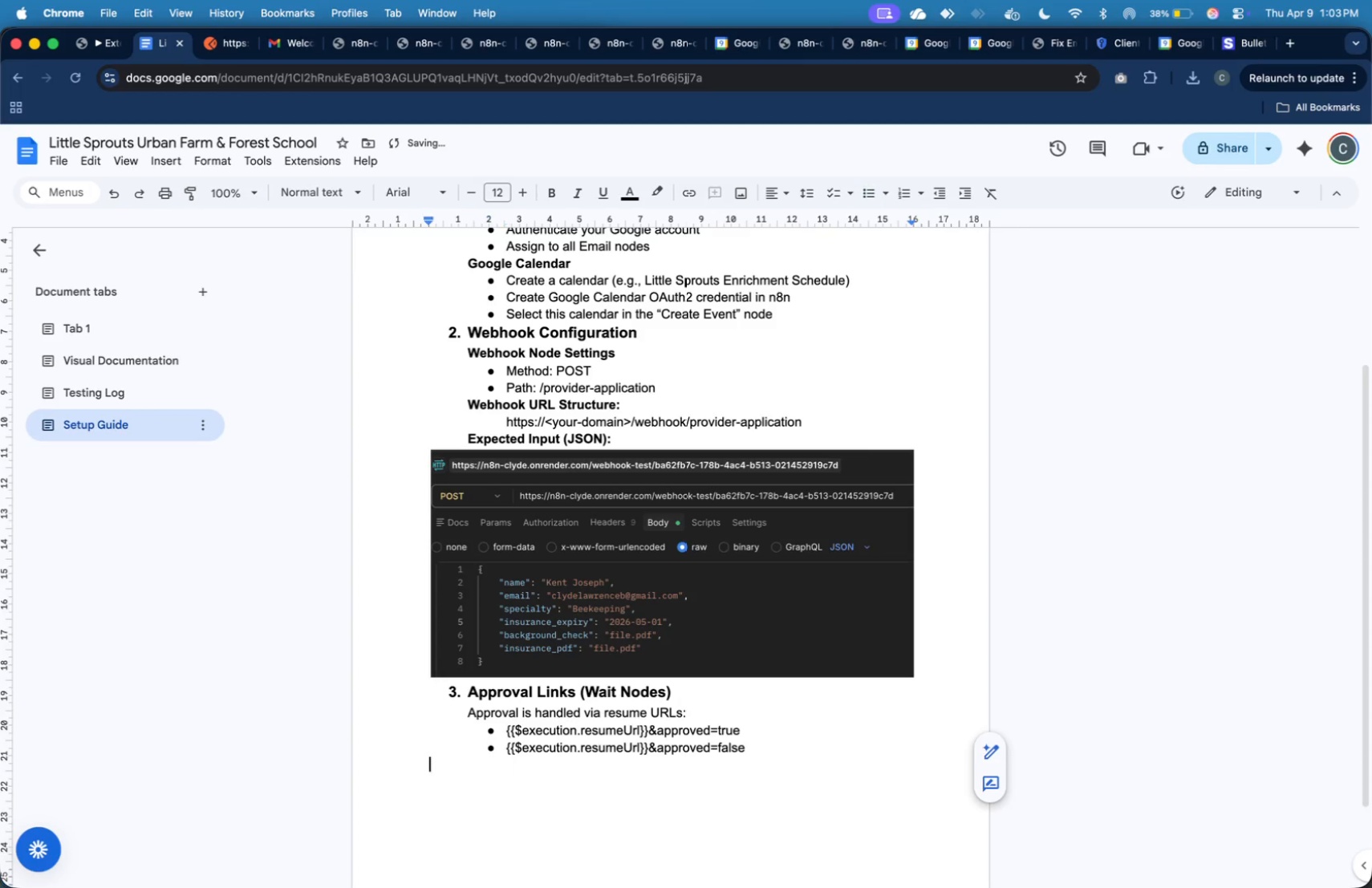 
key(Enter)
 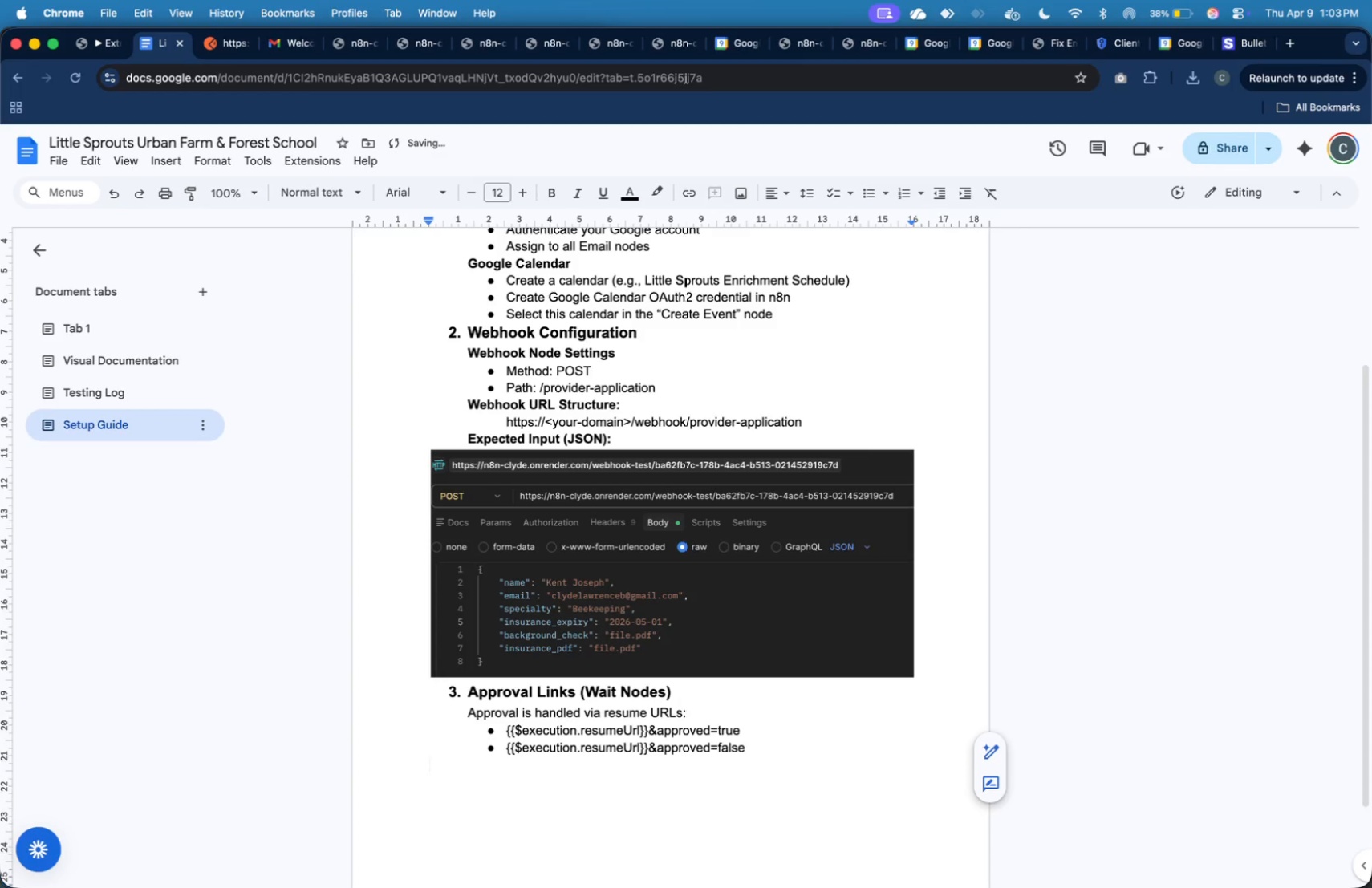 
key(Tab)
 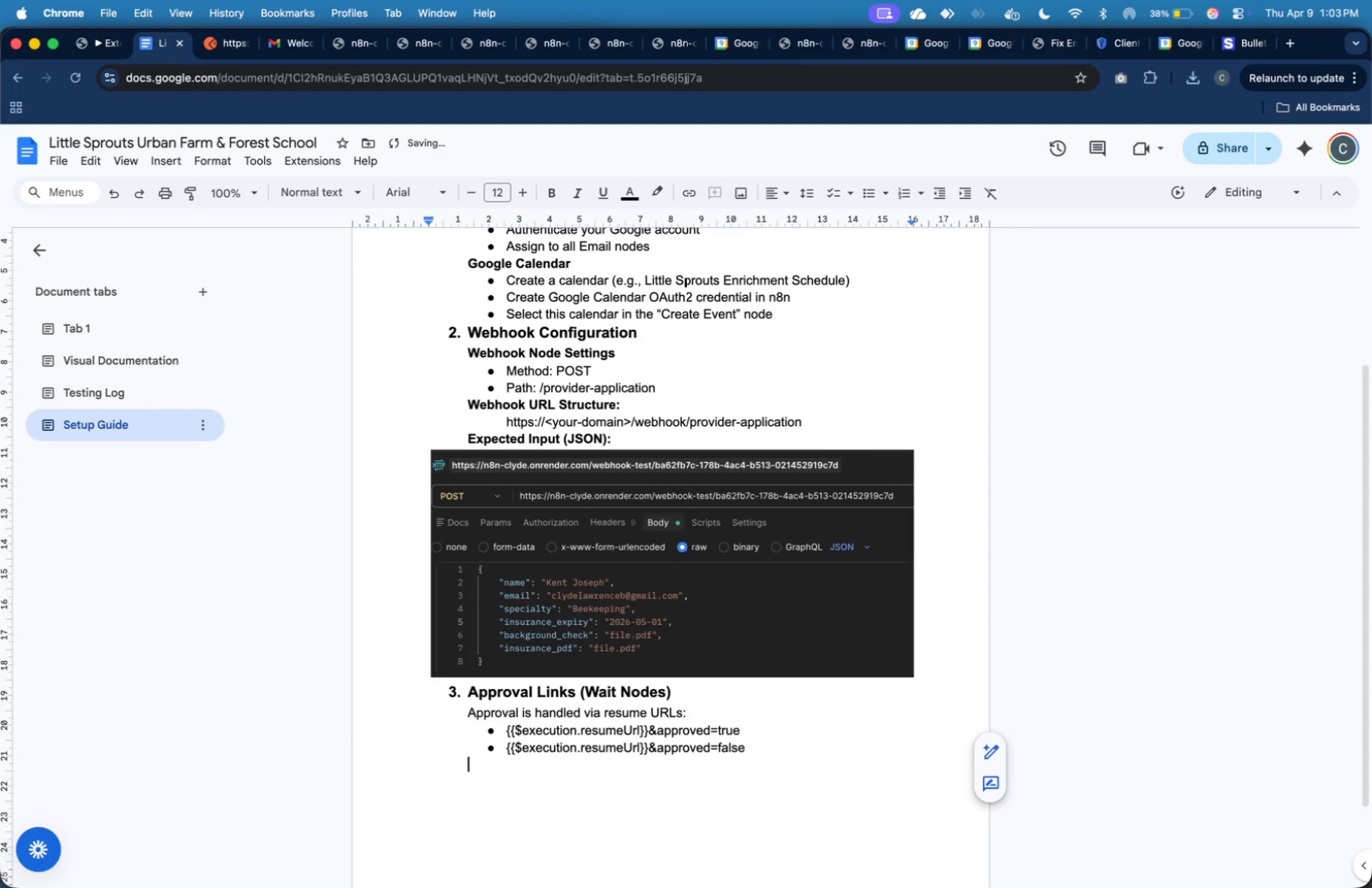 
hold_key(key=ShiftLeft, duration=0.7)
 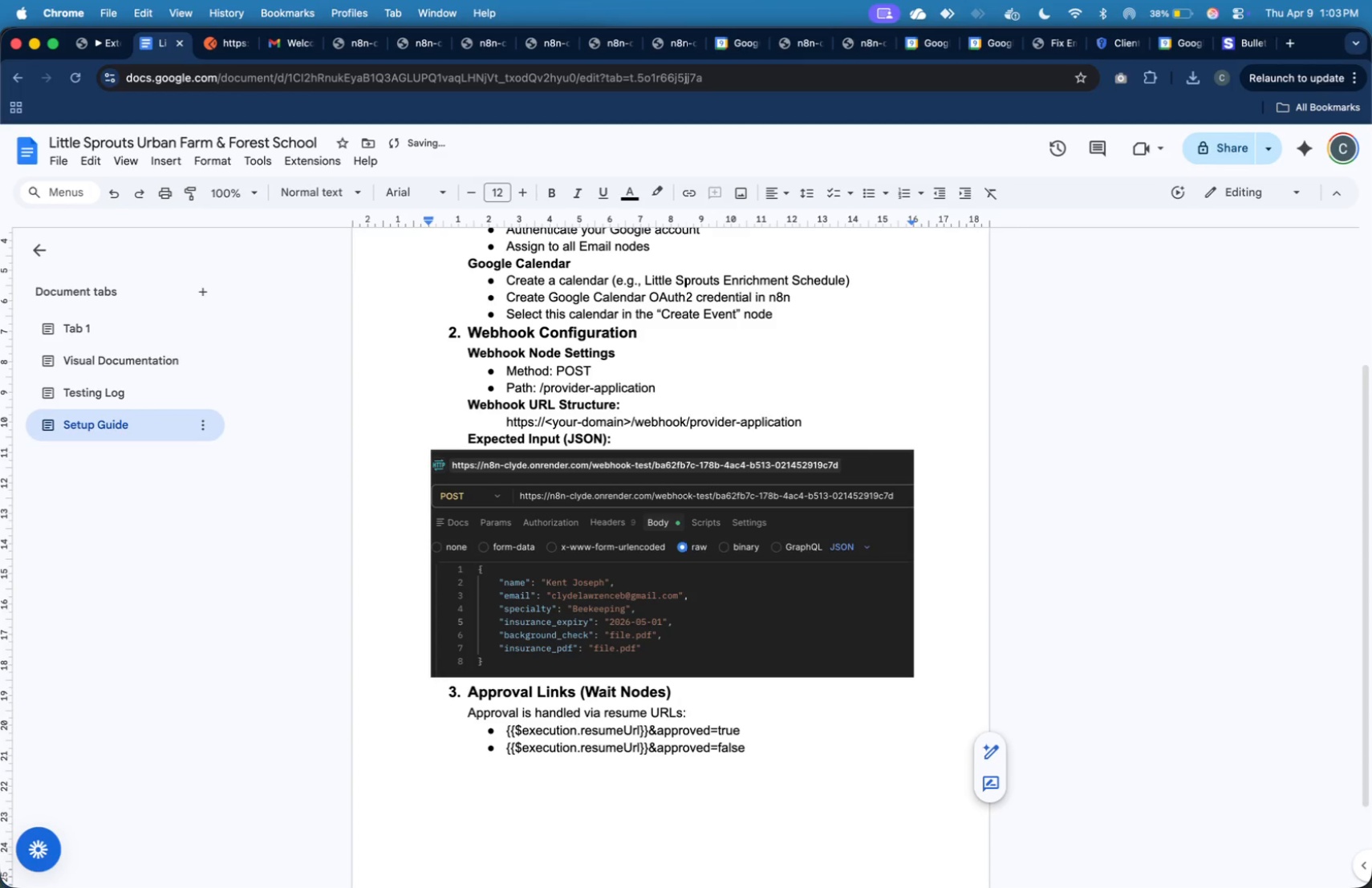 
hold_key(key=ShiftLeft, duration=0.47)
 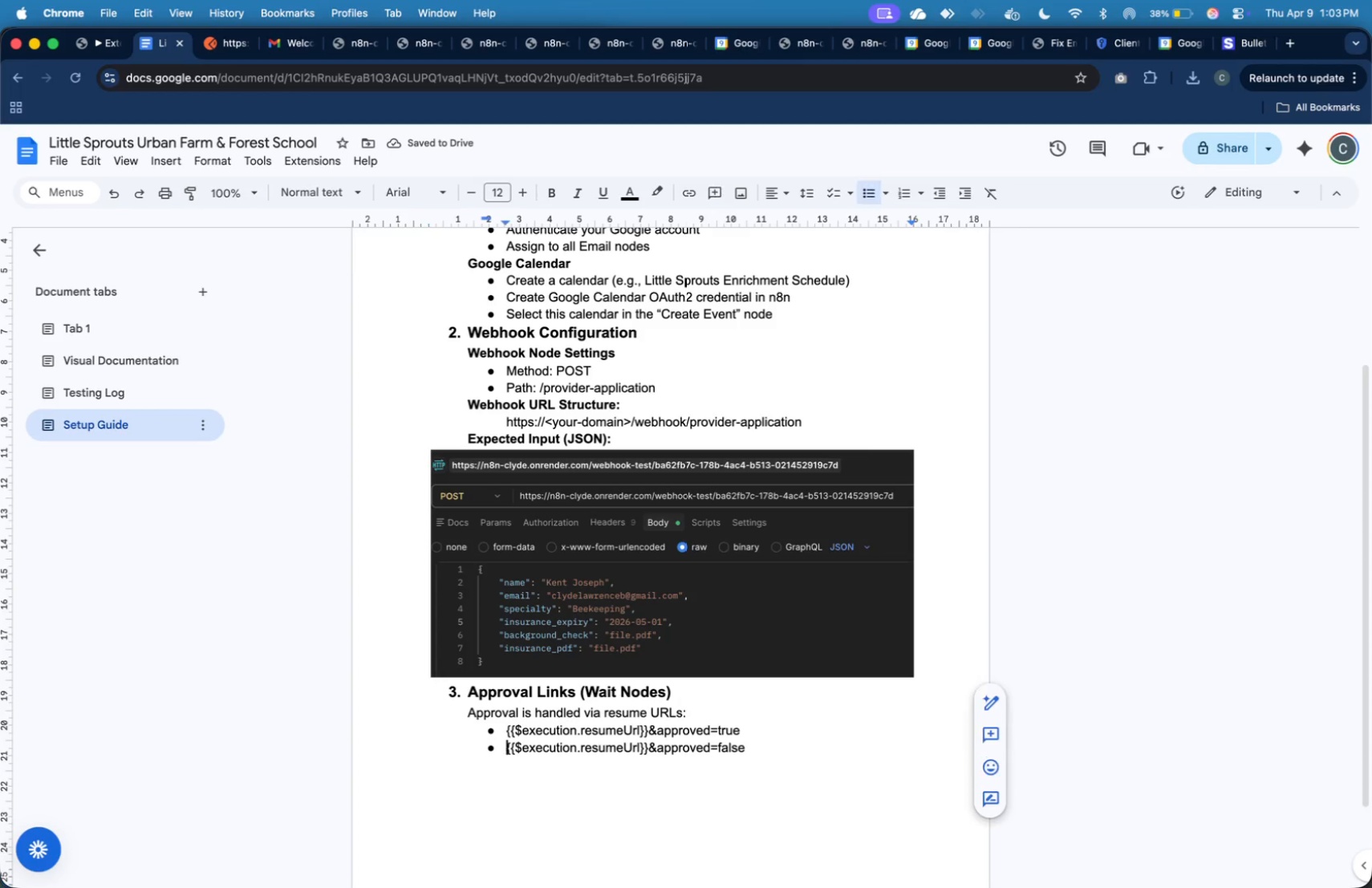 
key(ArrowUp)
 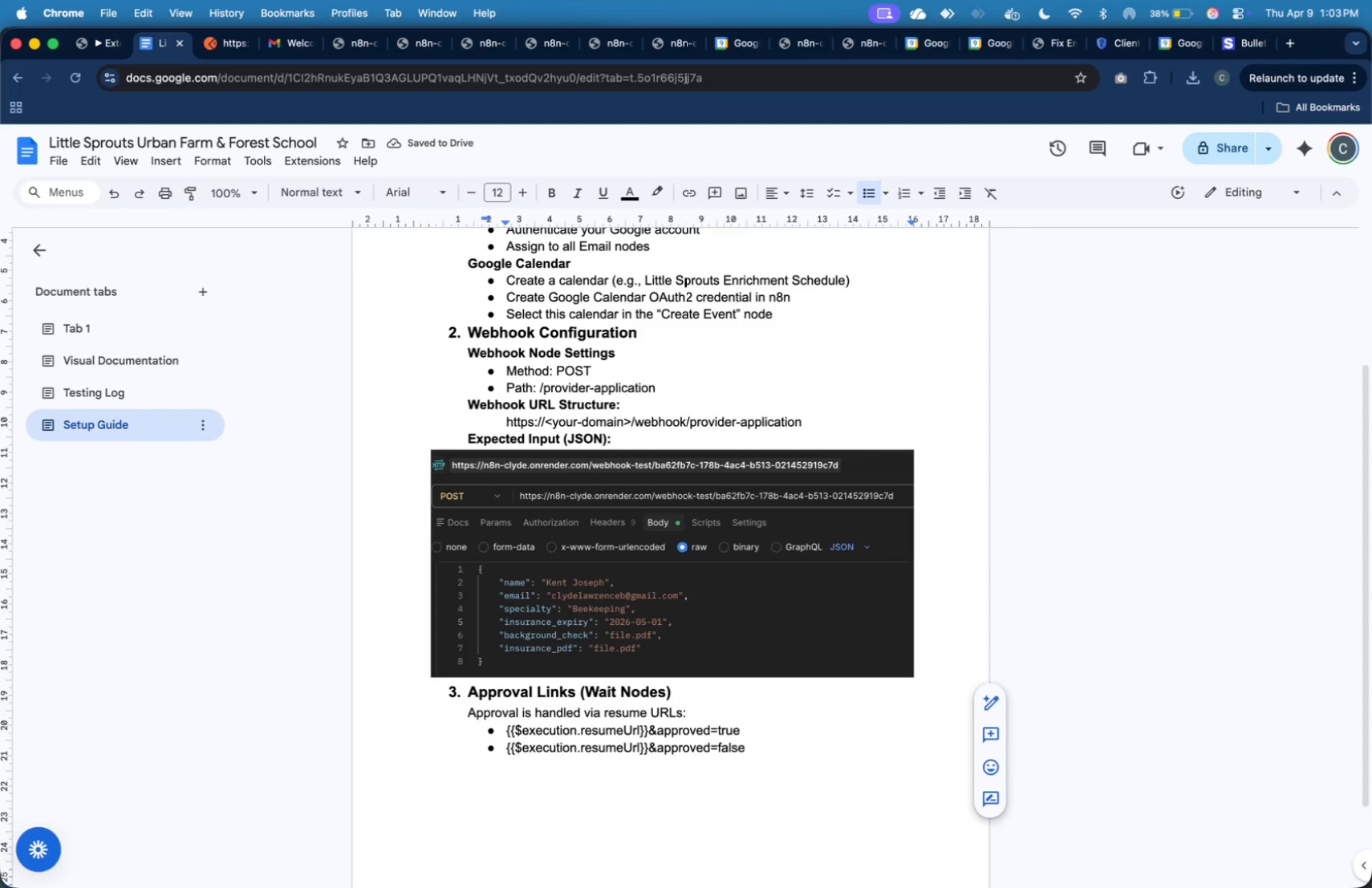 
key(ArrowUp)
 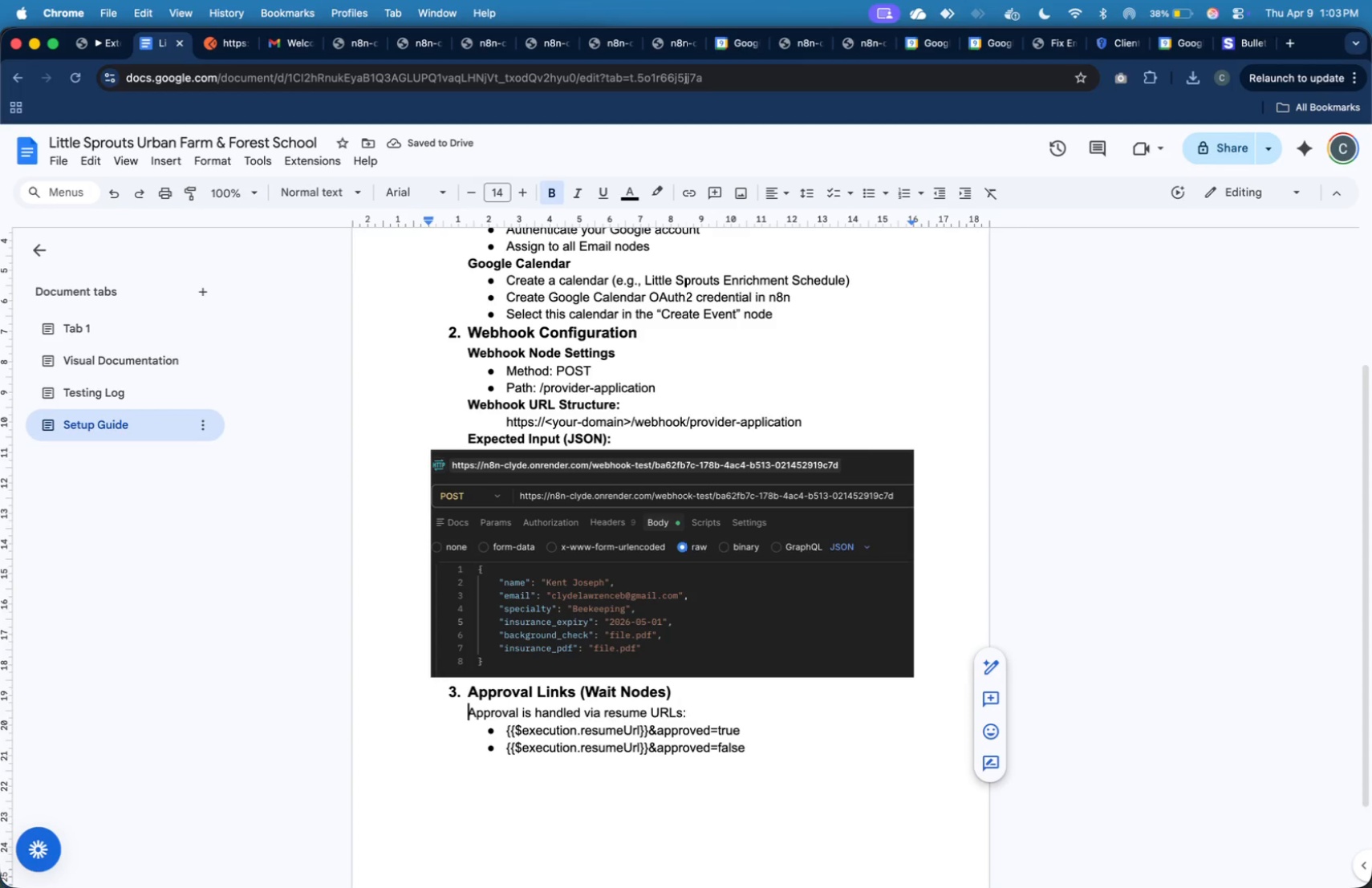 
key(ArrowUp)
 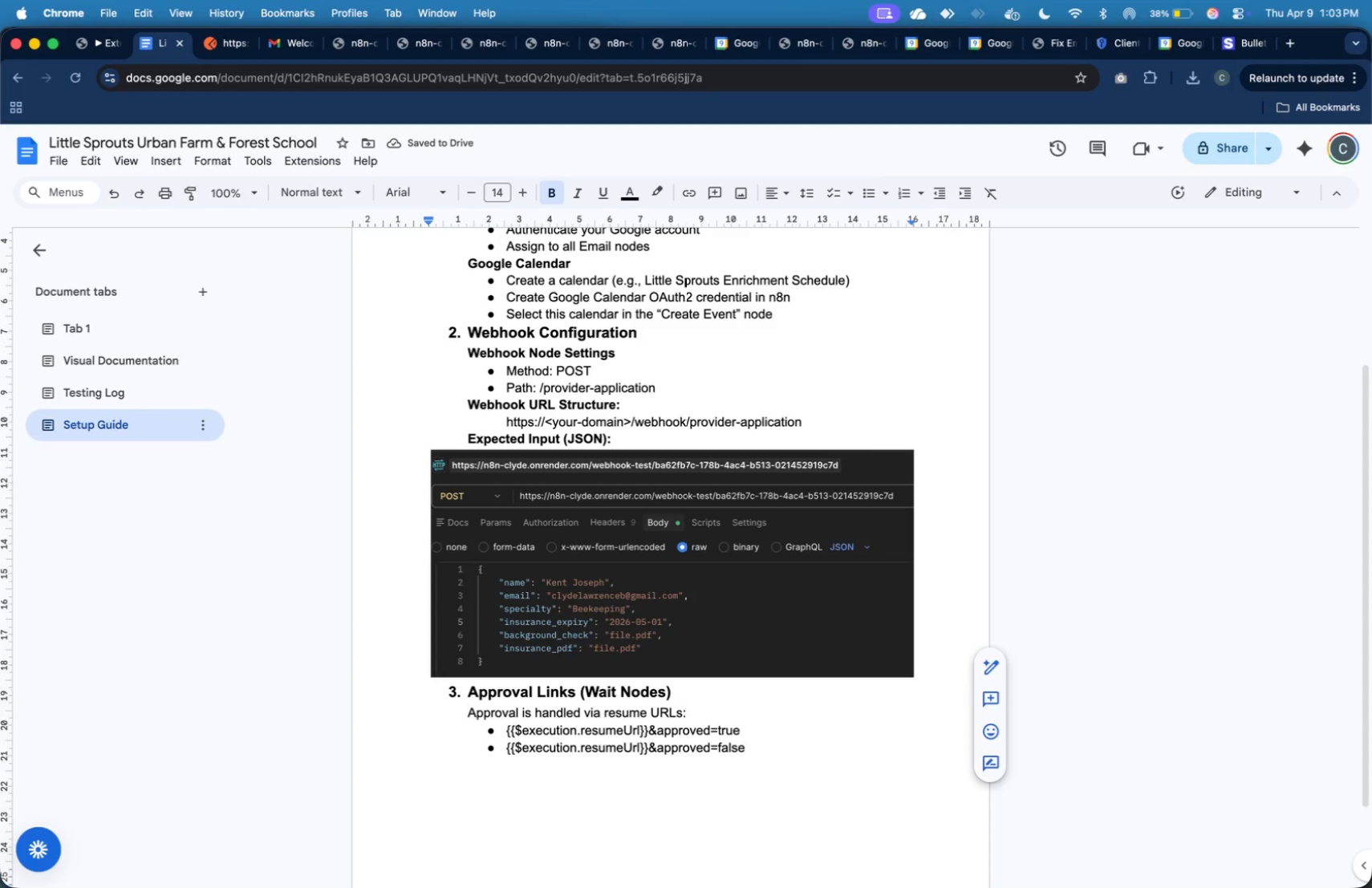 
key(ArrowDown)
 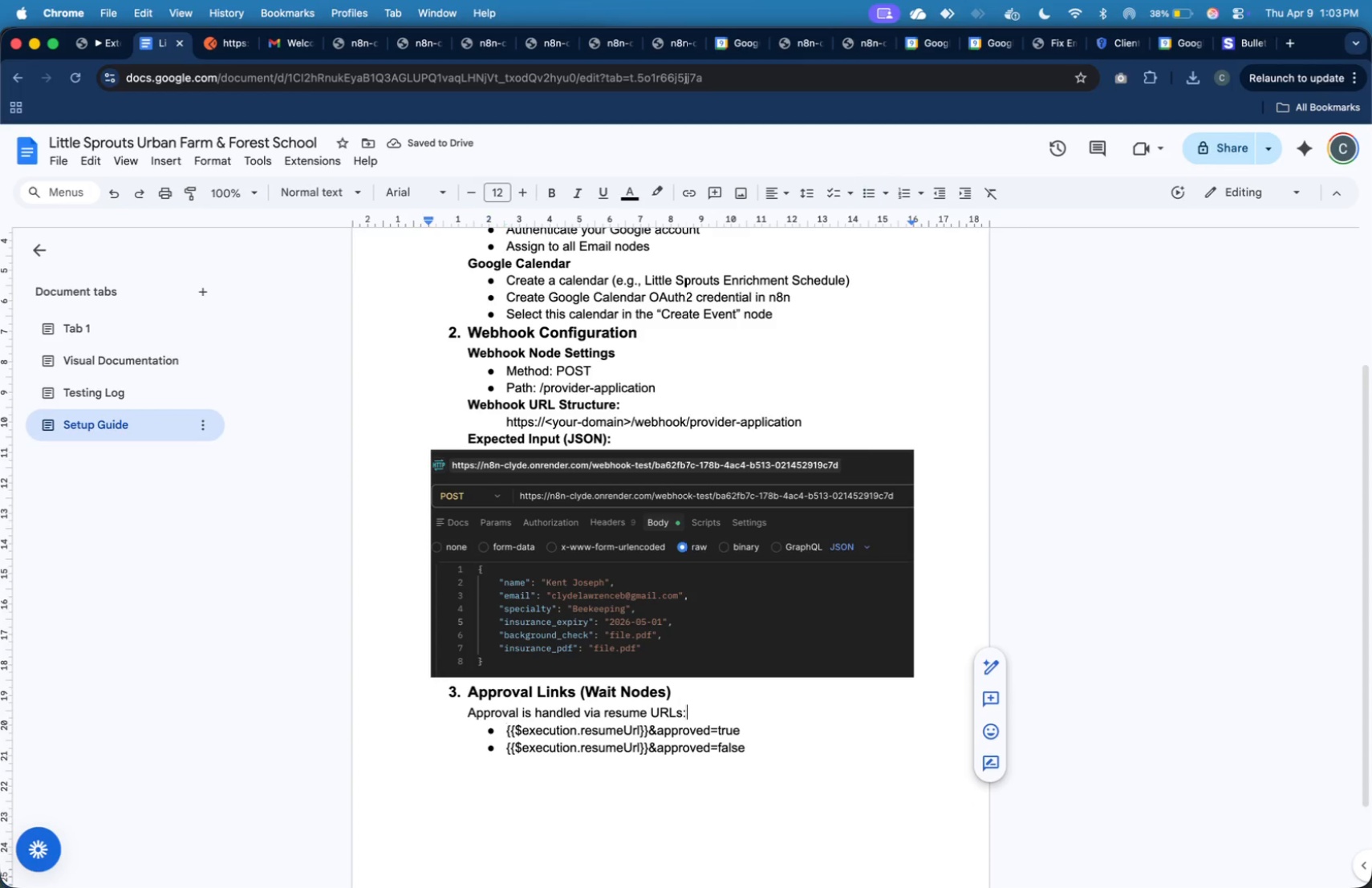 
key(ArrowLeft)
 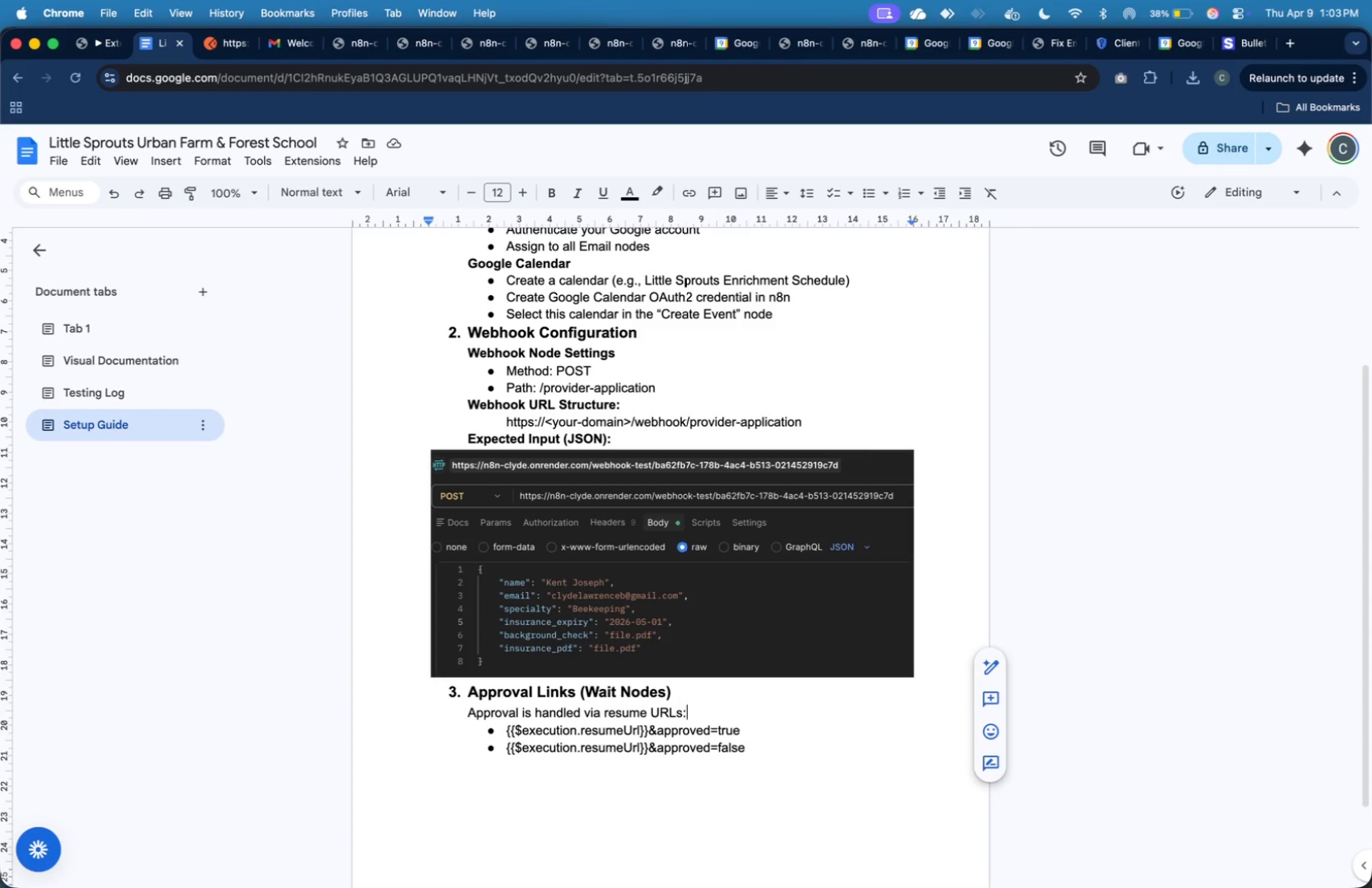 
key(Enter)
 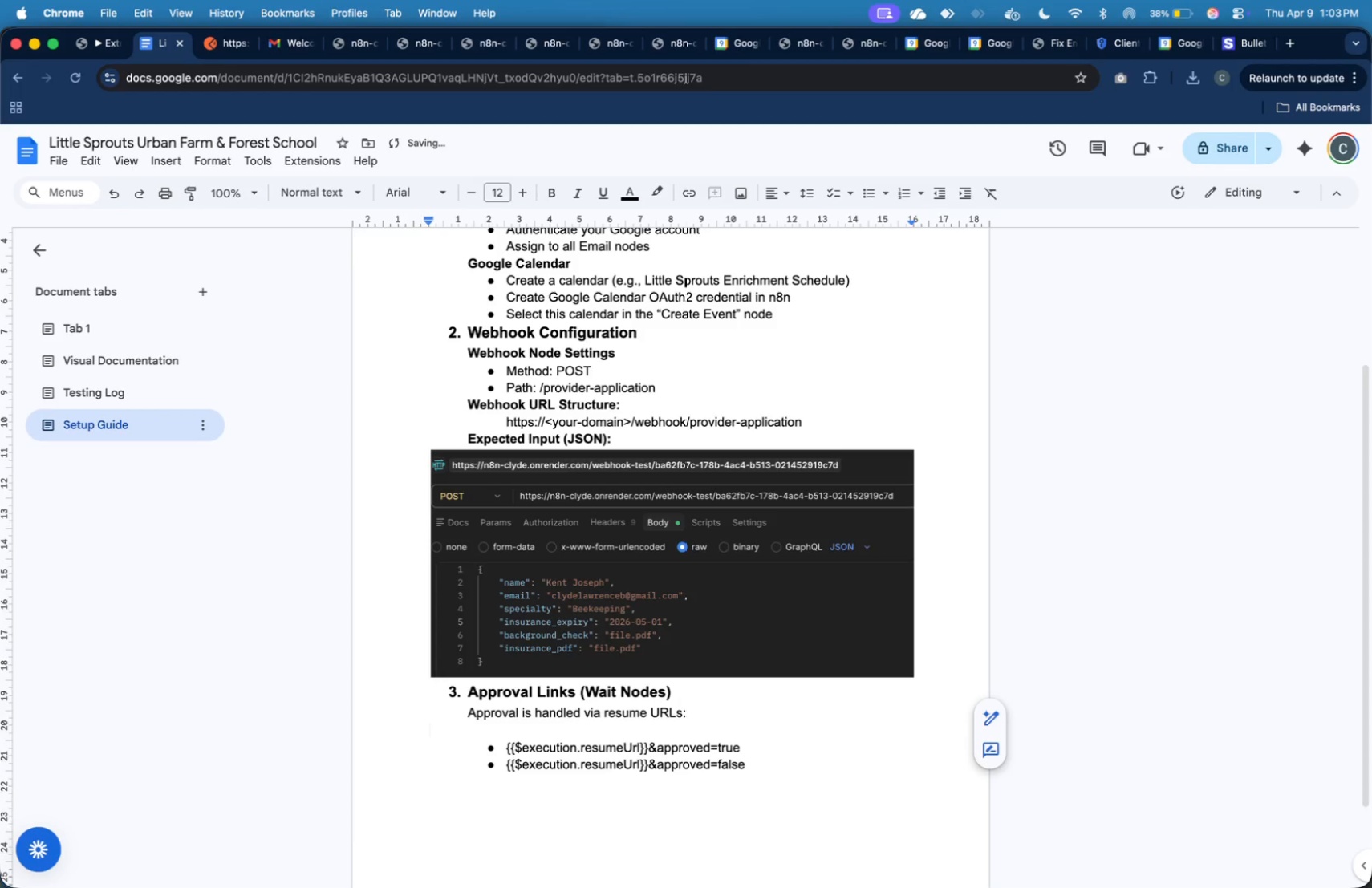 
key(Tab)
type(Admi)
key(Backspace)
key(Backspace)
key(Backspace)
key(Backspace)
 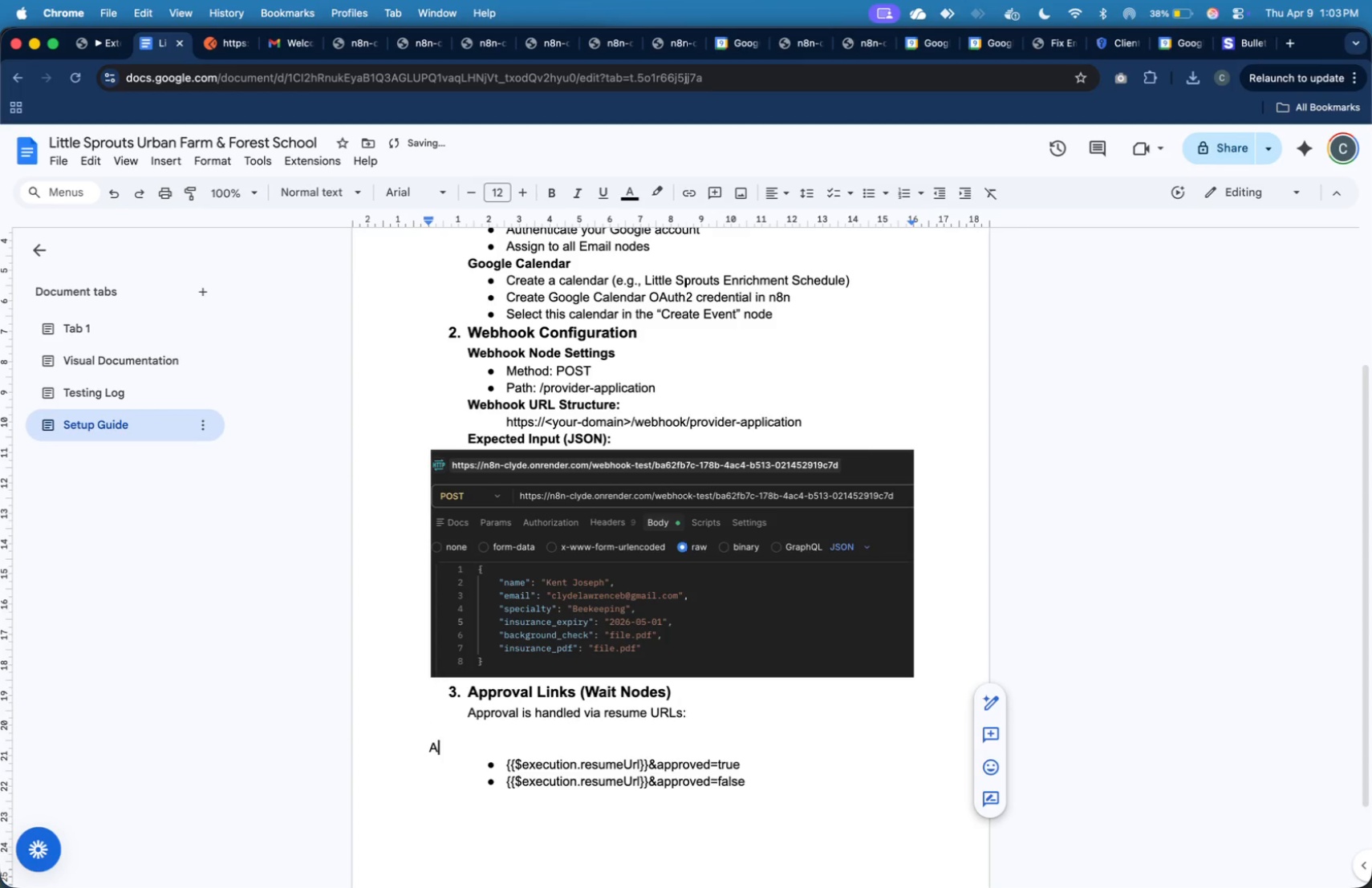 
 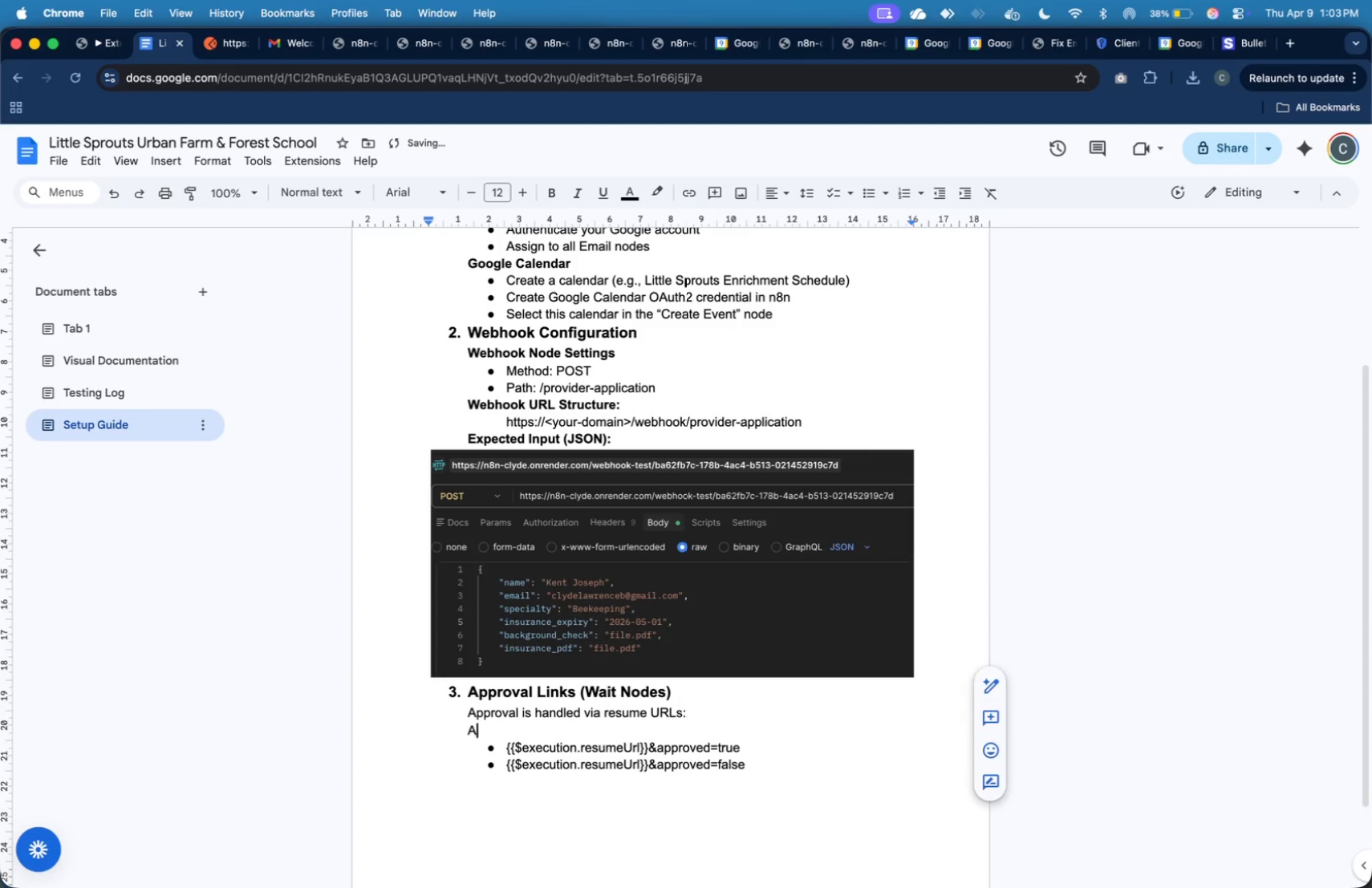 
key(Enter)
 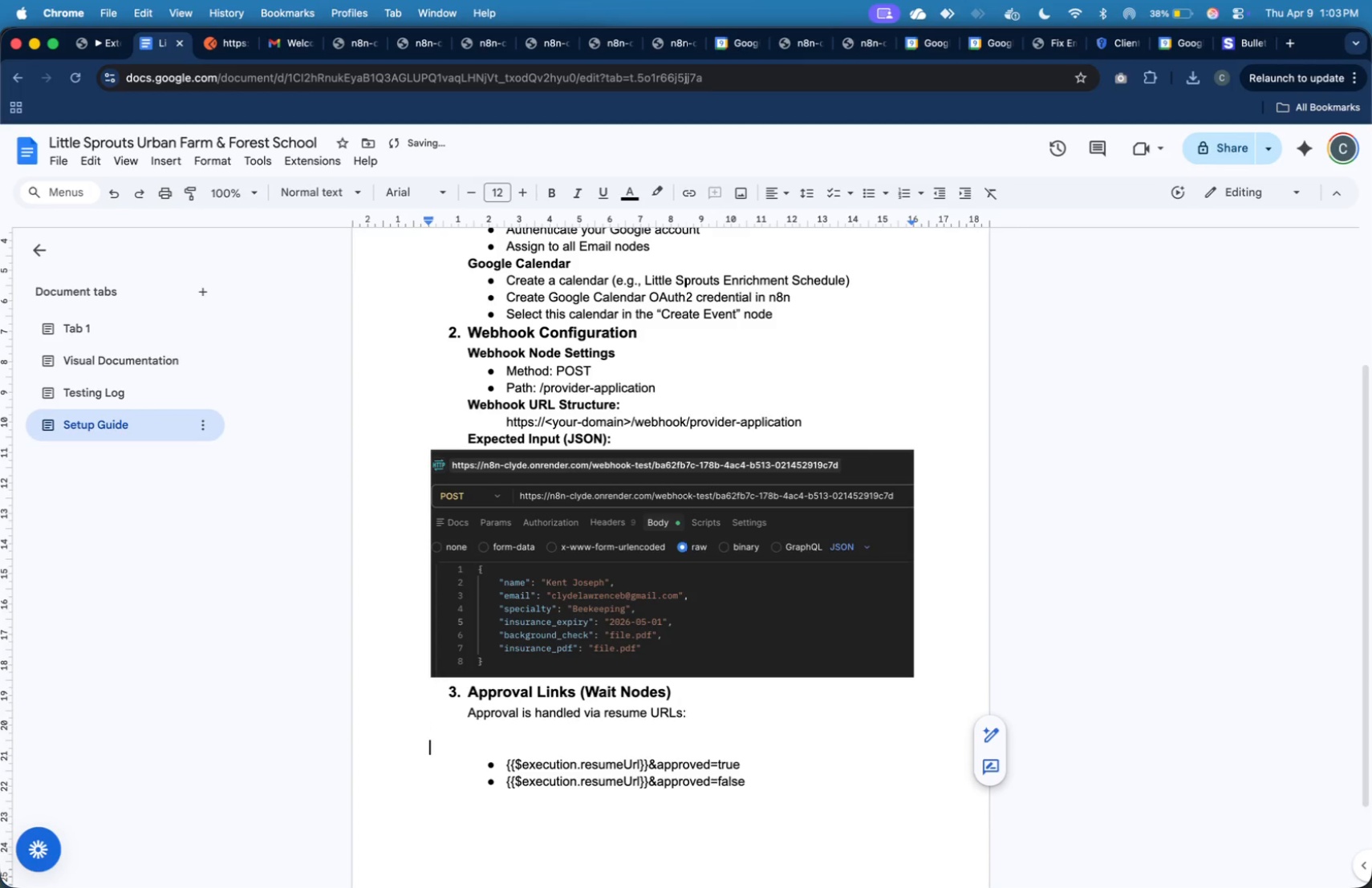 
type(A)
key(Backspace)
key(Tab)
type(Admin Approval:)
 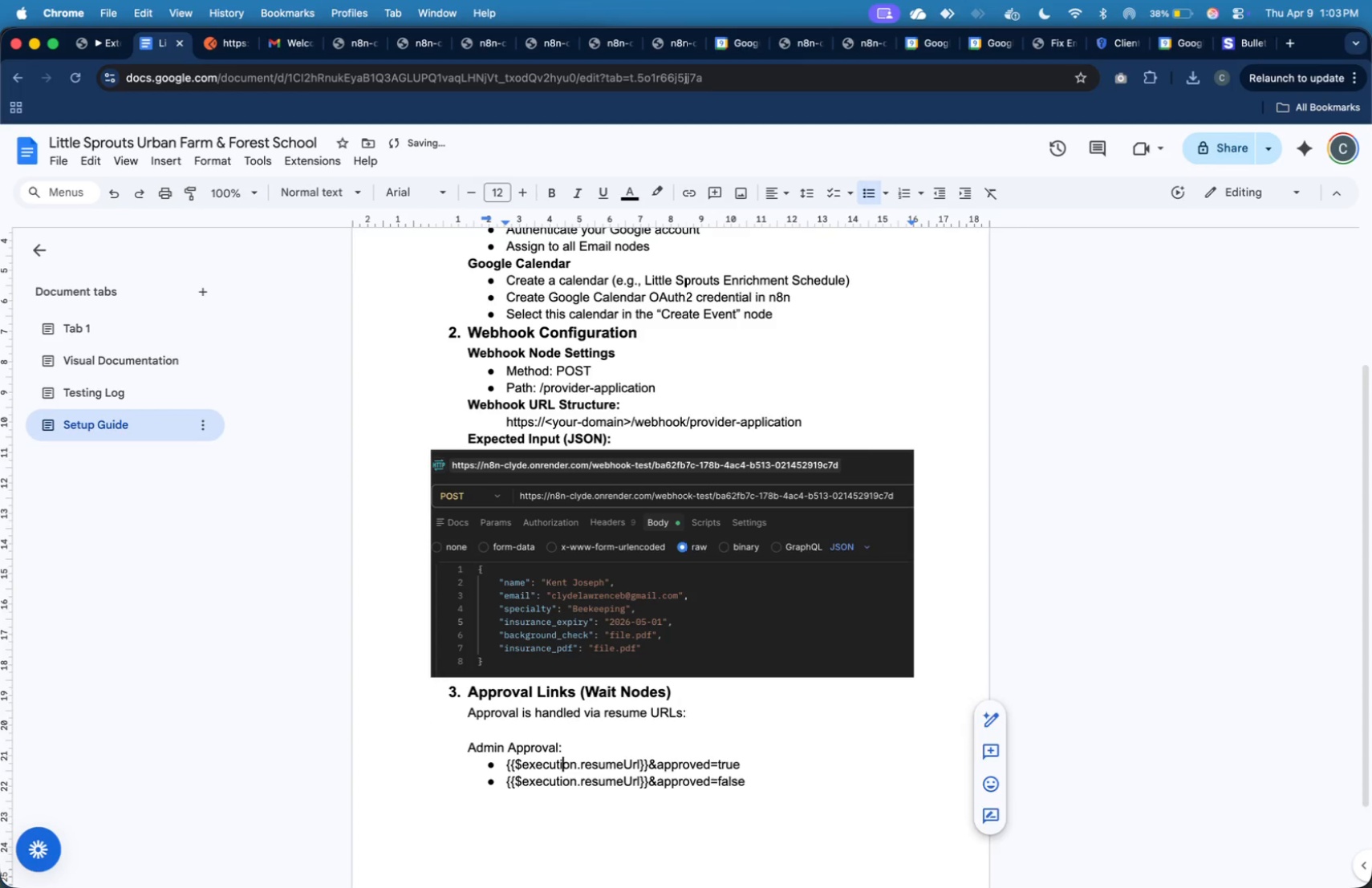 
key(ArrowDown)
 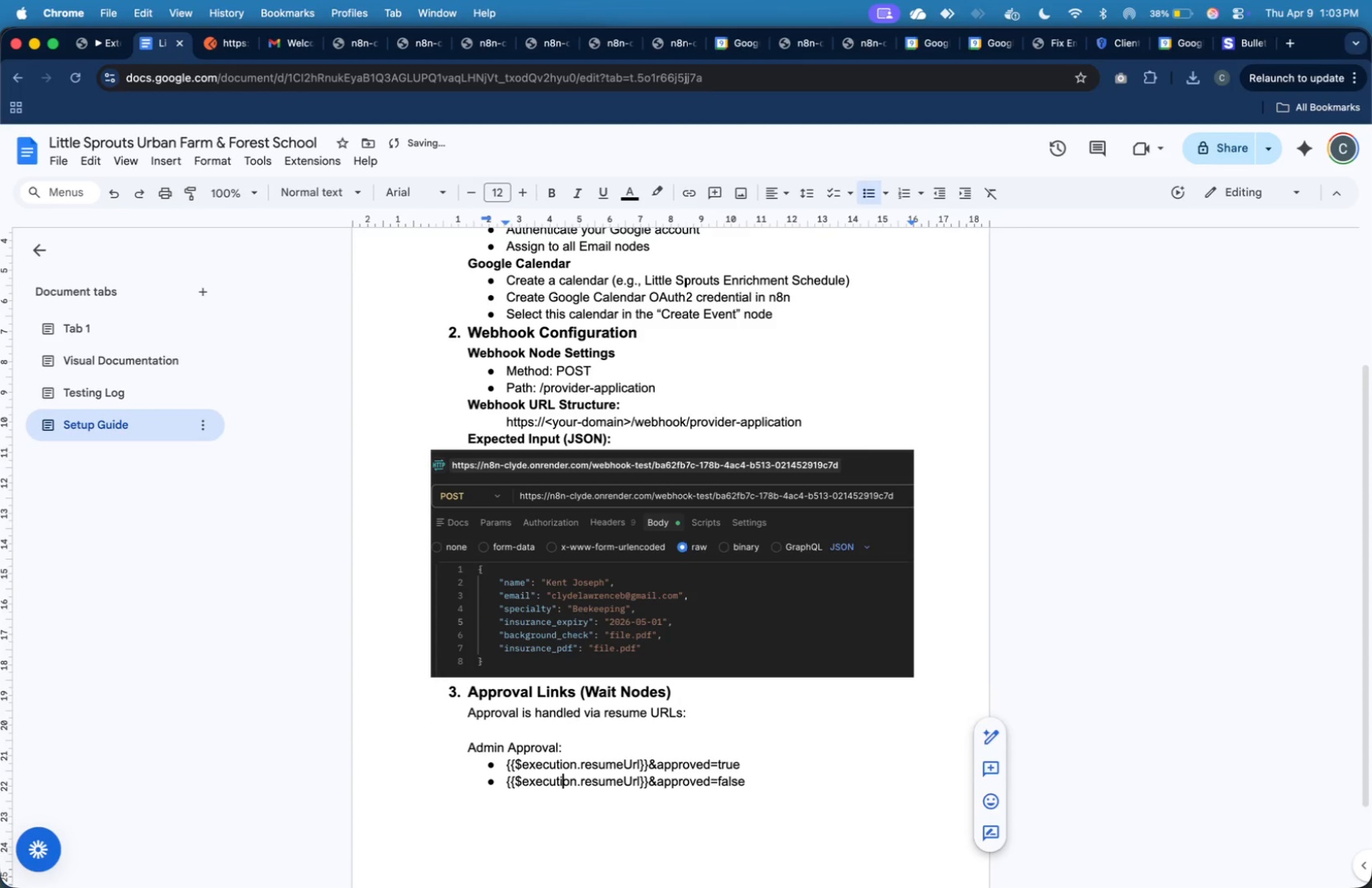 
key(ArrowDown)
 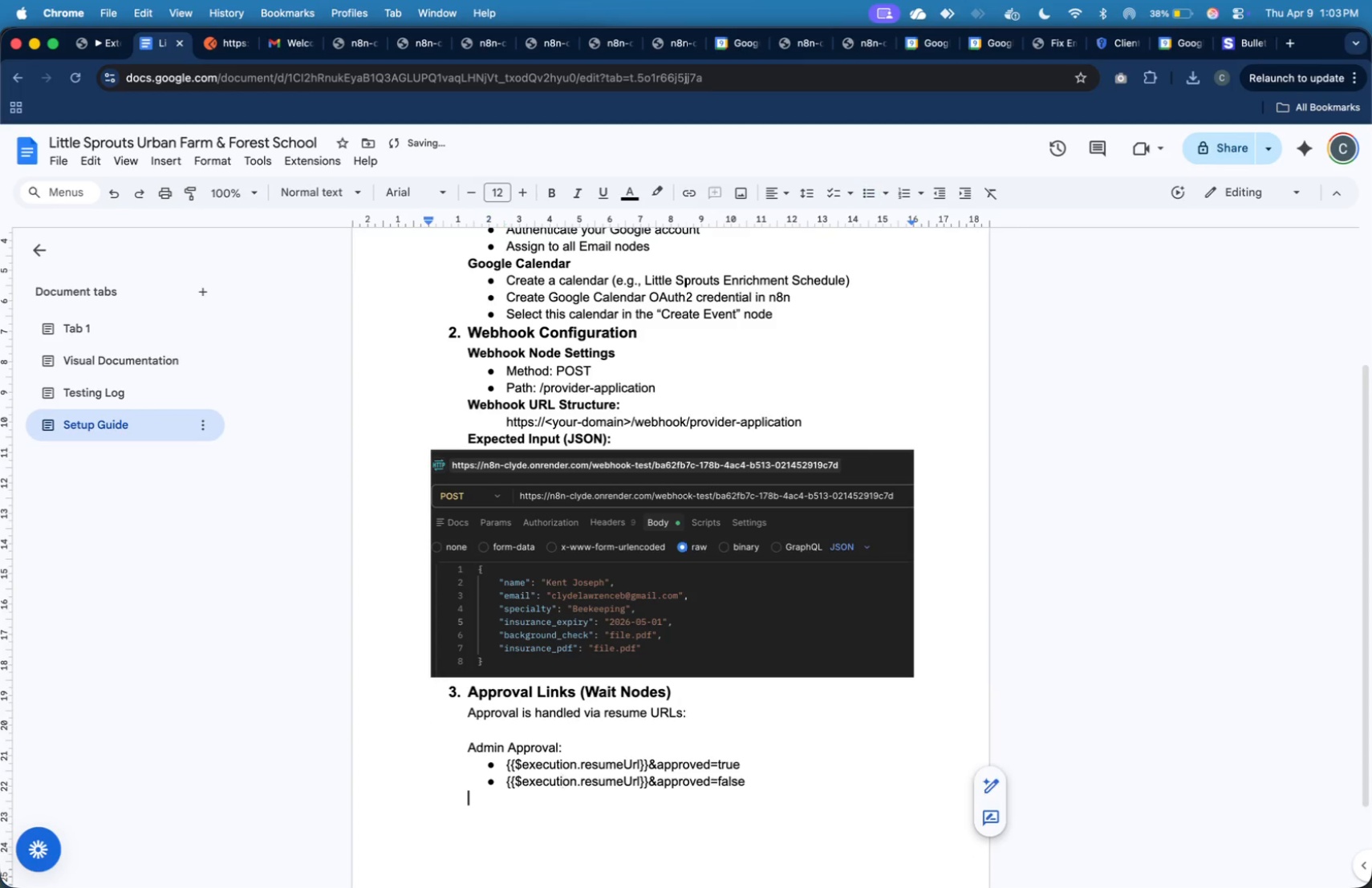 
key(ArrowDown)
 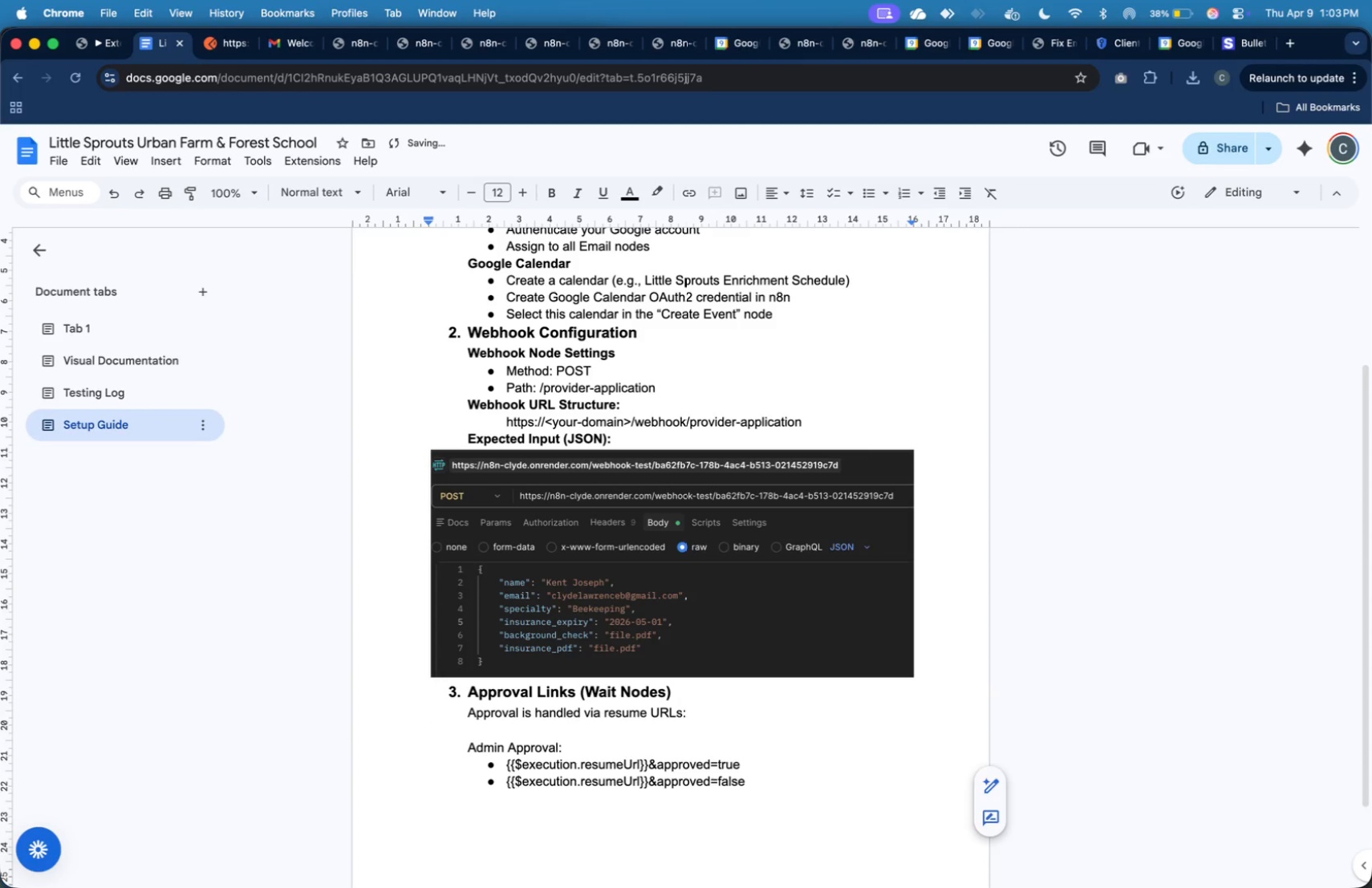 
key(Enter)
 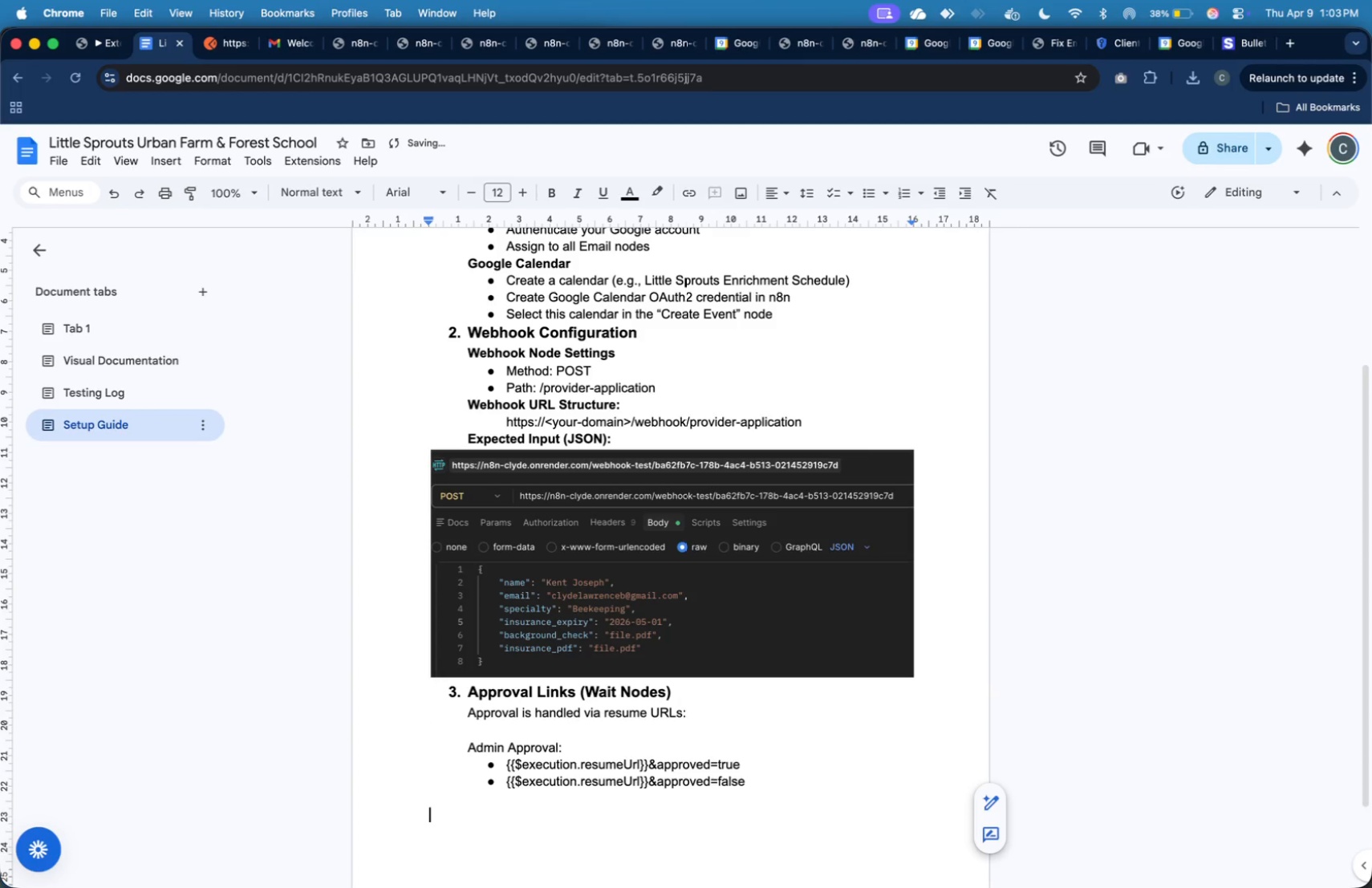 
hold_key(key=ShiftLeft, duration=0.38)
 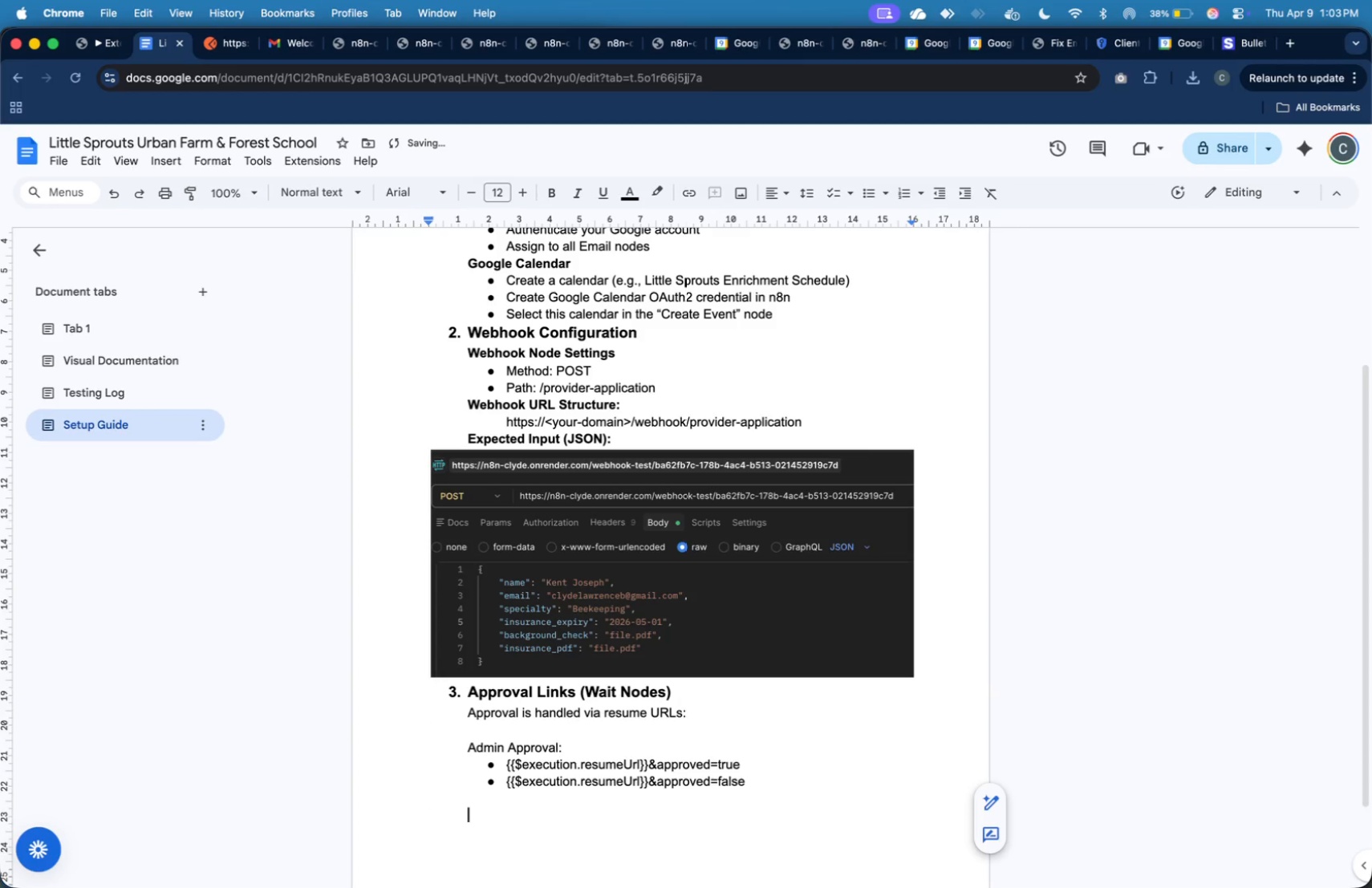 
key(Tab)
type(Di)
key(Backspace)
key(Backspace)
 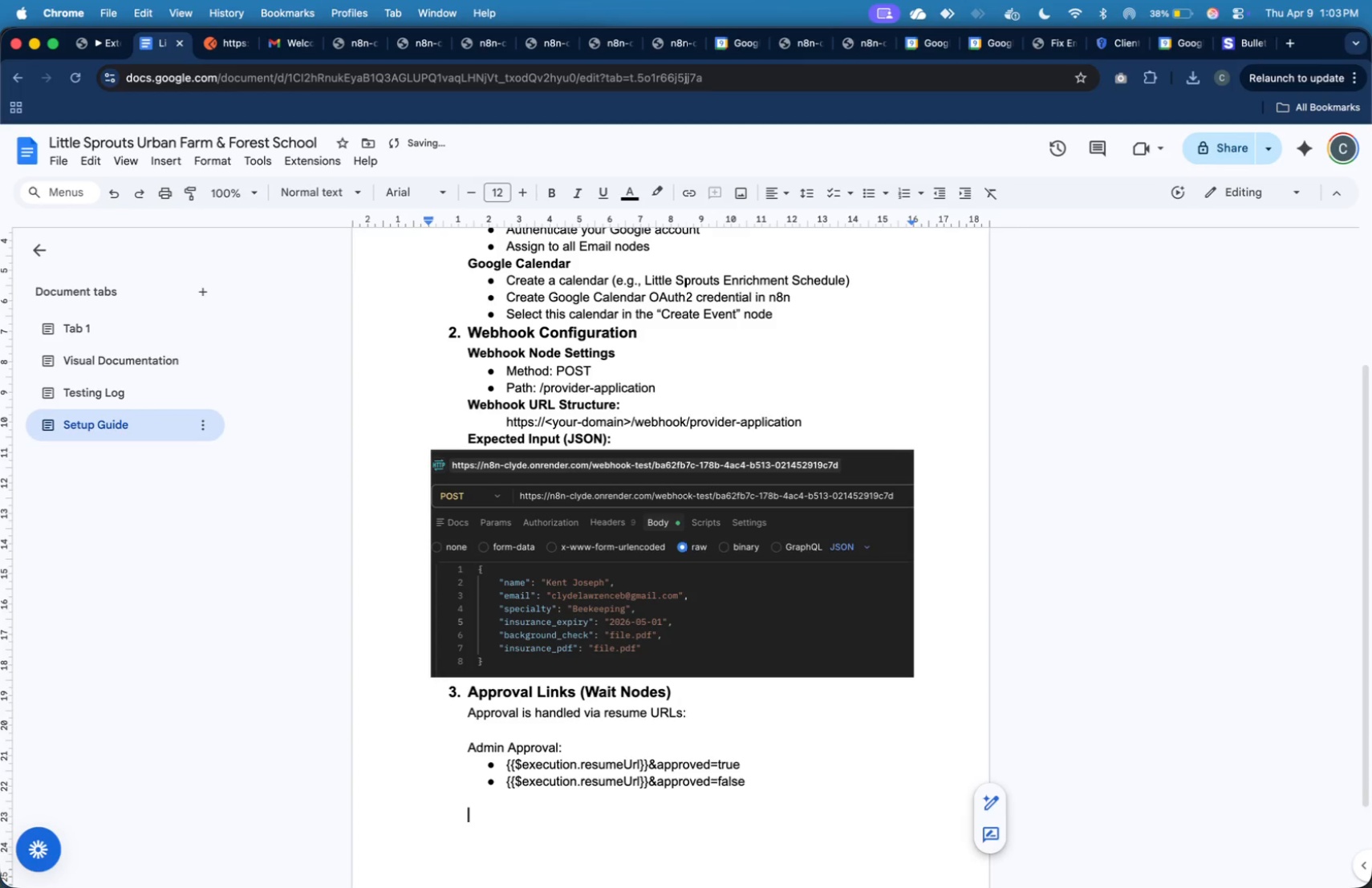 
key(Shift+ArrowUp)
 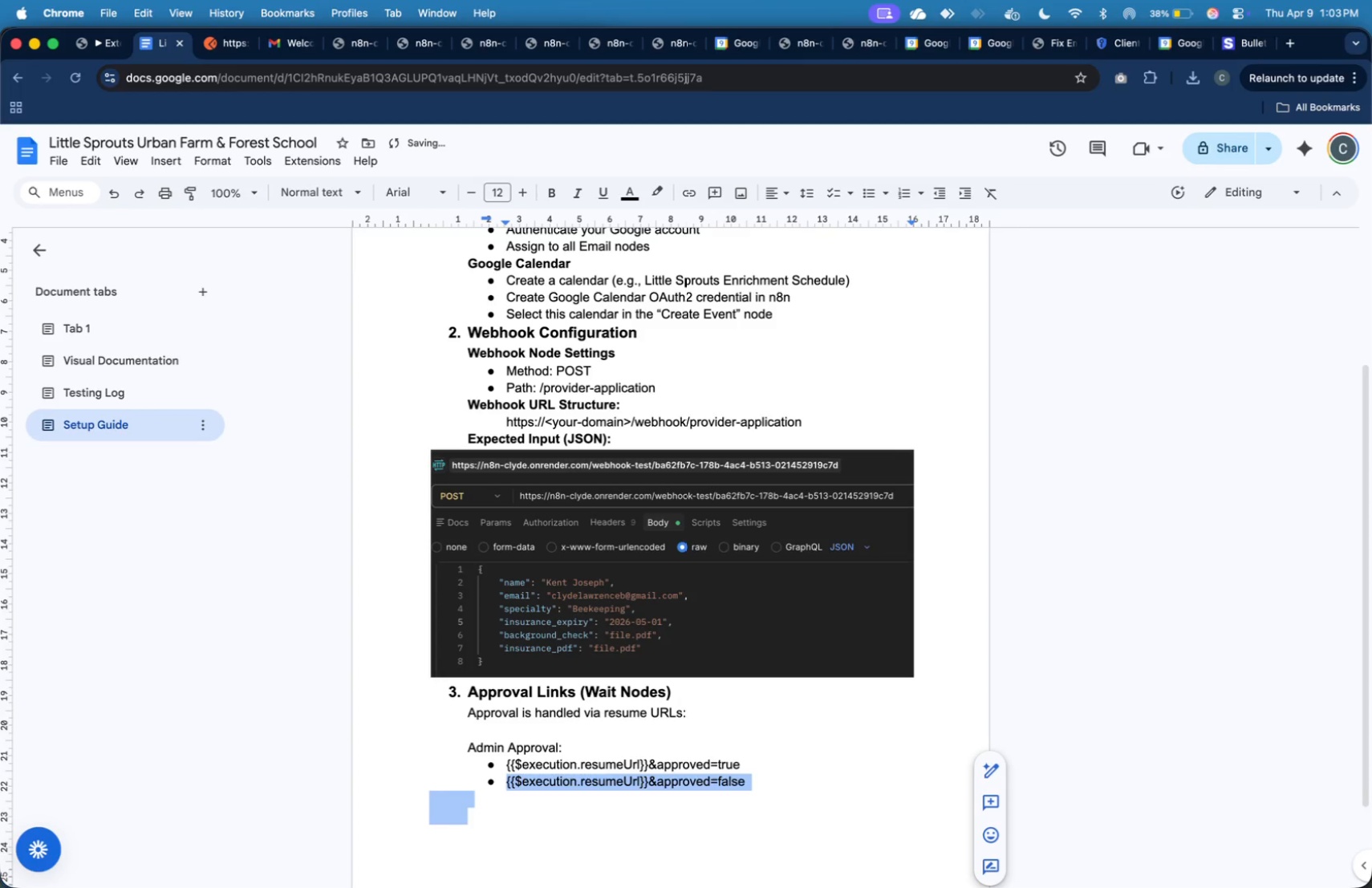 
key(Shift+ArrowUp)
 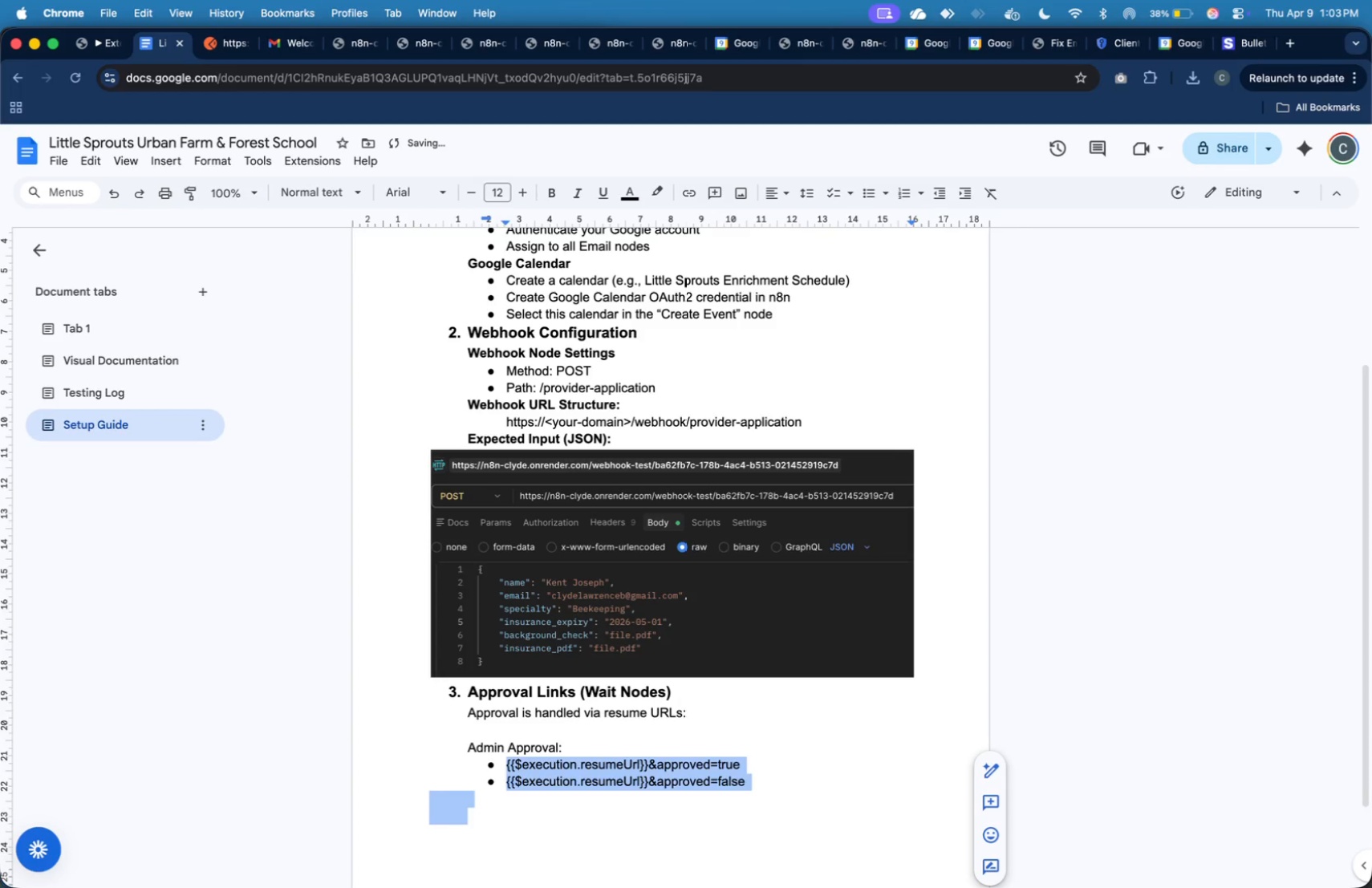 
key(Shift+ArrowUp)
 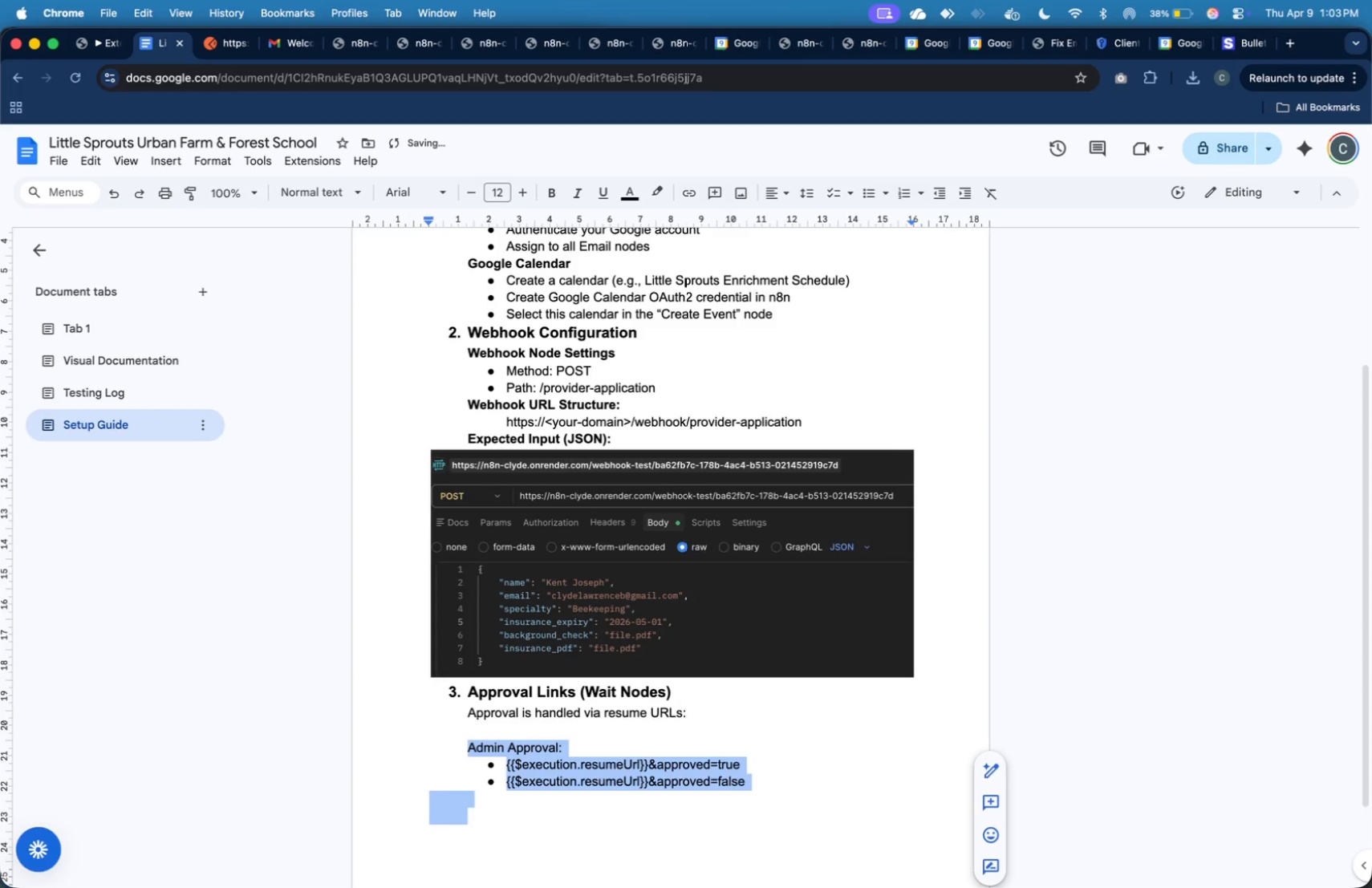 
key(Shift+ArrowUp)
 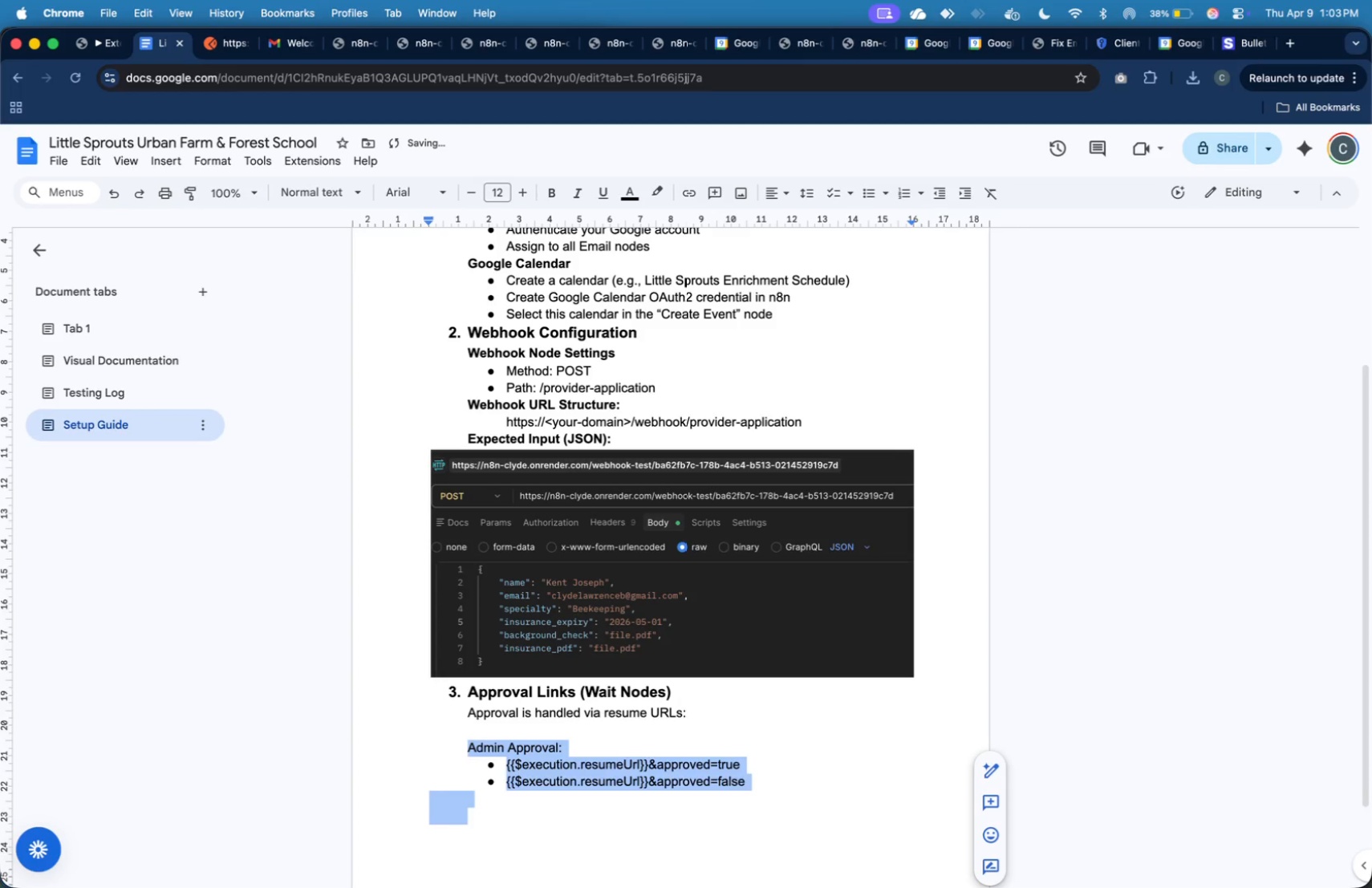 
key(Meta+CommandLeft)
 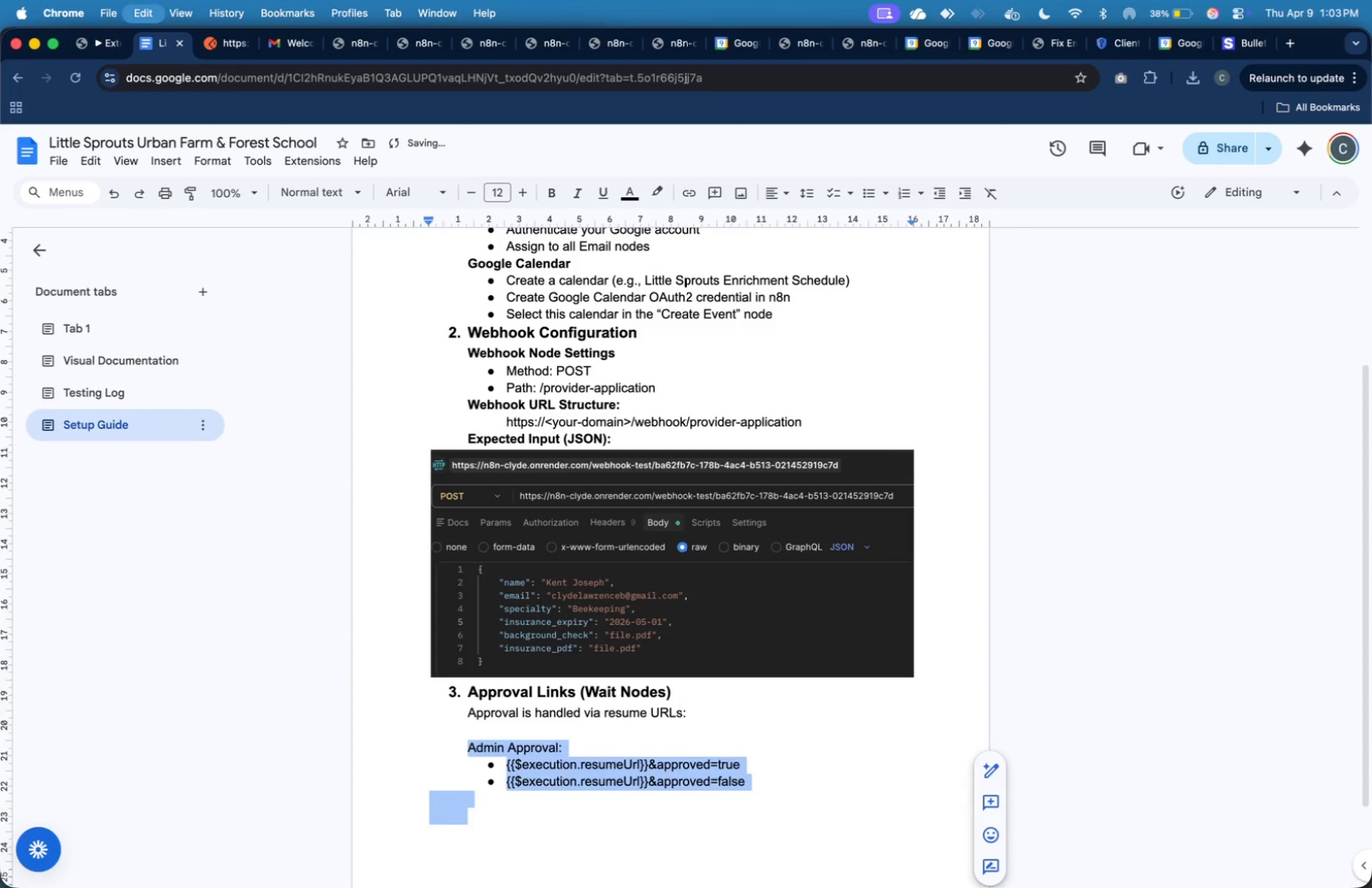 
key(Meta+C)
 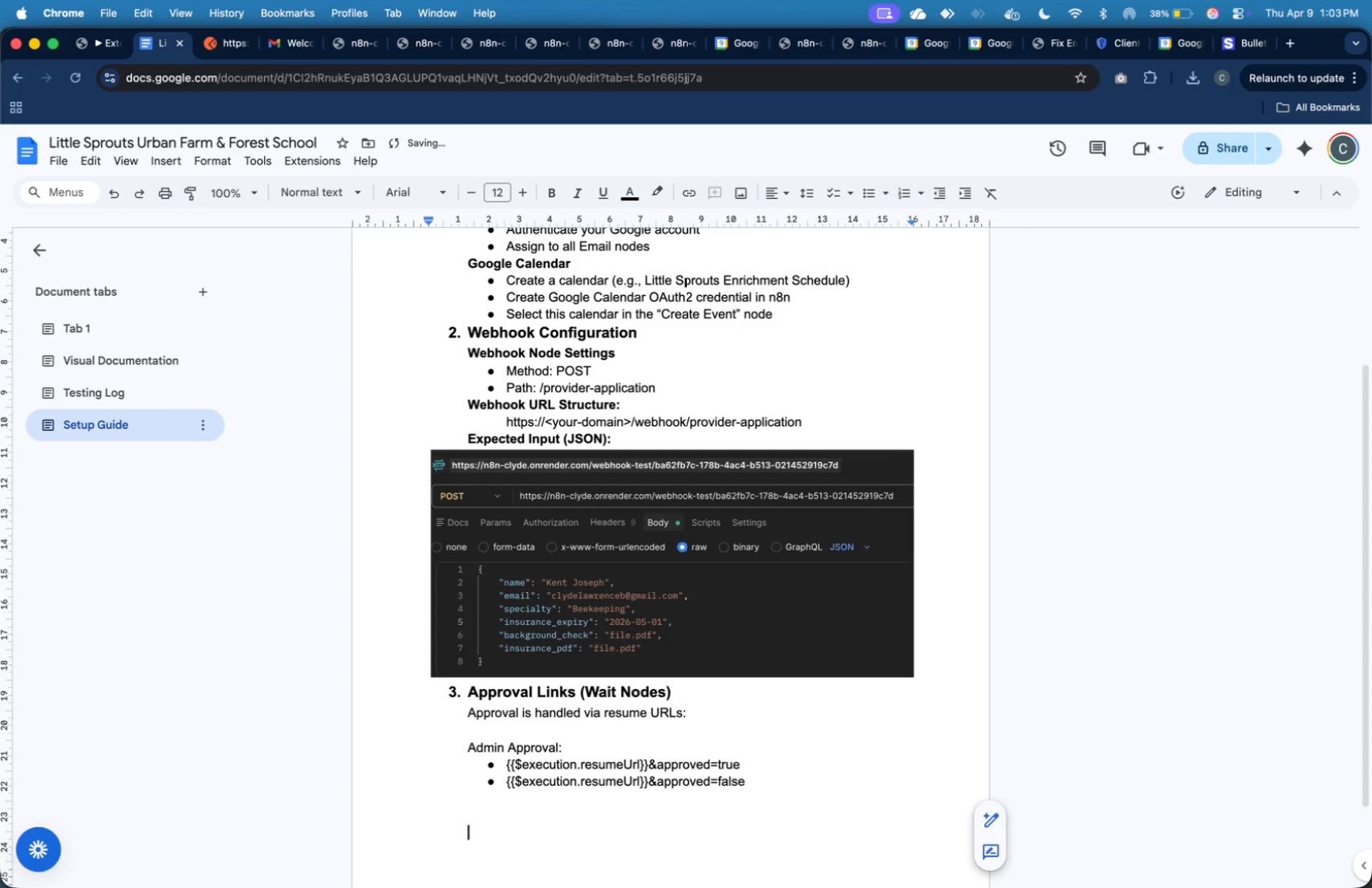 
key(ArrowDown)
 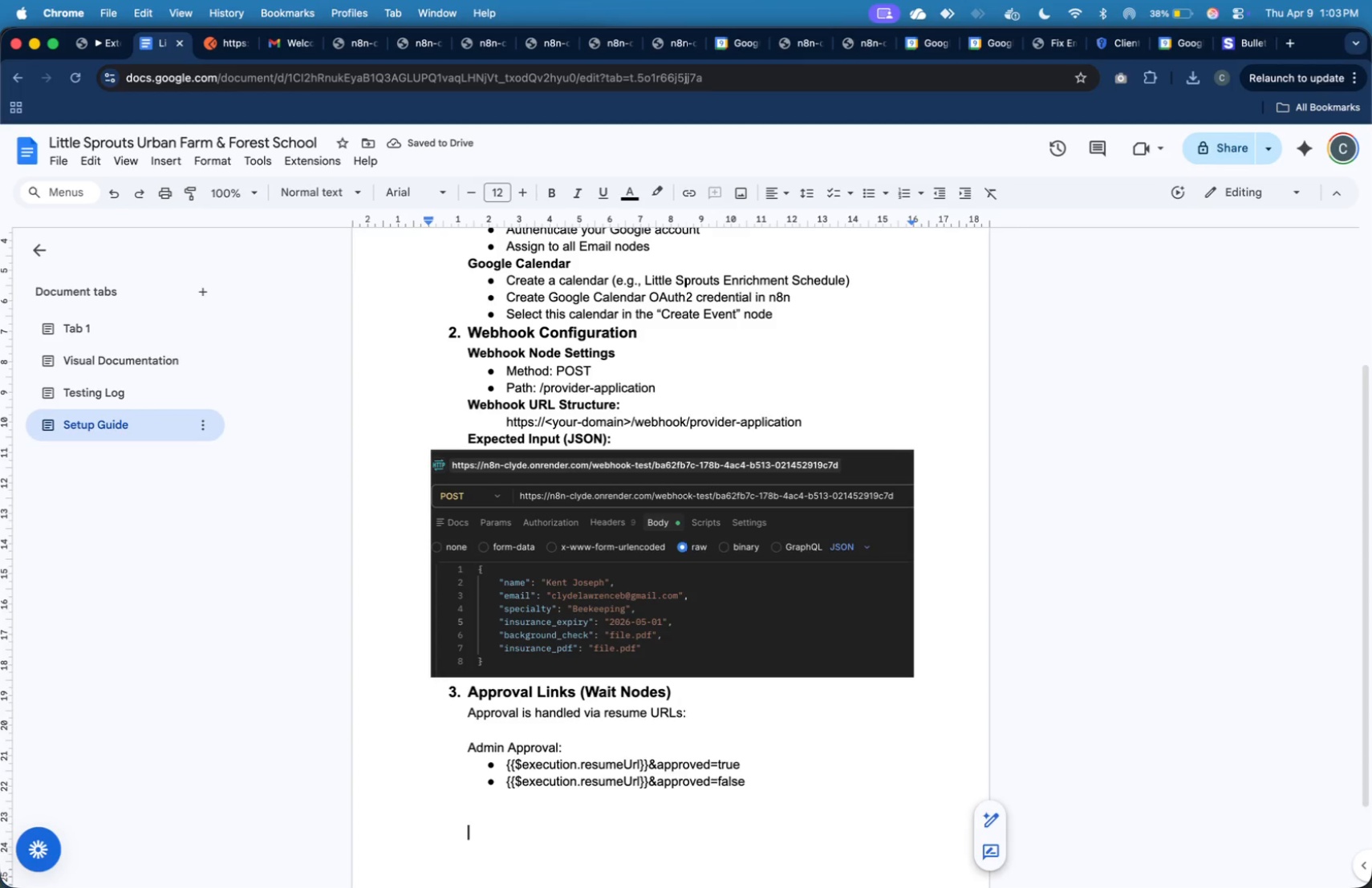 
key(ArrowUp)
 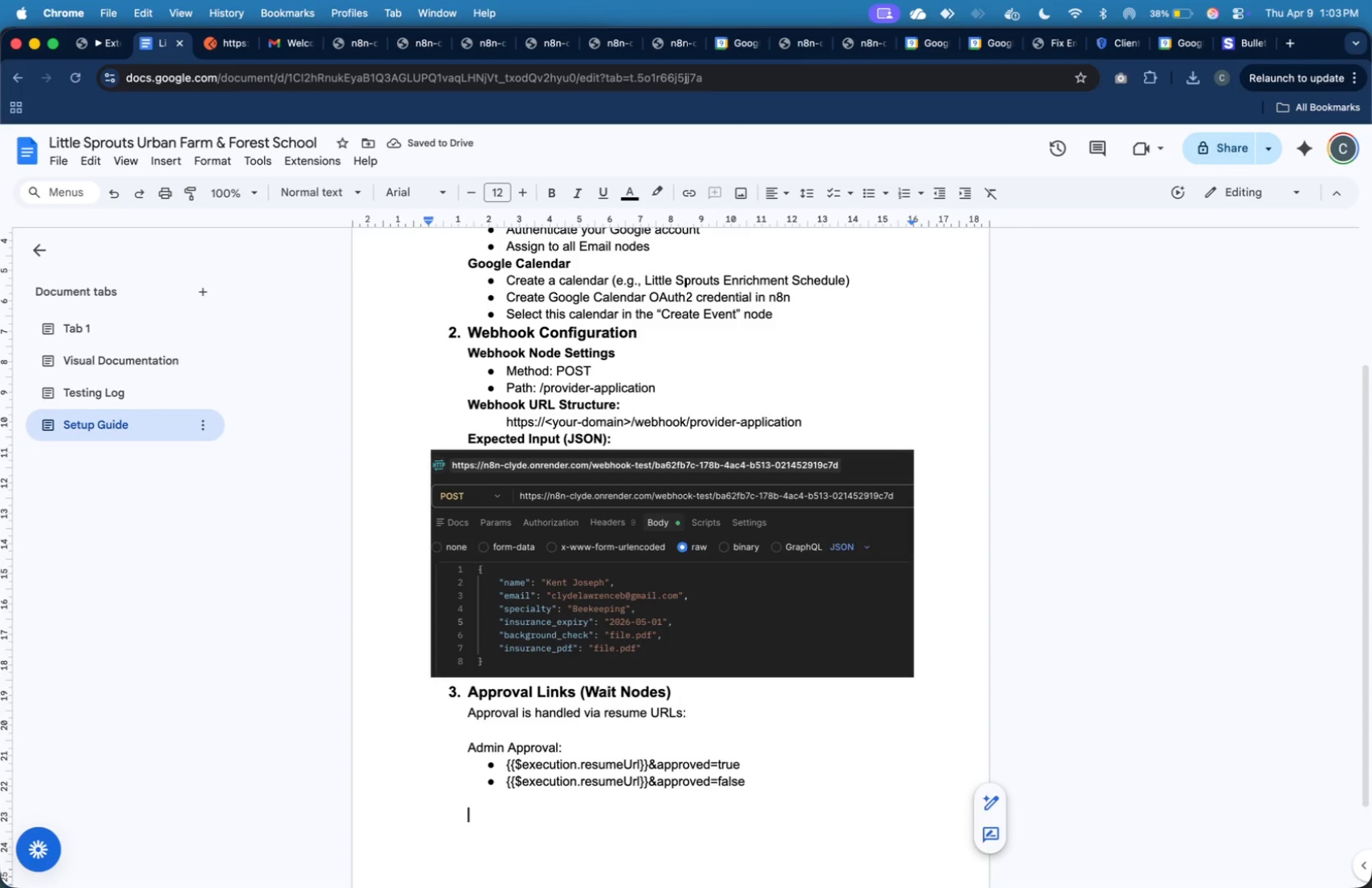 
key(Meta+V)
 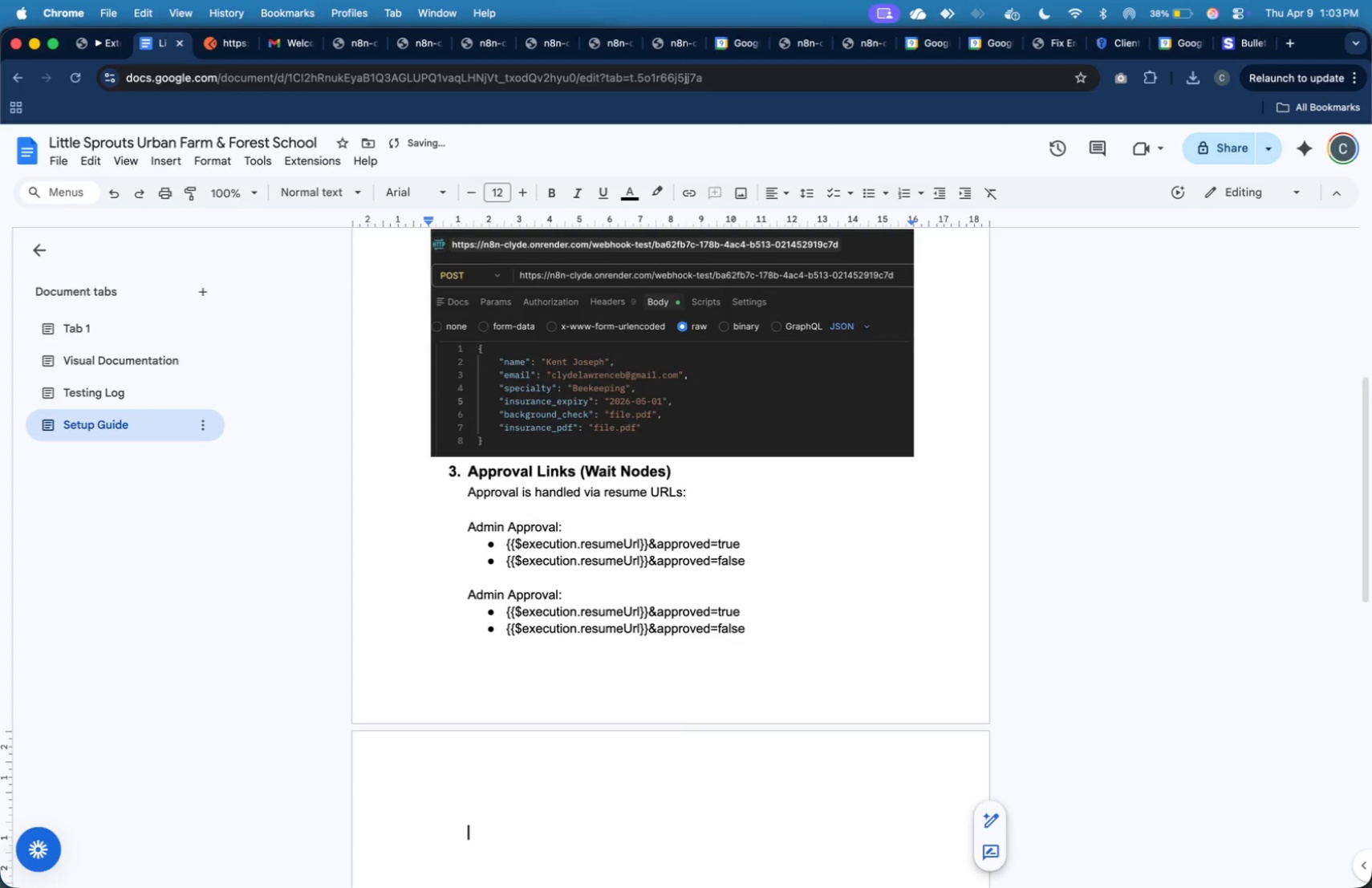 
key(ArrowUp)
 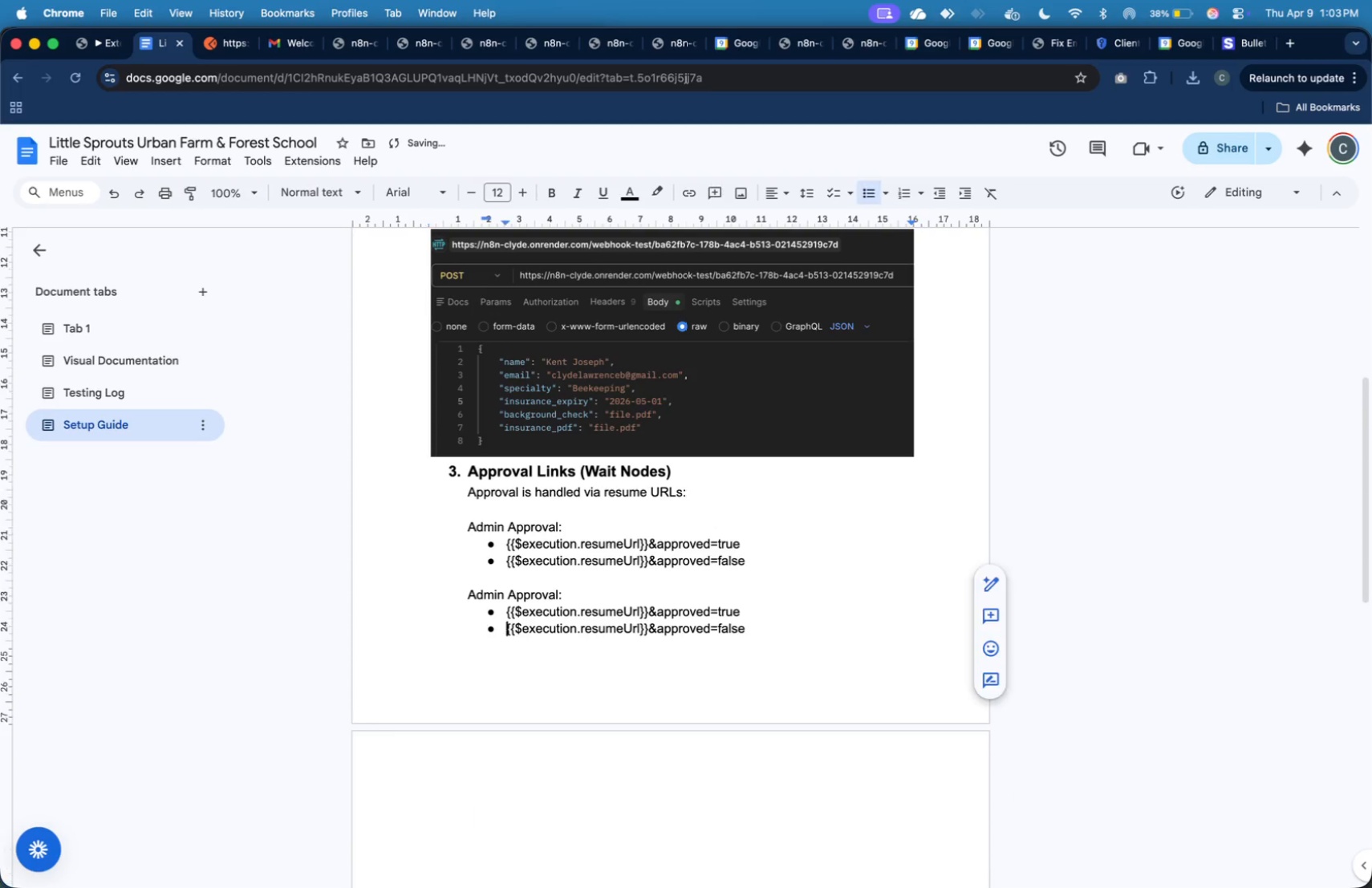 
key(ArrowUp)
 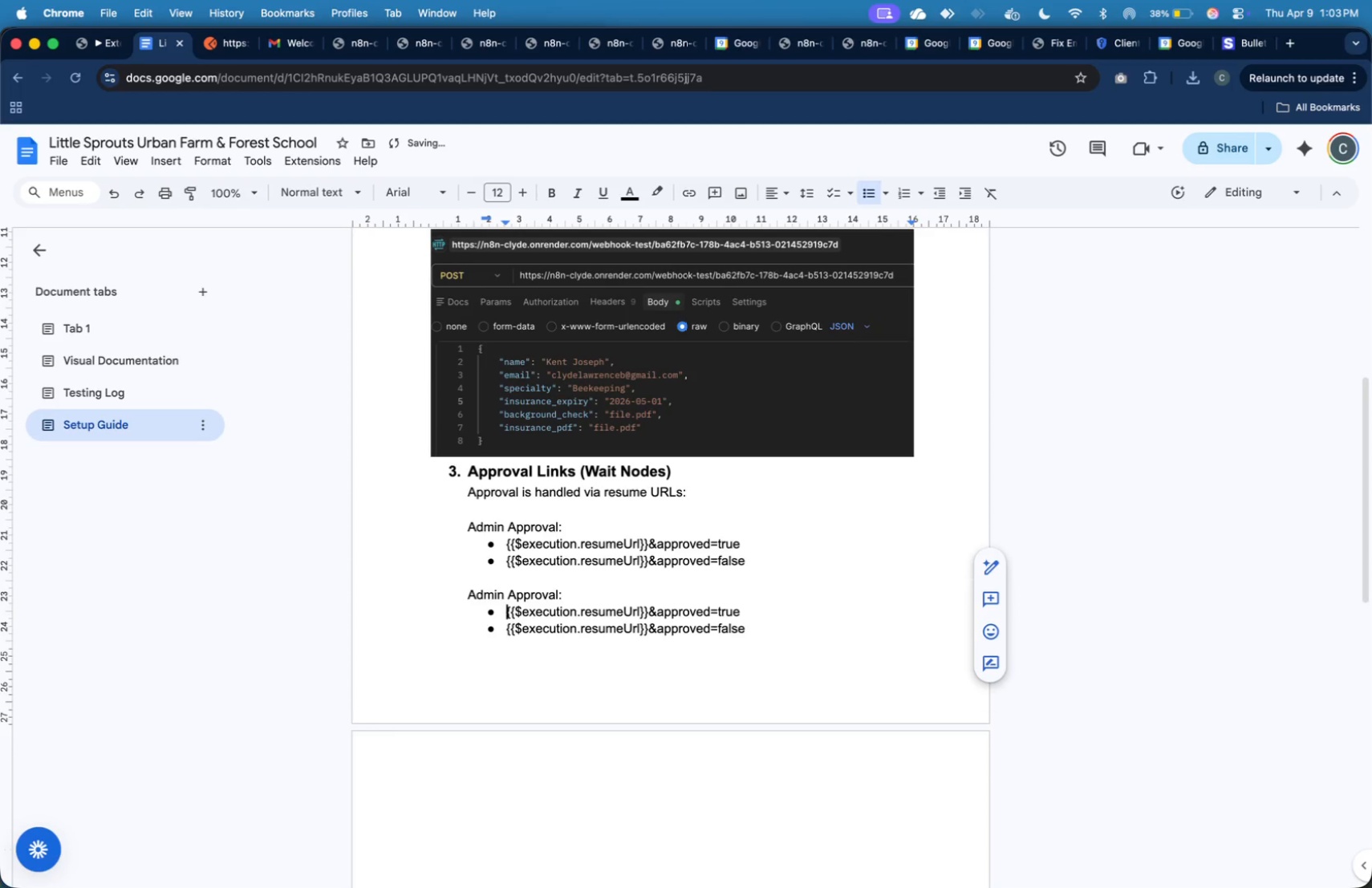 
key(ArrowUp)
 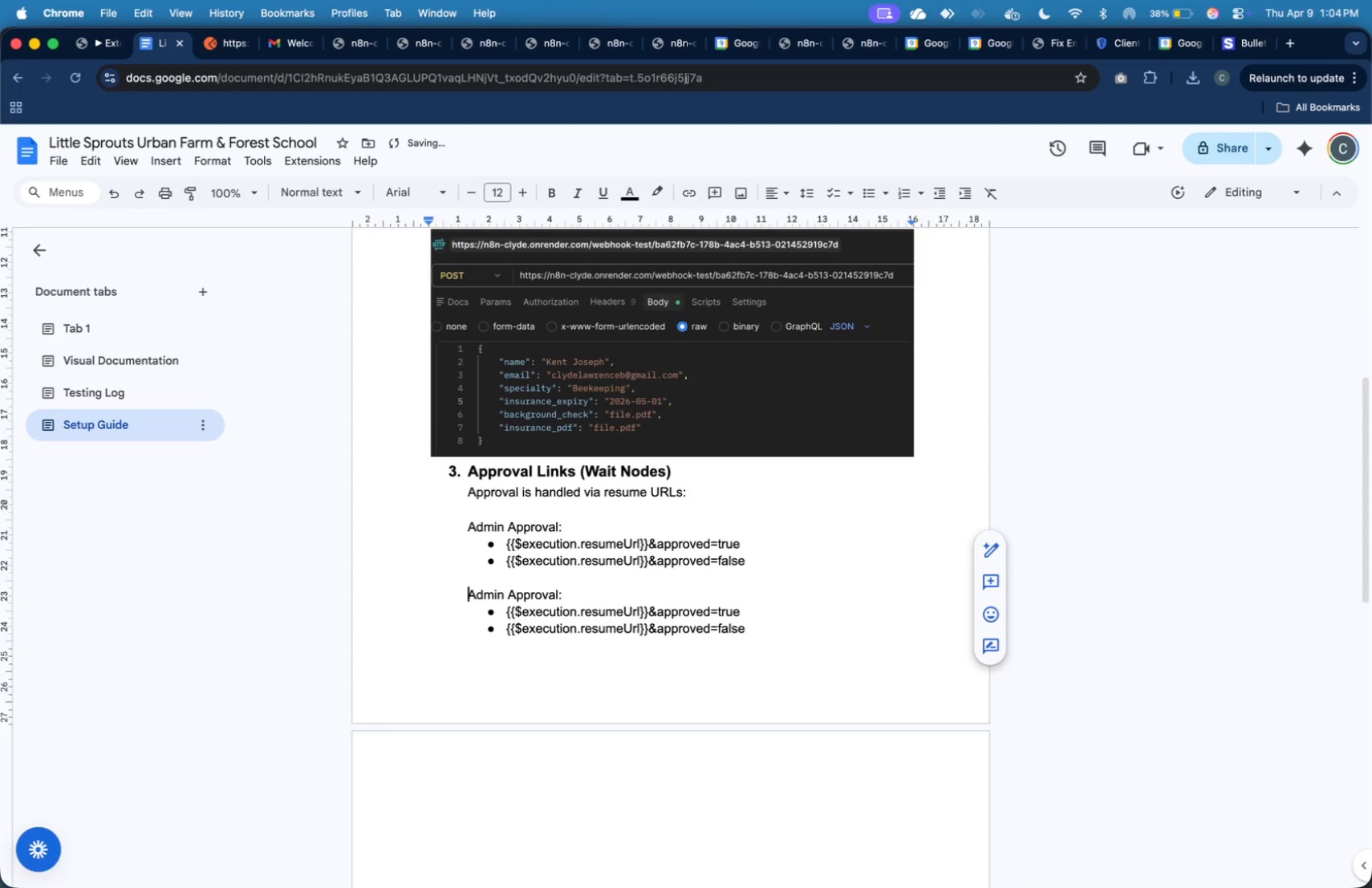 
key(ArrowUp)
 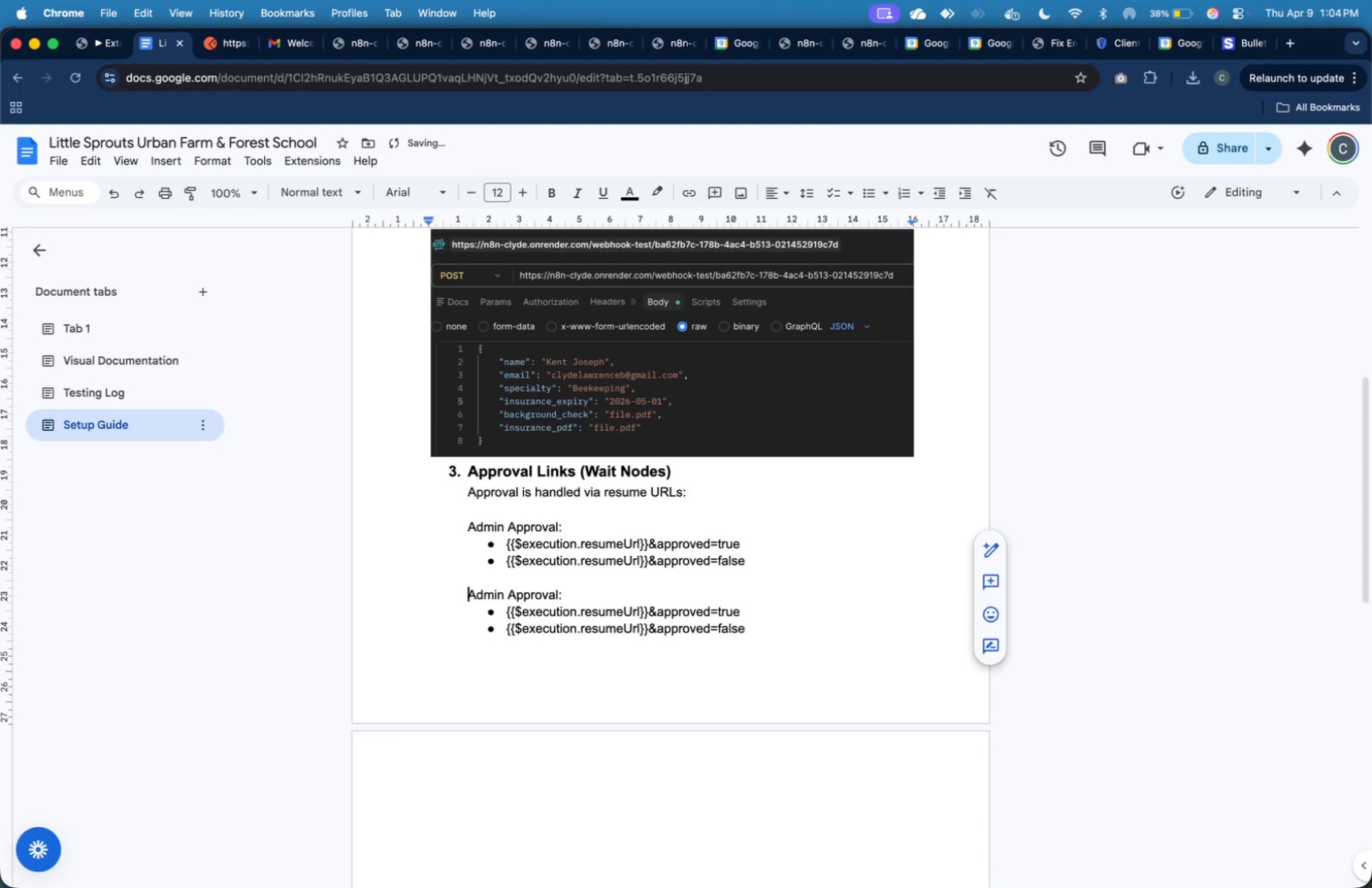 
key(Shift+ArrowRight)
 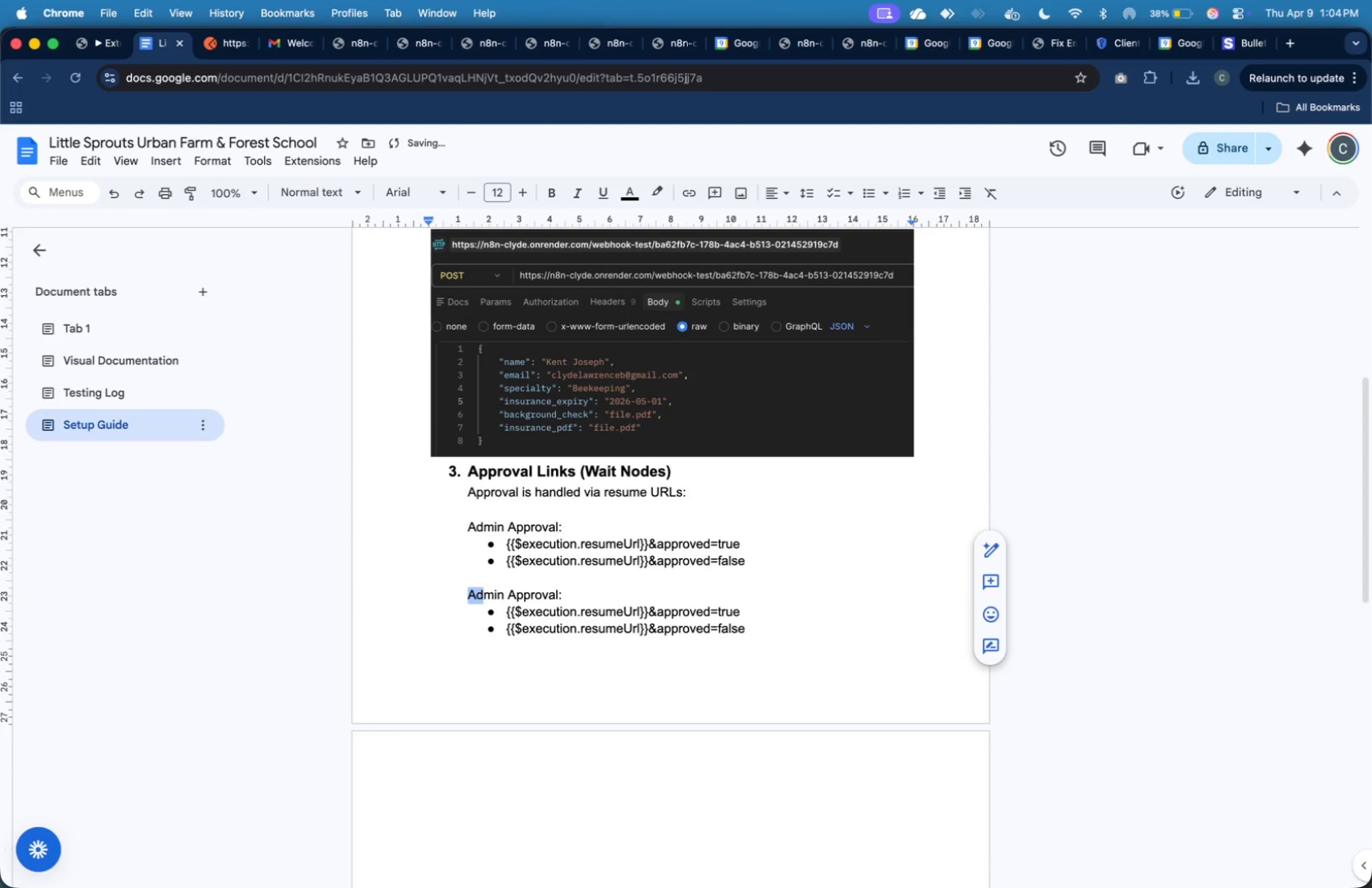 
key(Shift+ArrowRight)
 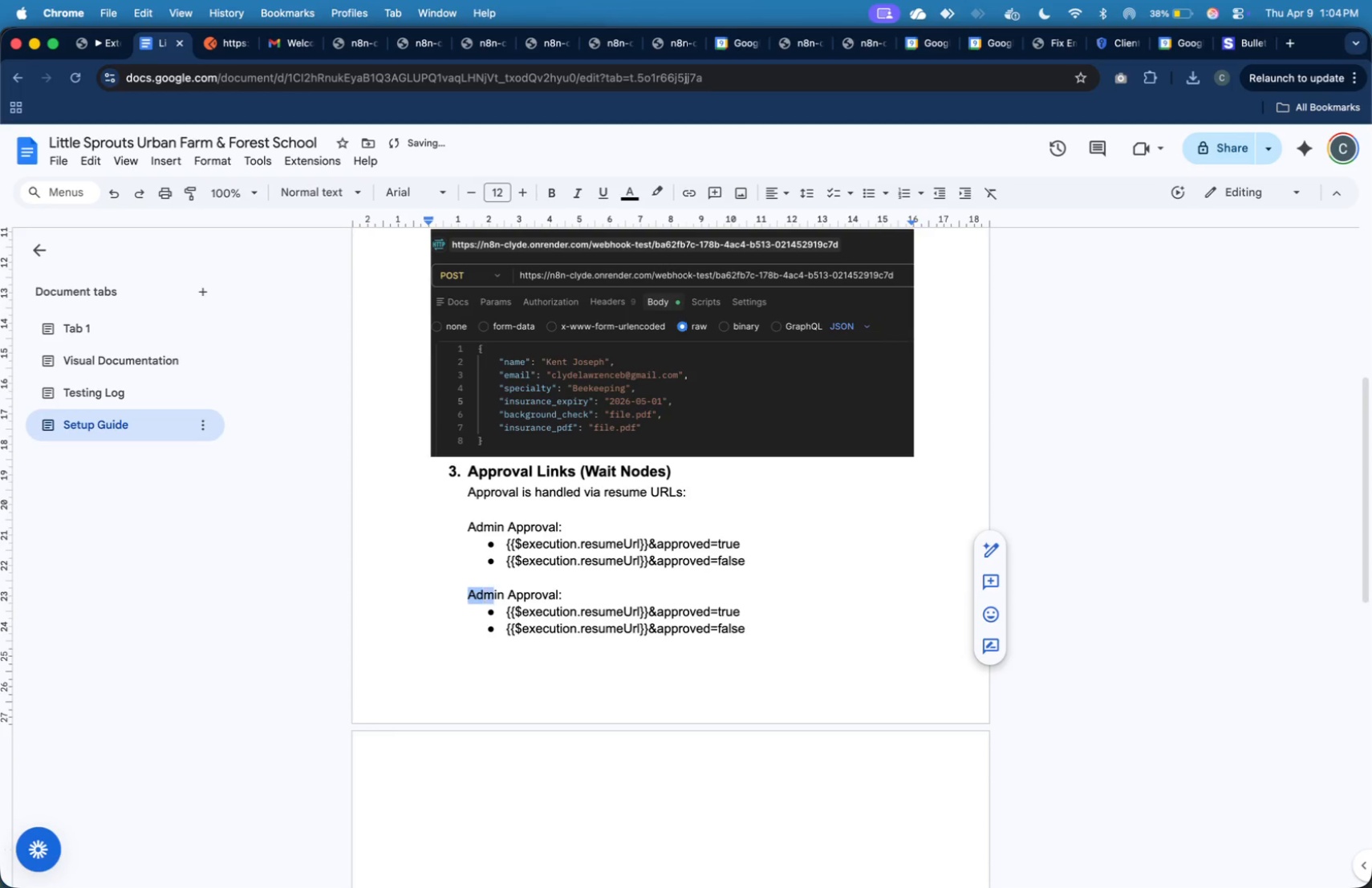 
key(Shift+ArrowRight)
 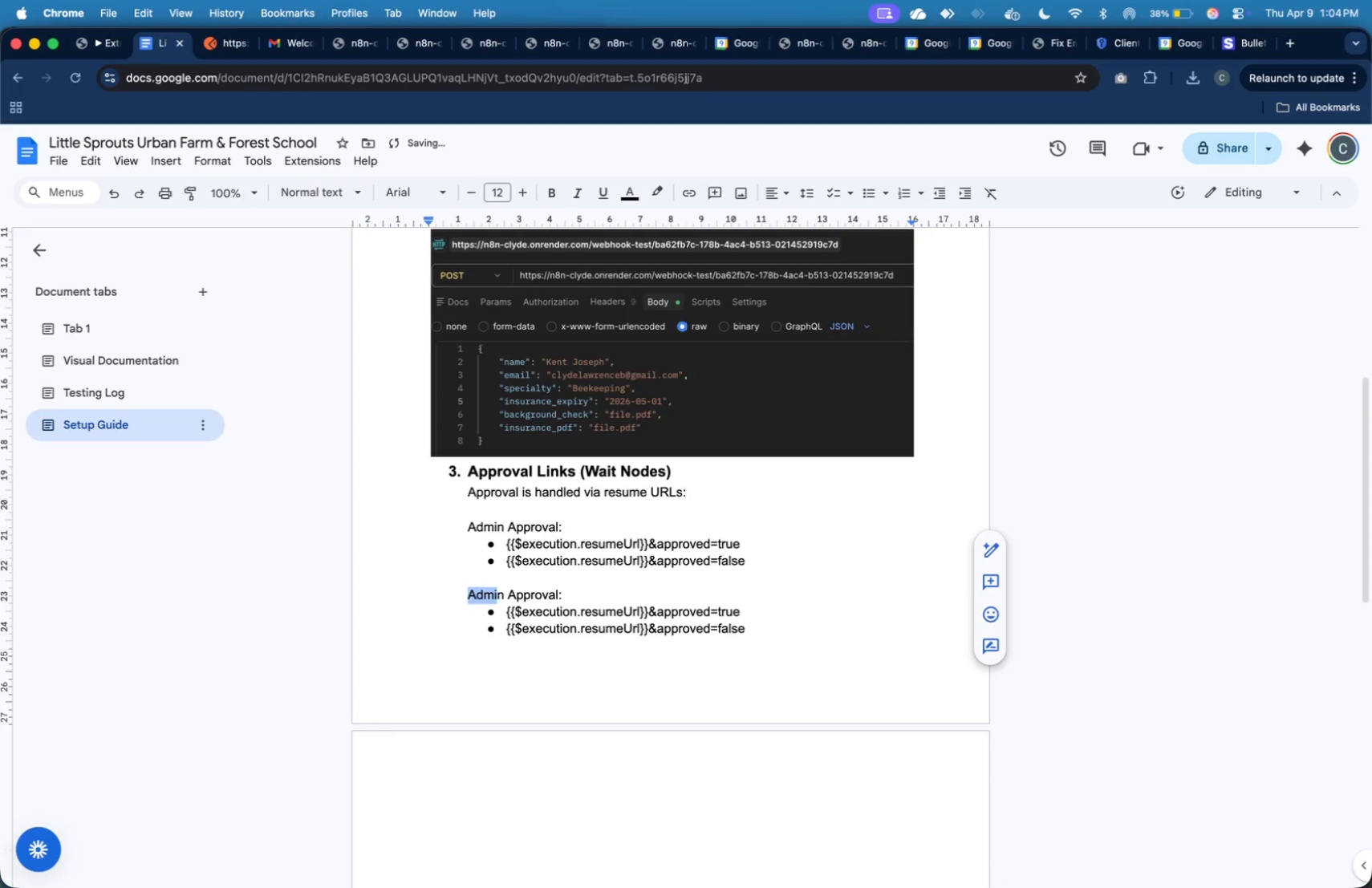 
key(Shift+ArrowRight)
 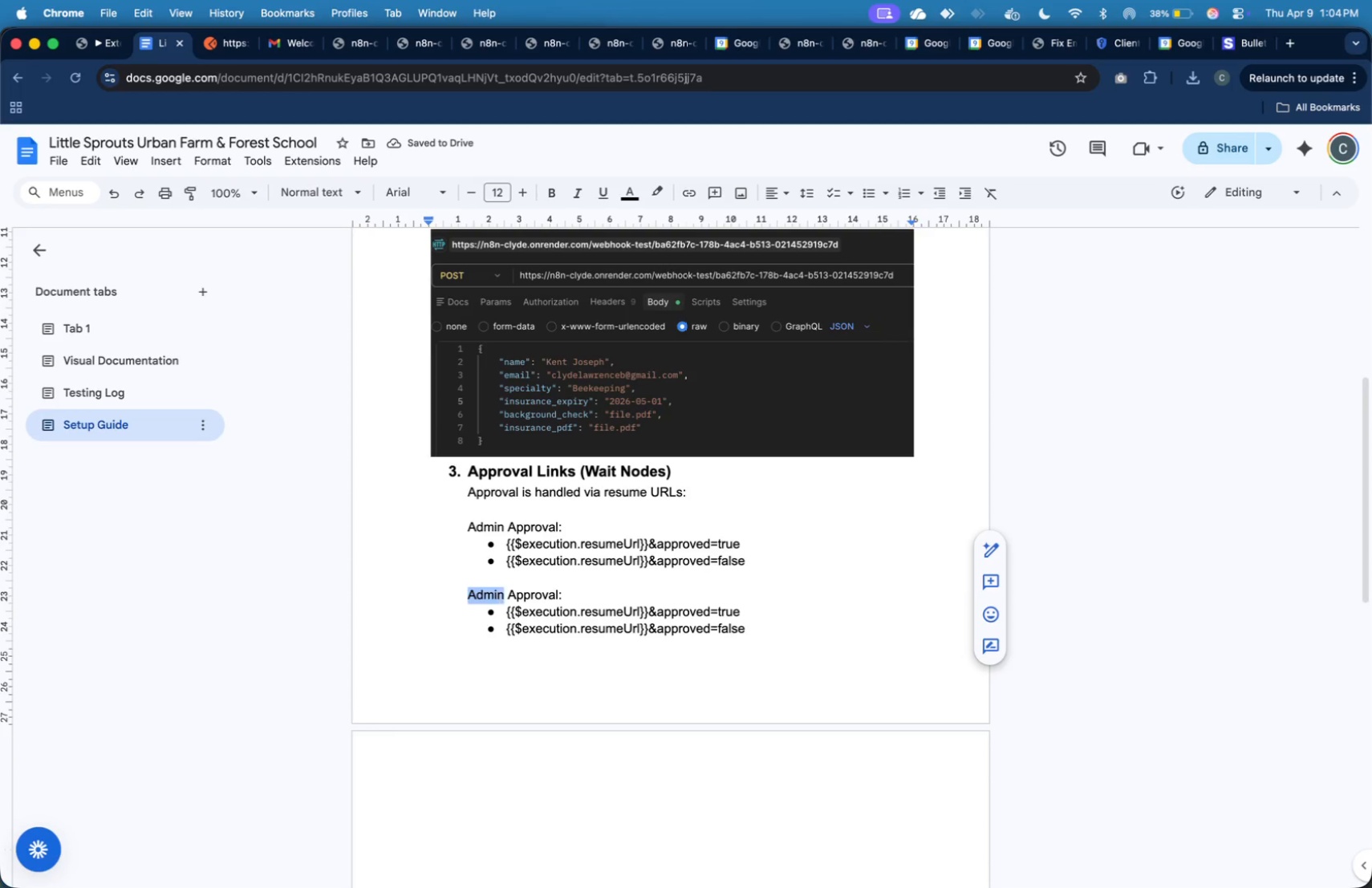 
key(Shift+ArrowRight)
 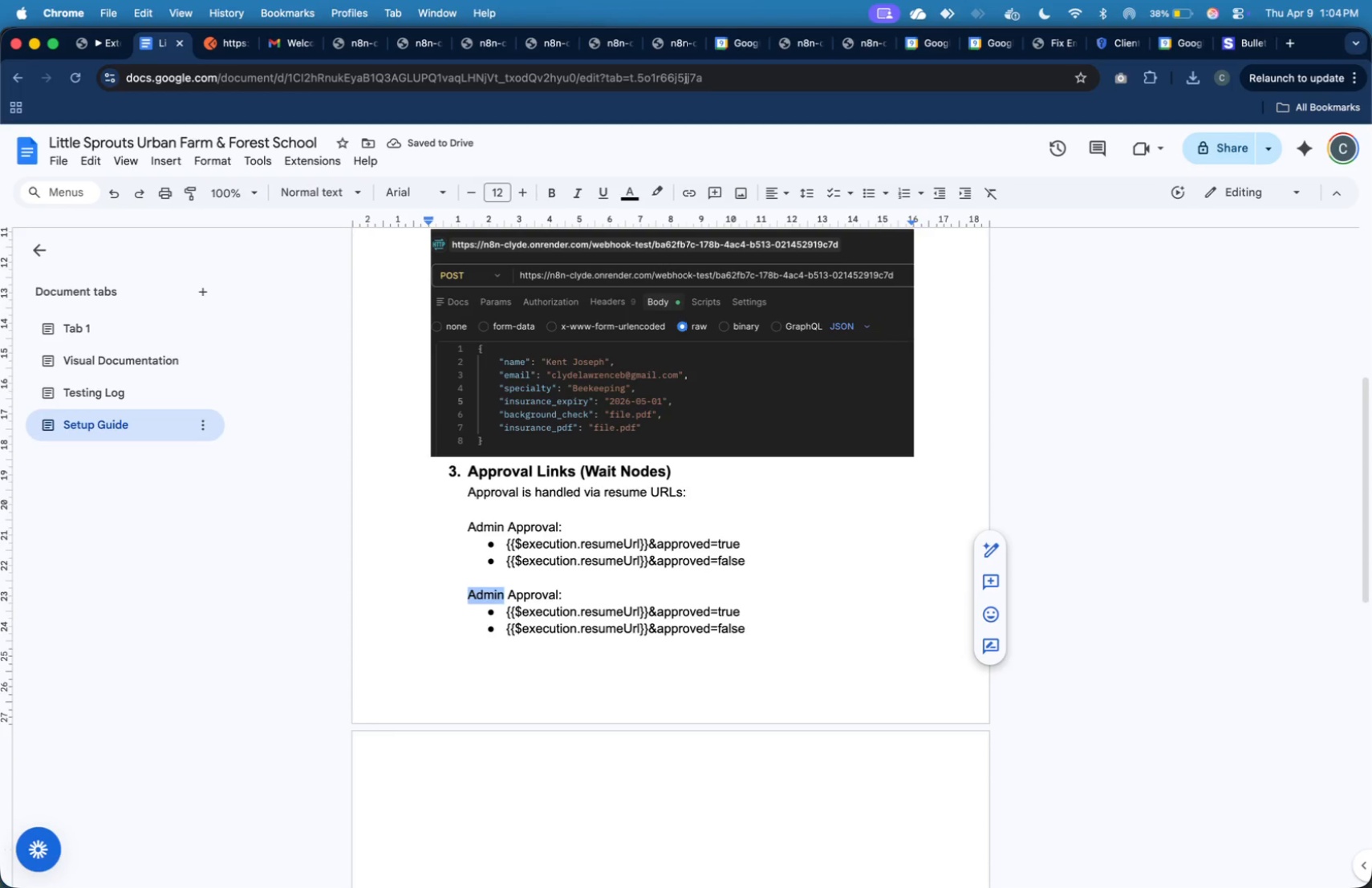 
type(Director)
 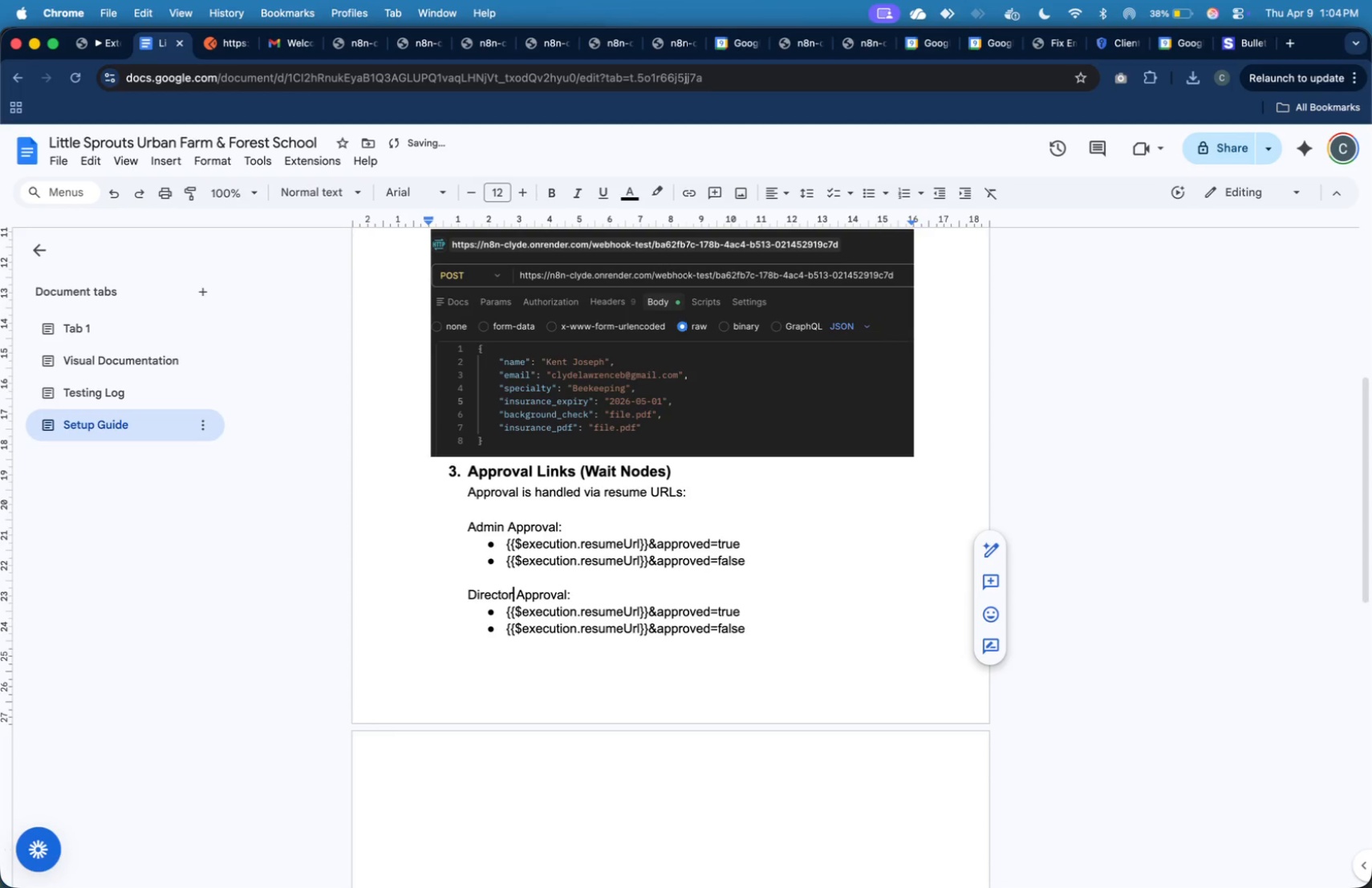 
key(ArrowDown)
 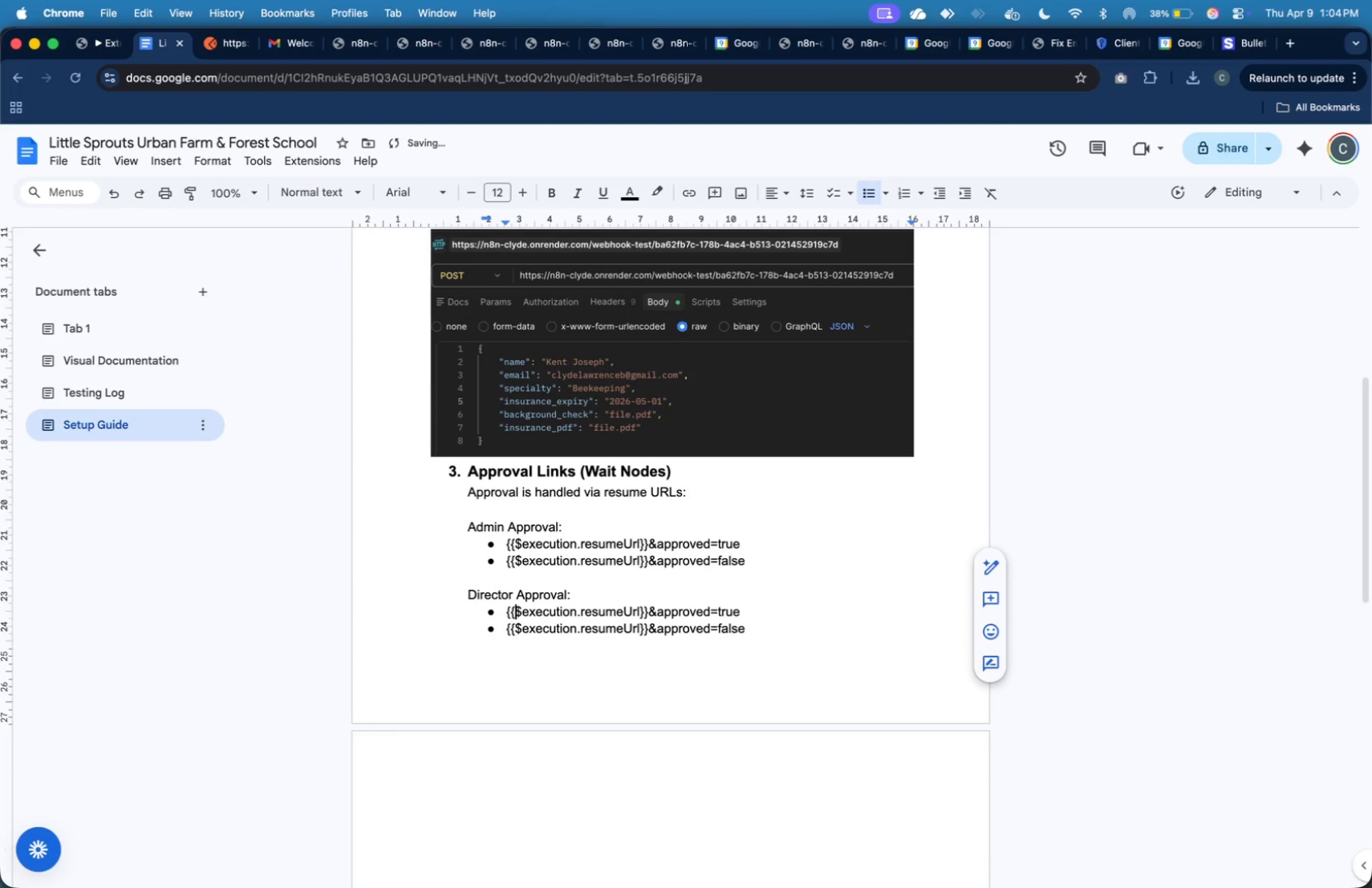 
hold_key(key=ArrowRight, duration=1.5)
 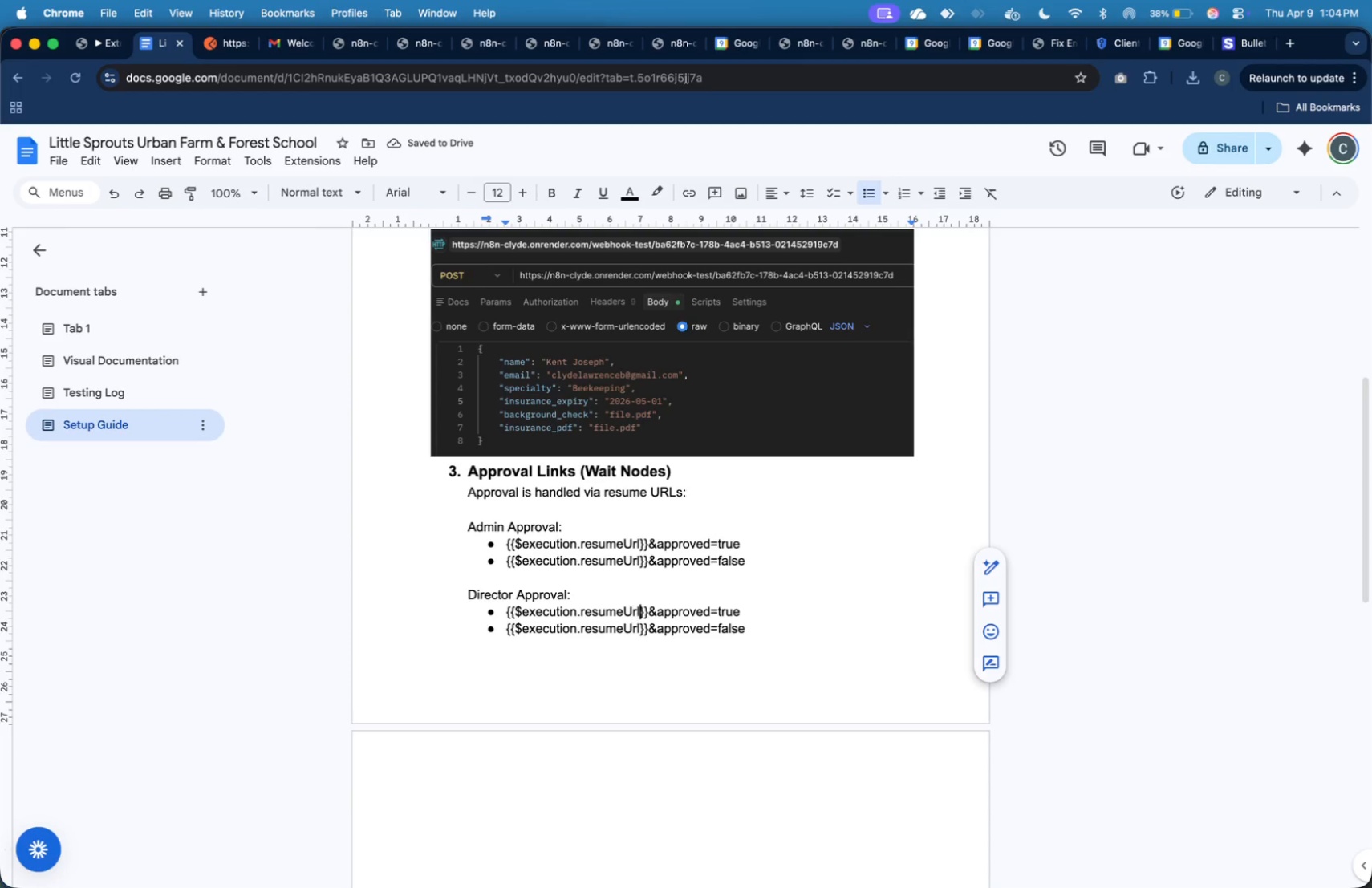 
hold_key(key=ArrowRight, duration=0.66)
 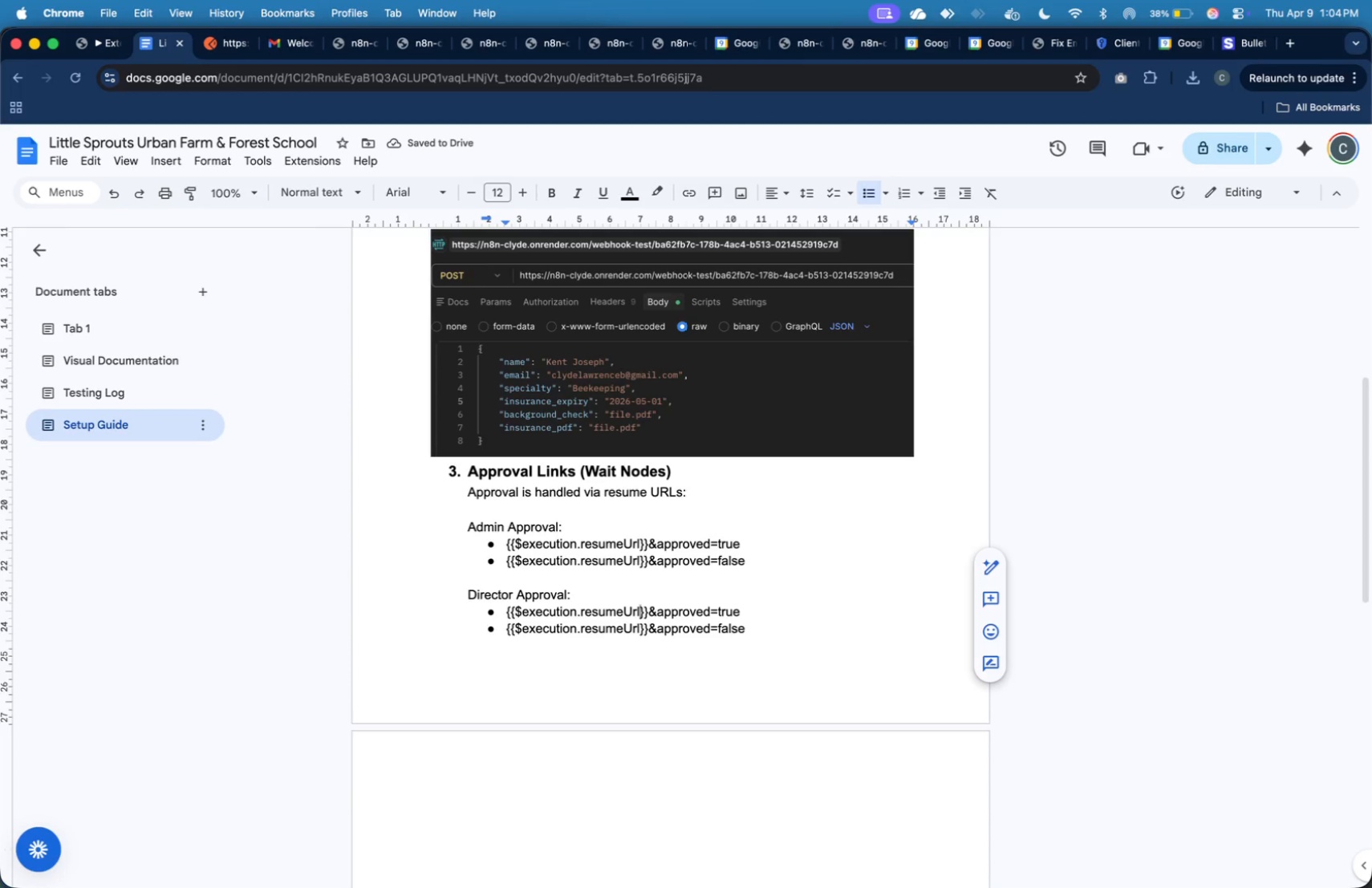 
key(ArrowRight)
 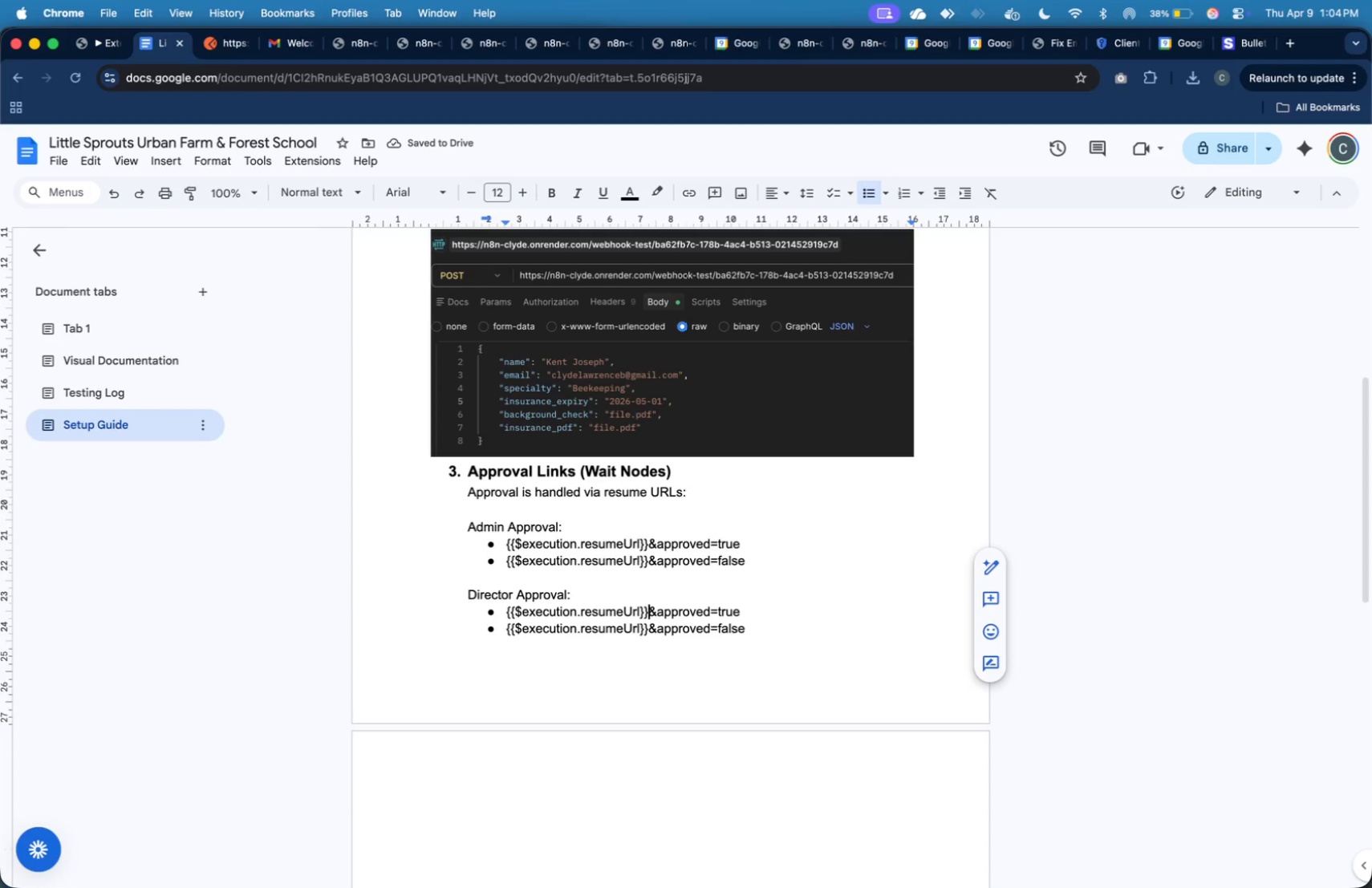 
key(ArrowRight)
 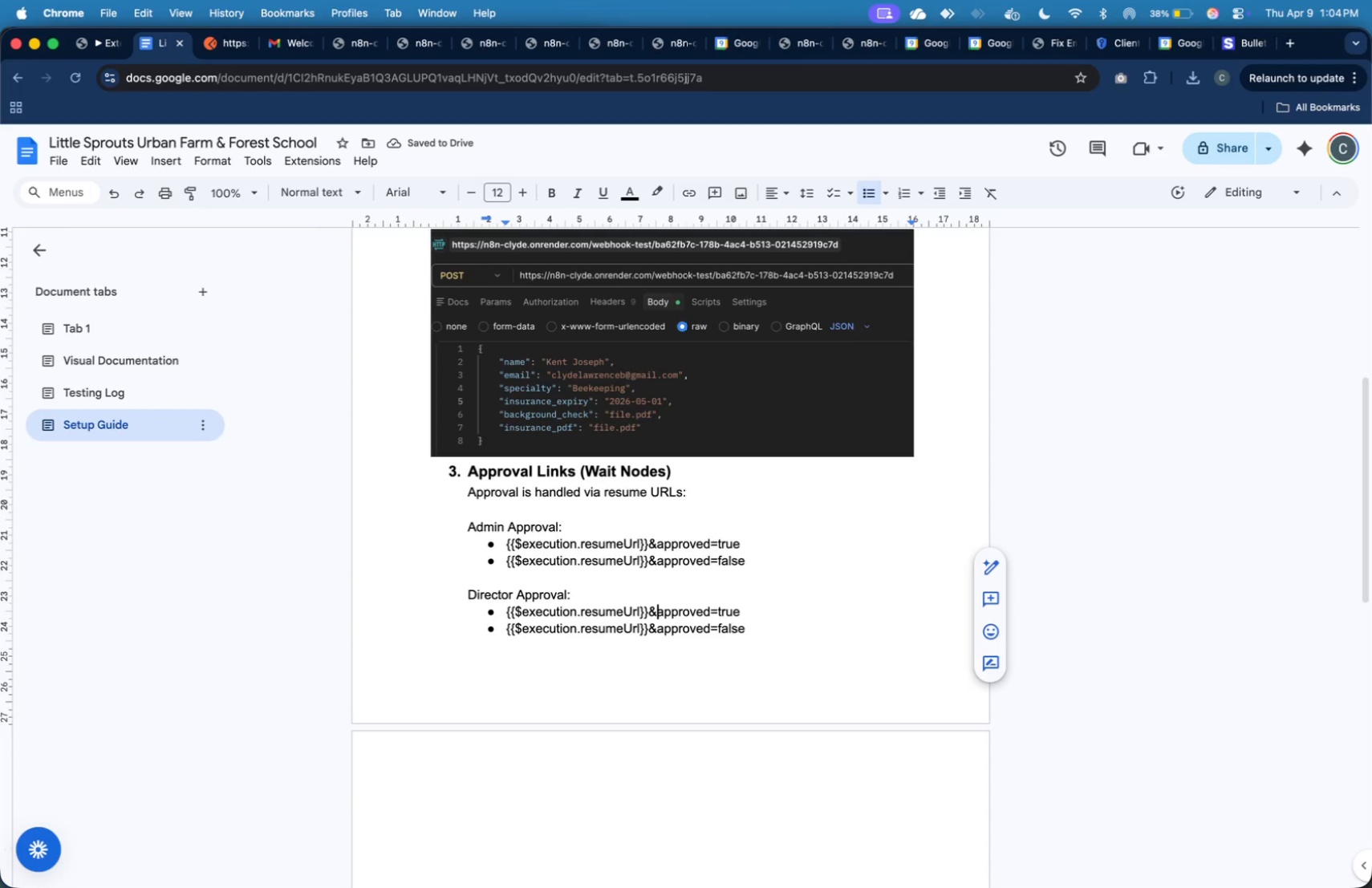 
key(ArrowRight)
 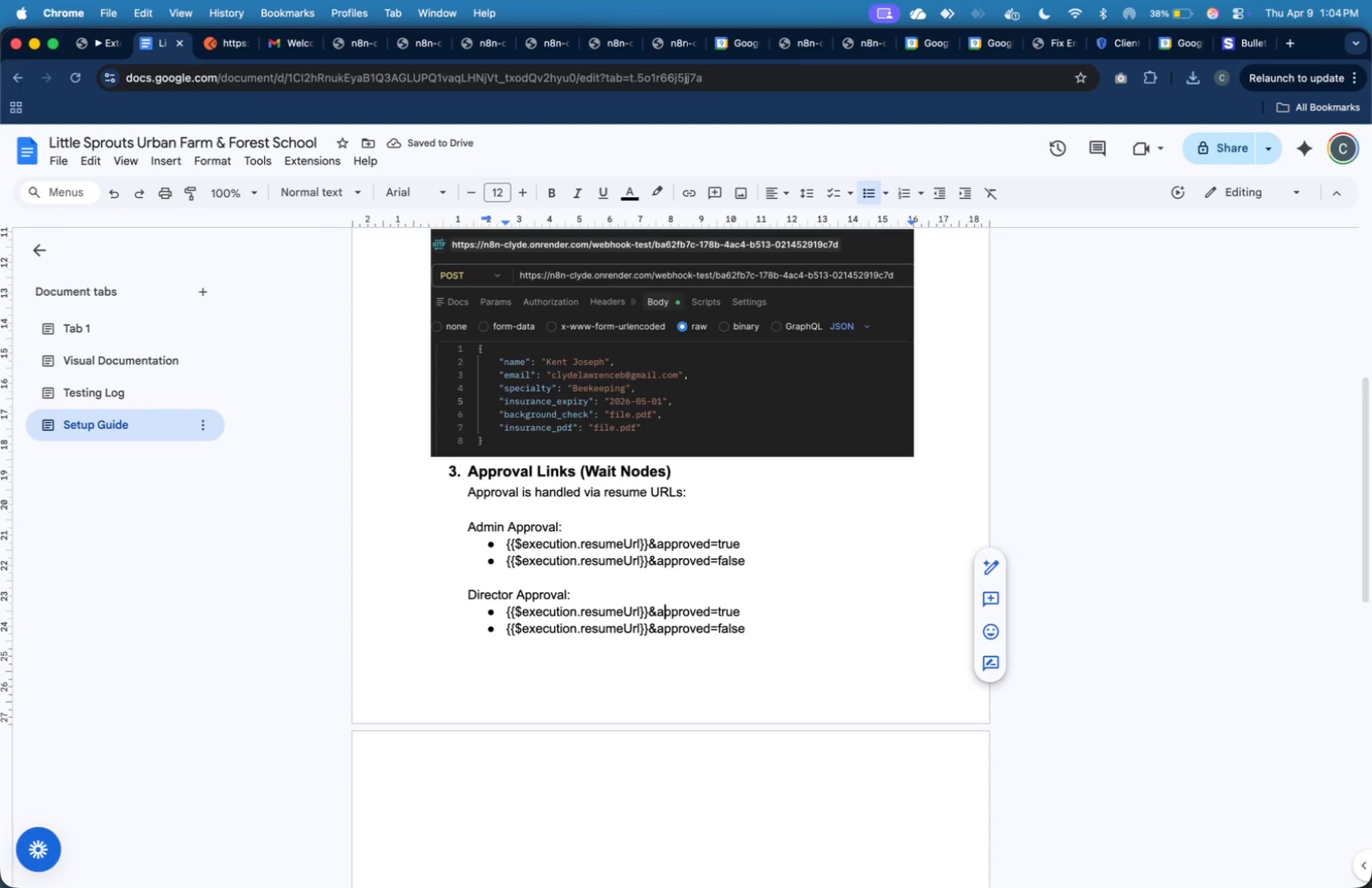 
key(ArrowRight)
 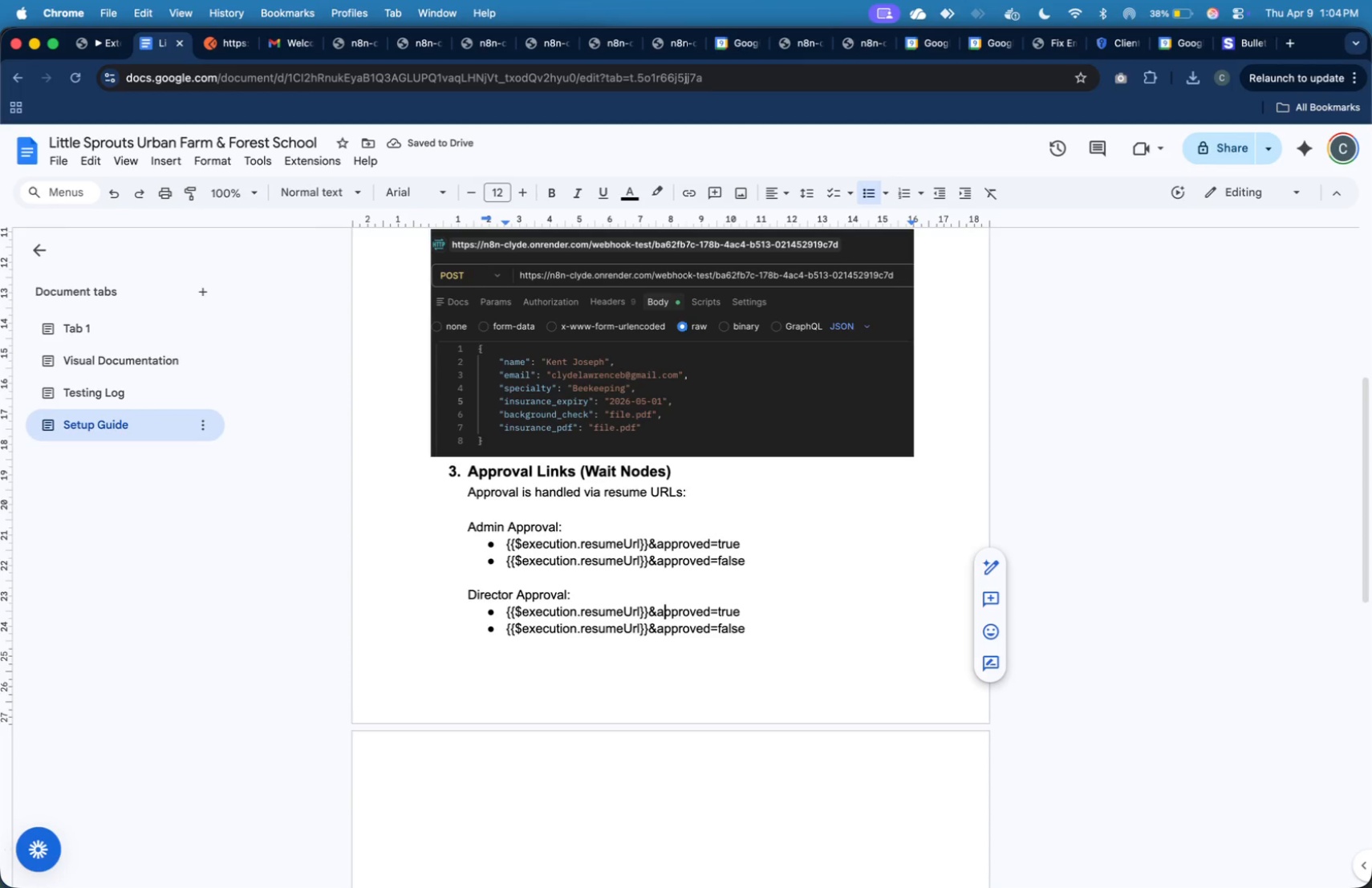 
key(Backspace)
type(direcotr)
key(Backspace)
key(Backspace)
key(Backspace)
type(tor)
 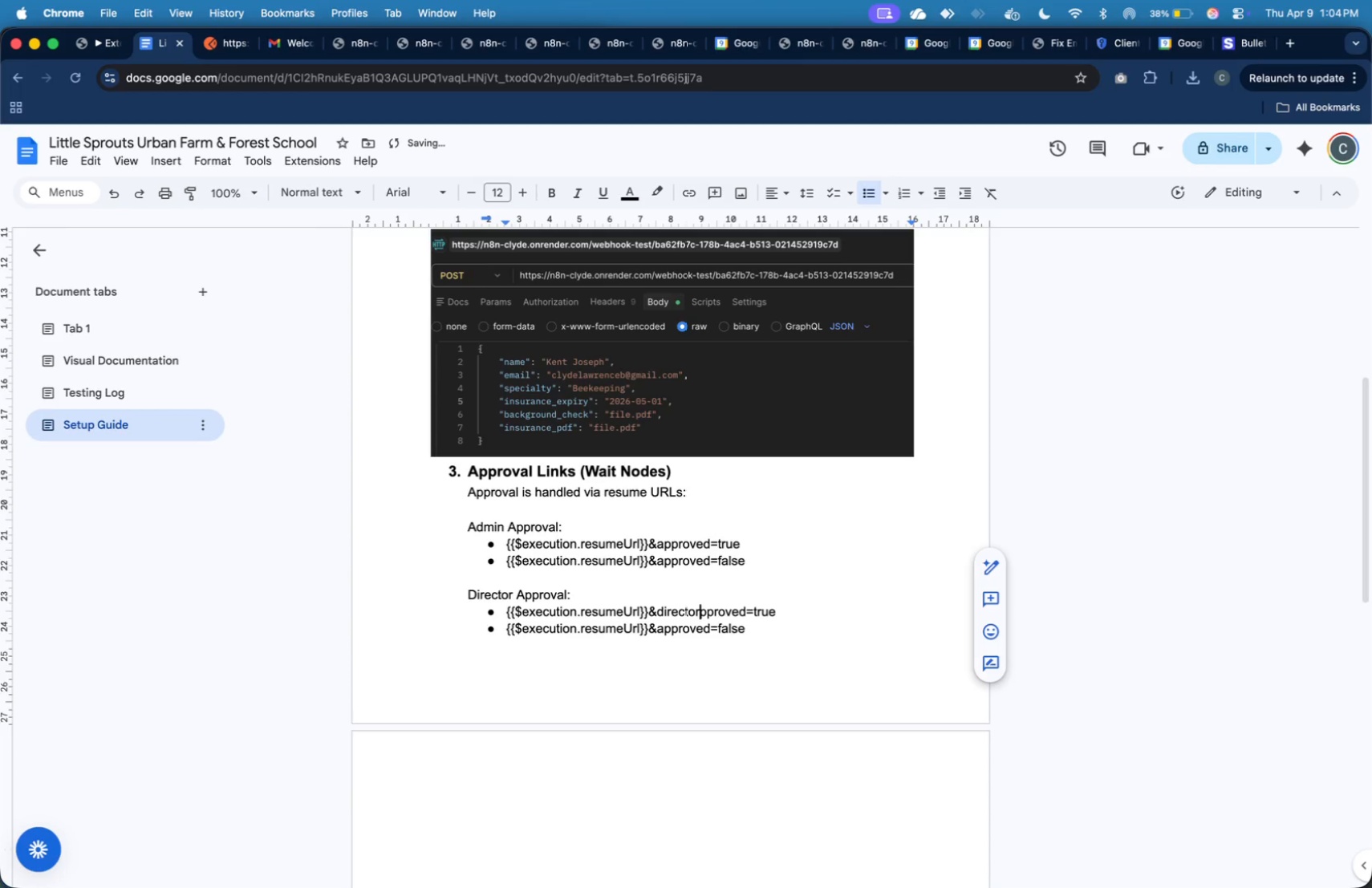 
key(ArrowRight)
 